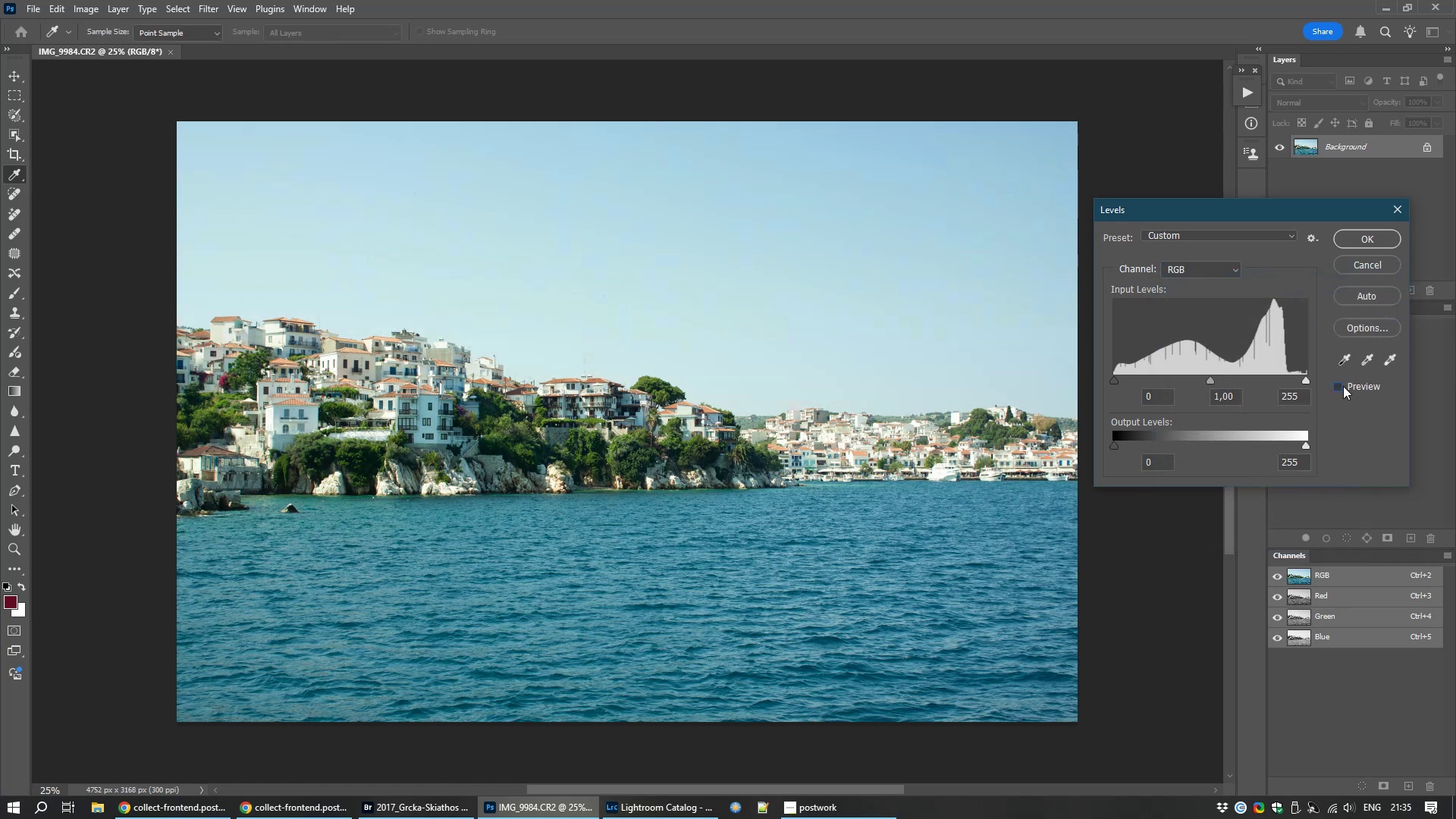 
left_click([1343, 386])
 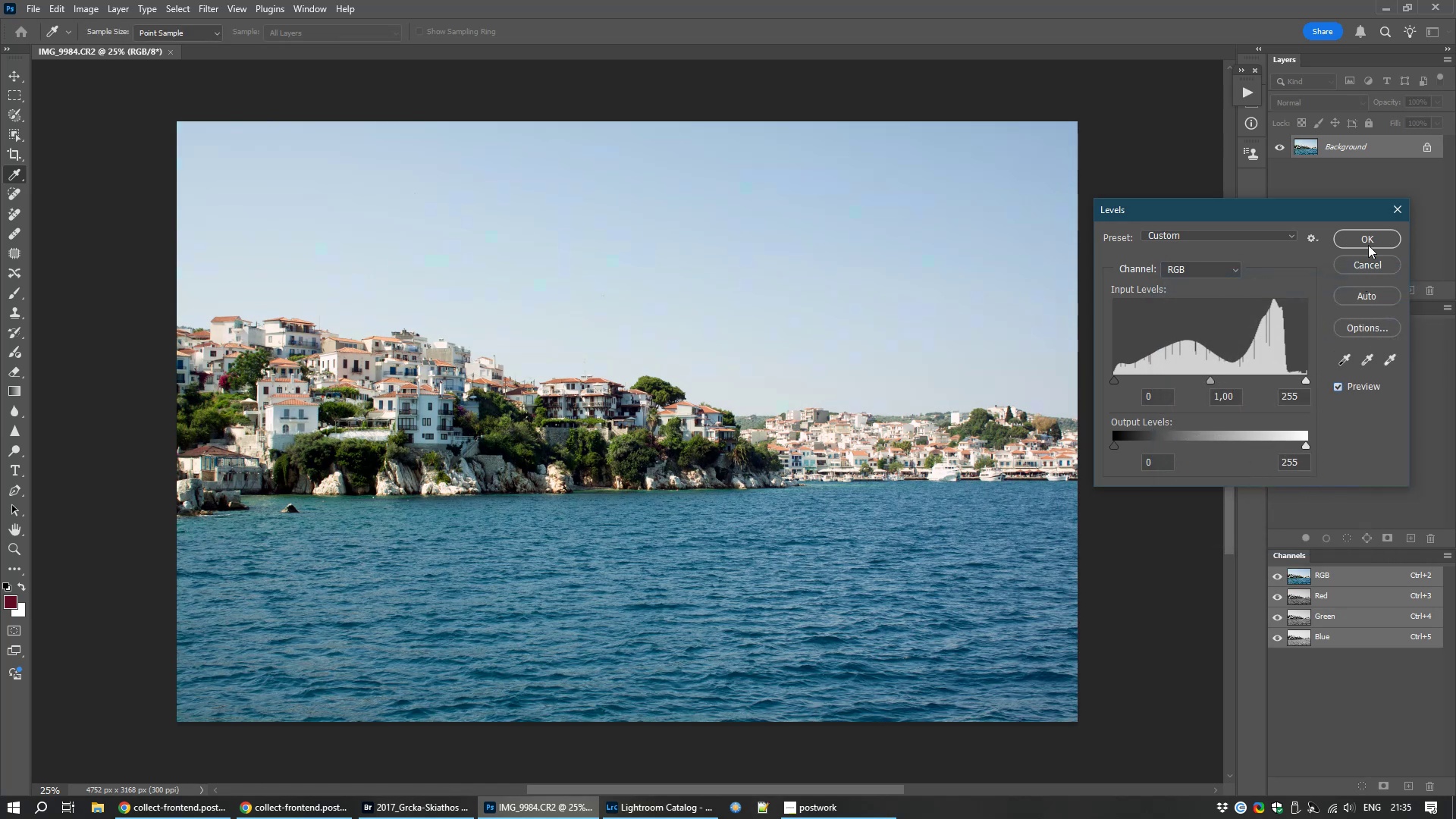 
left_click([1364, 234])
 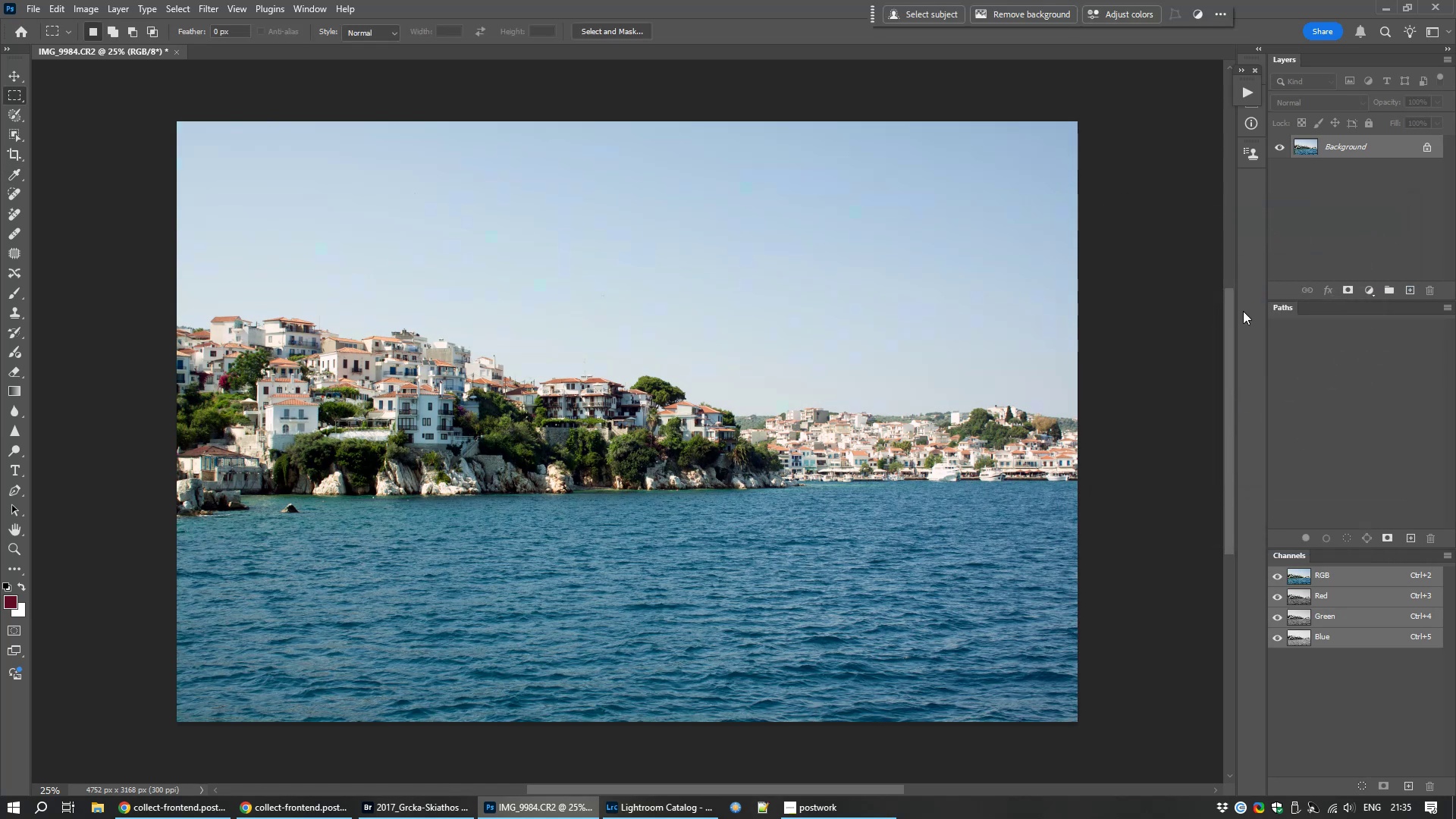 
hold_key(key=ControlLeft, duration=0.82)
 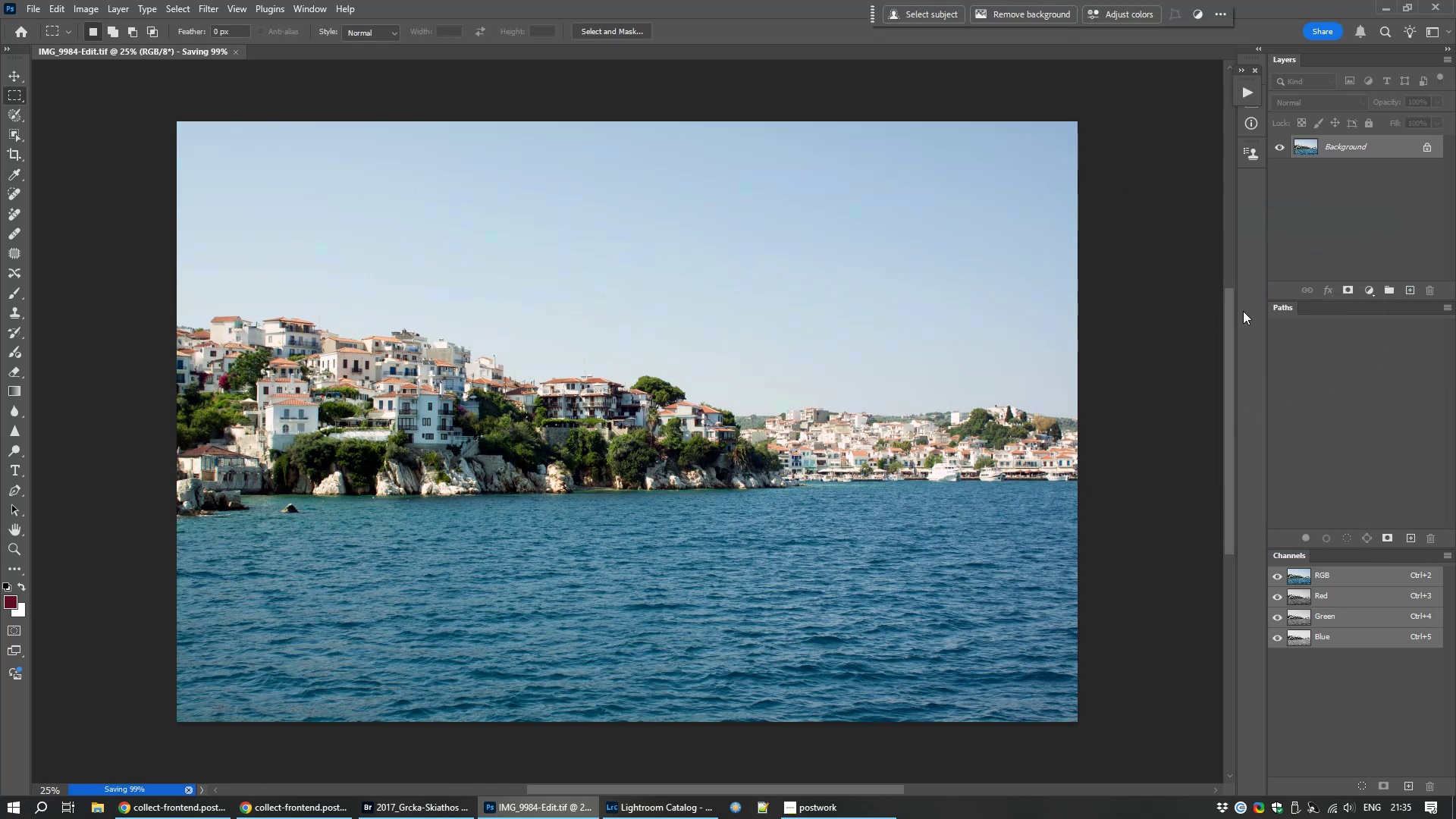 
wait(5.54)
 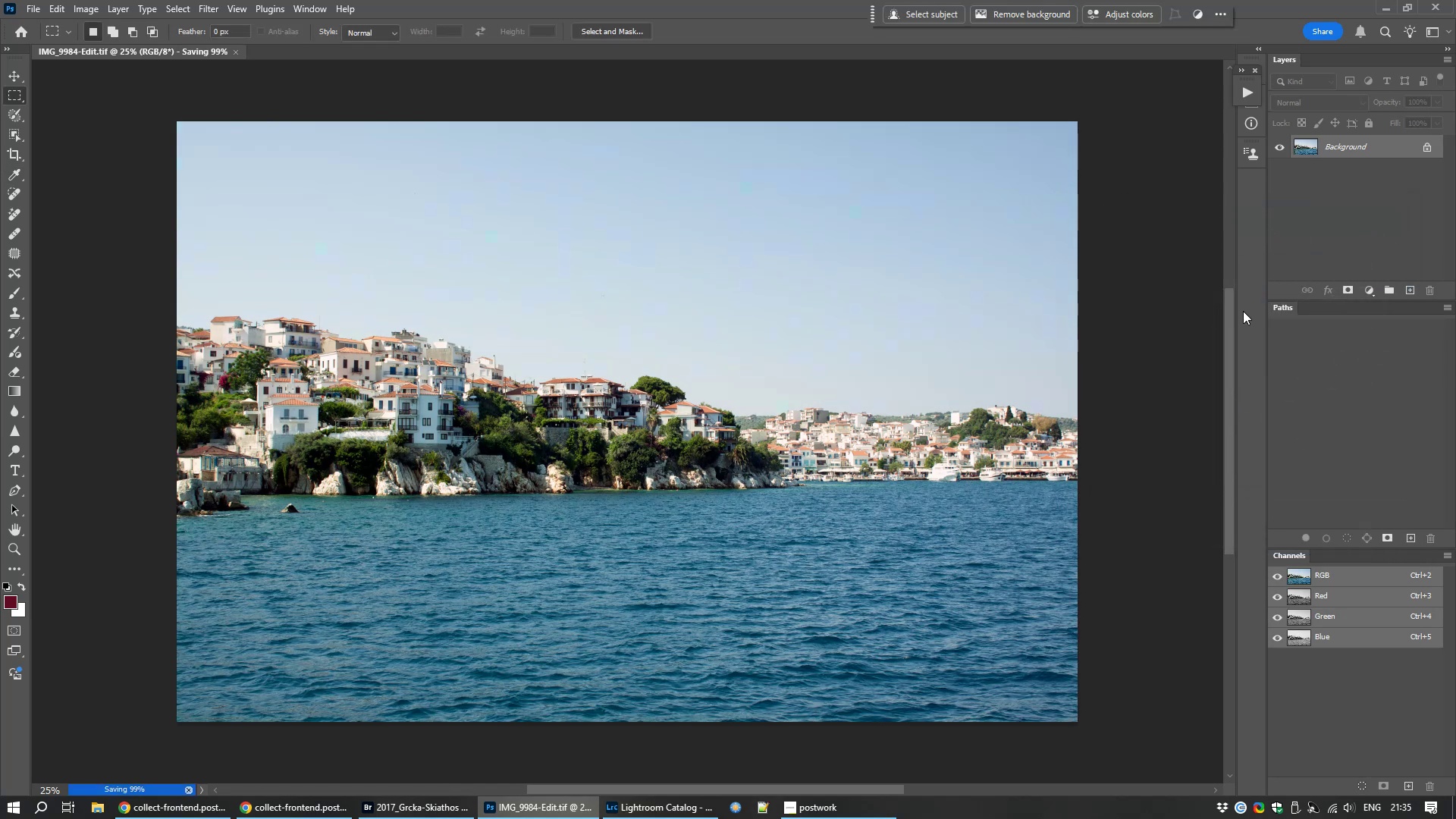 
left_click([614, 810])
 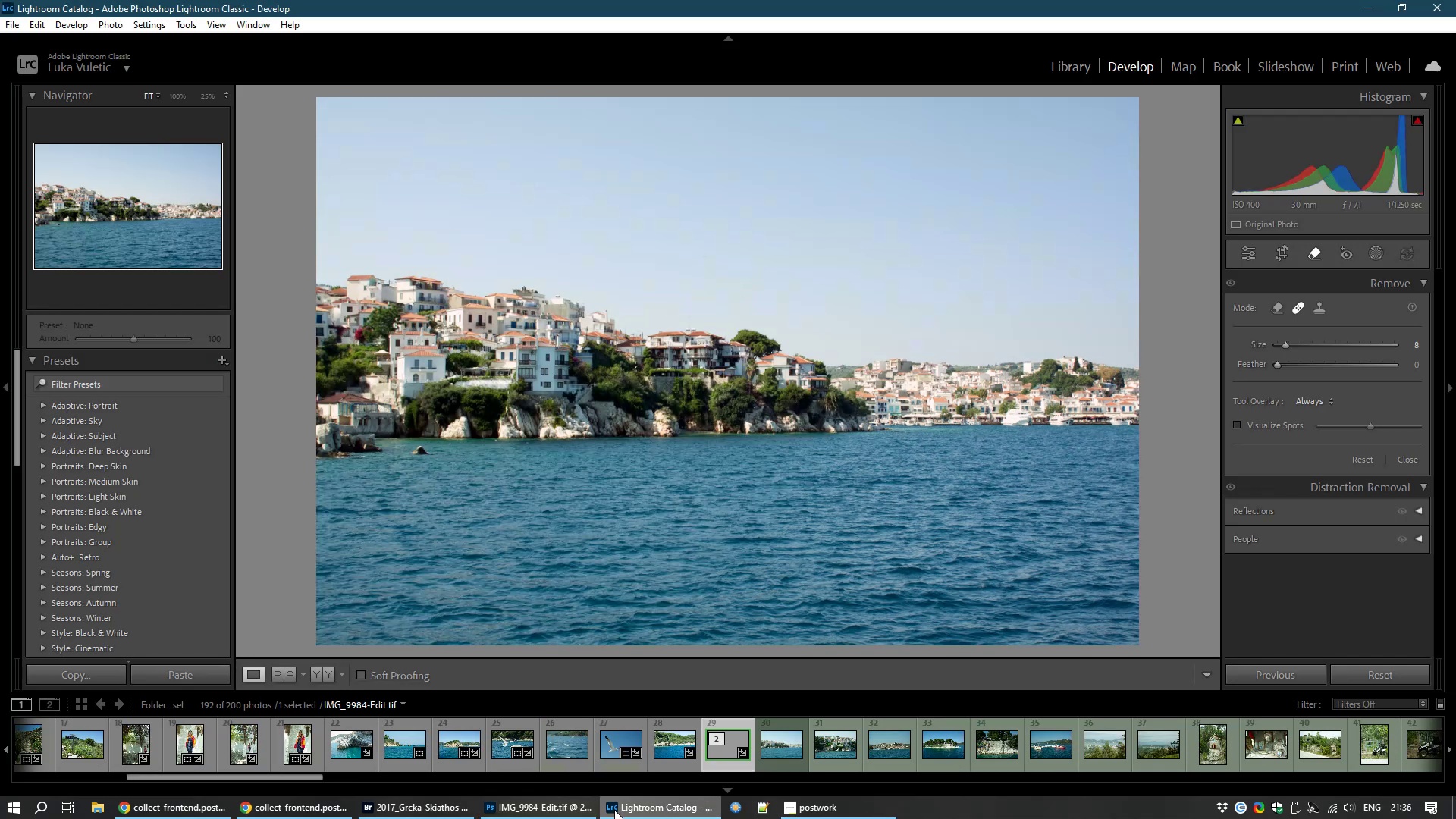 
wait(10.63)
 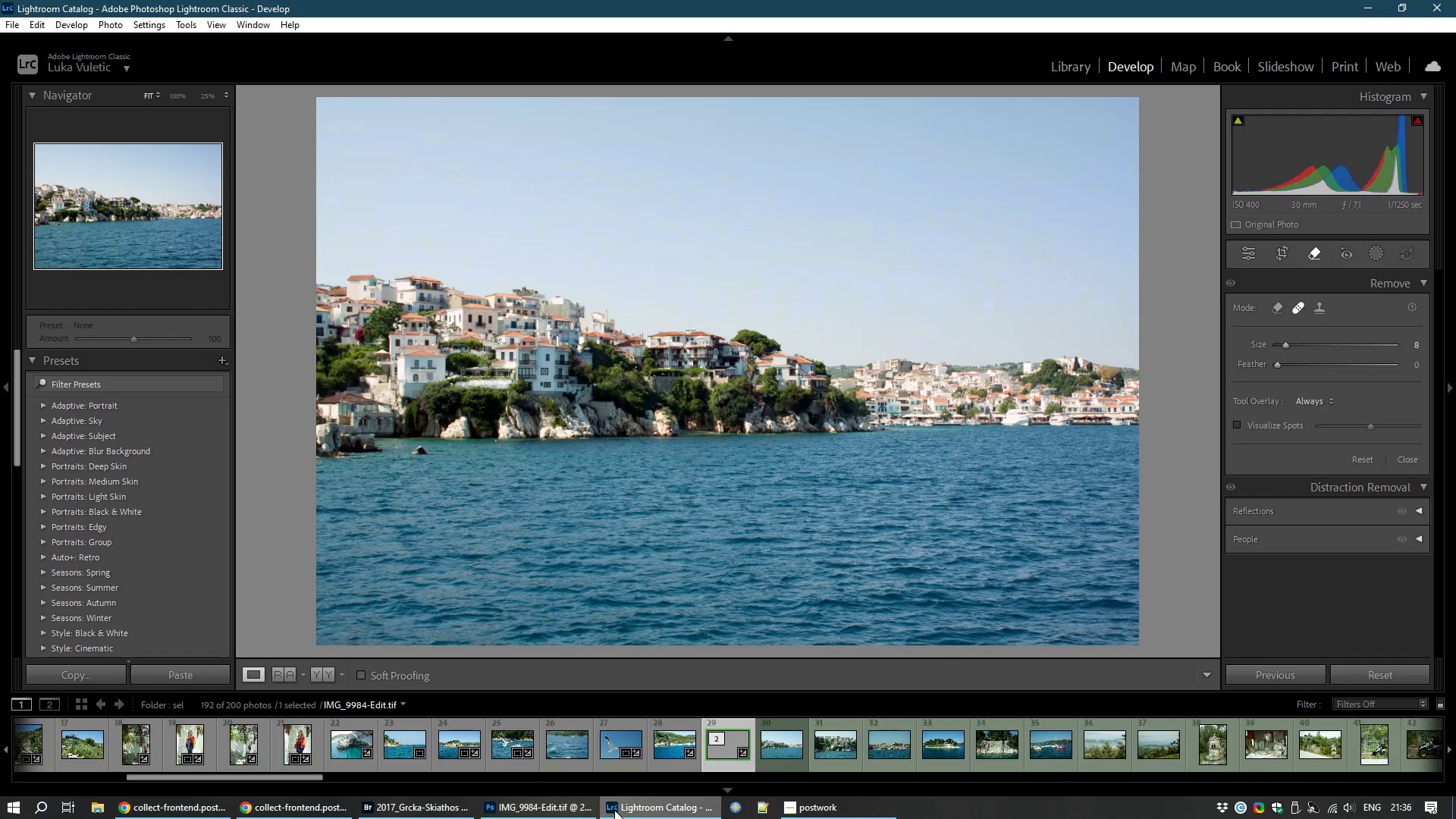 
left_click([720, 745])
 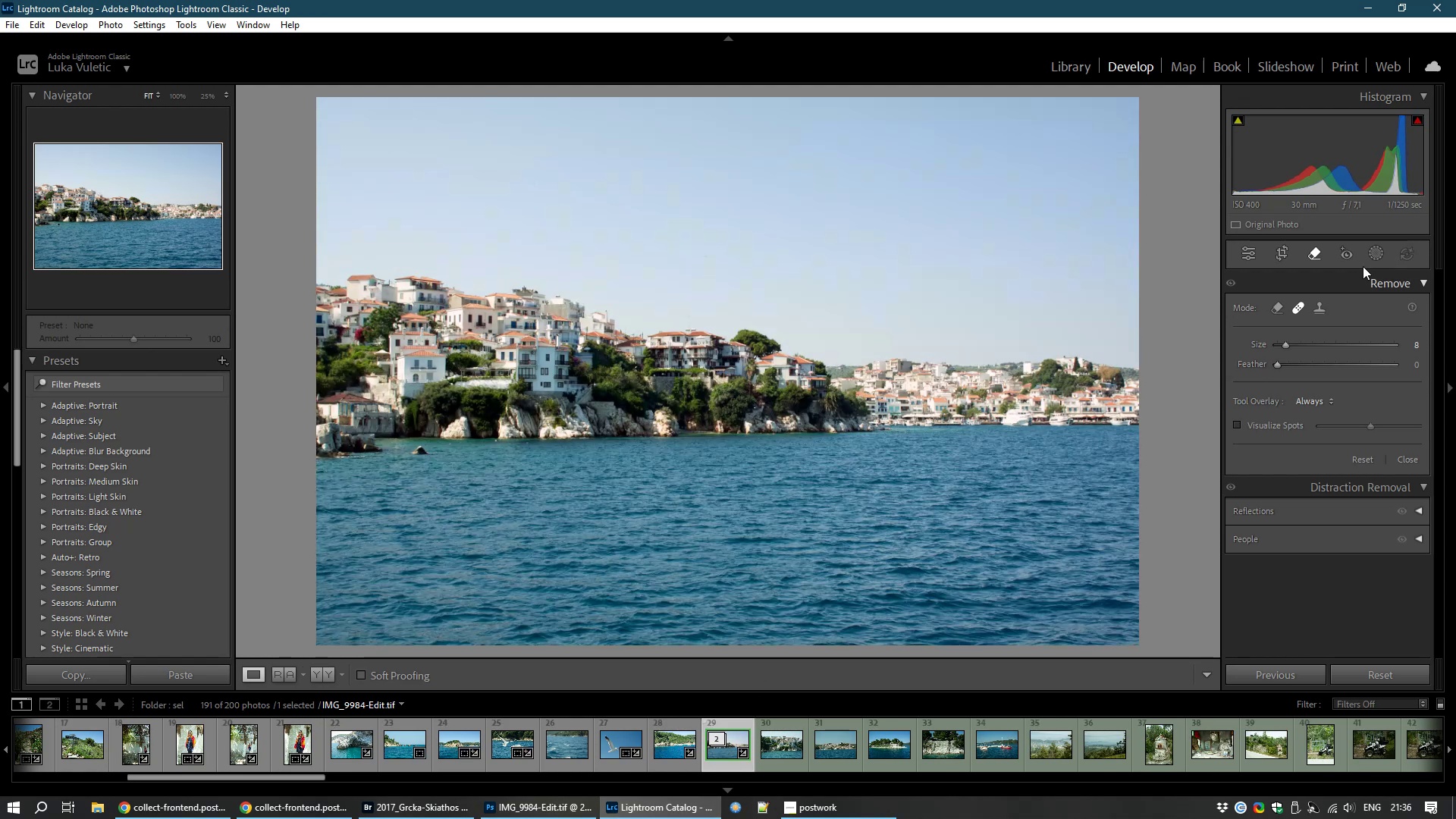 
left_click([1258, 252])
 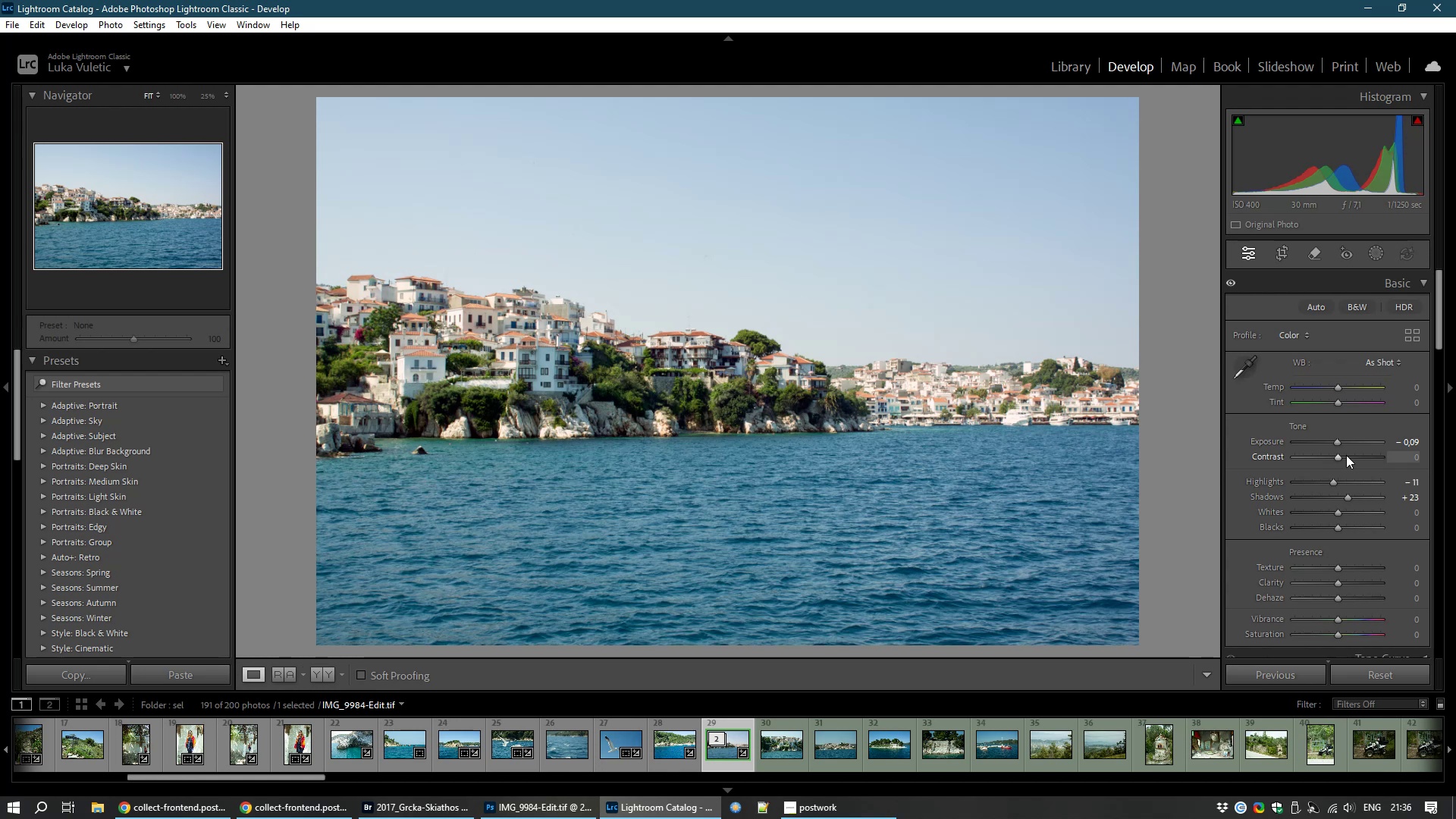 
wait(28.98)
 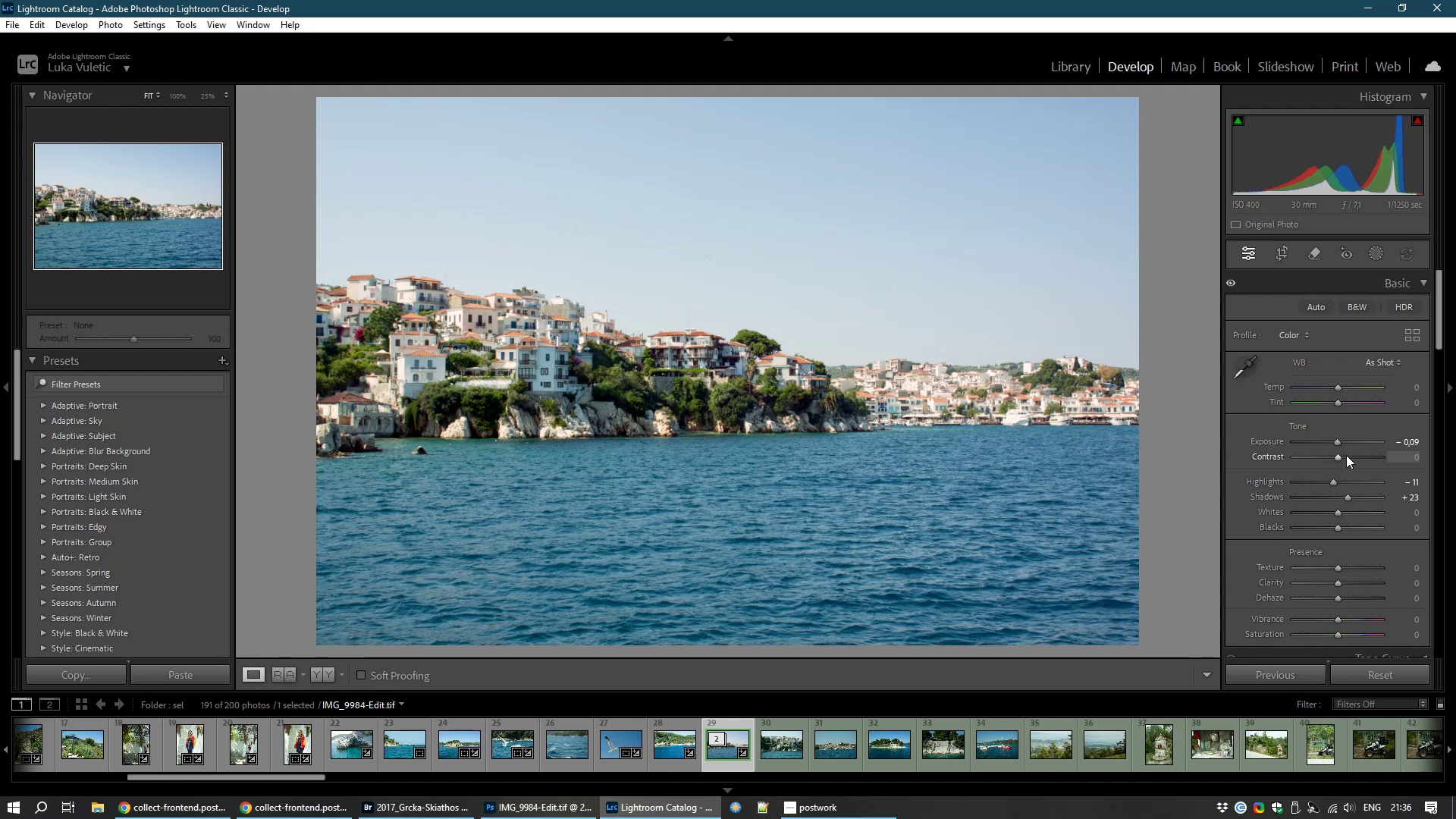 
key(8)
 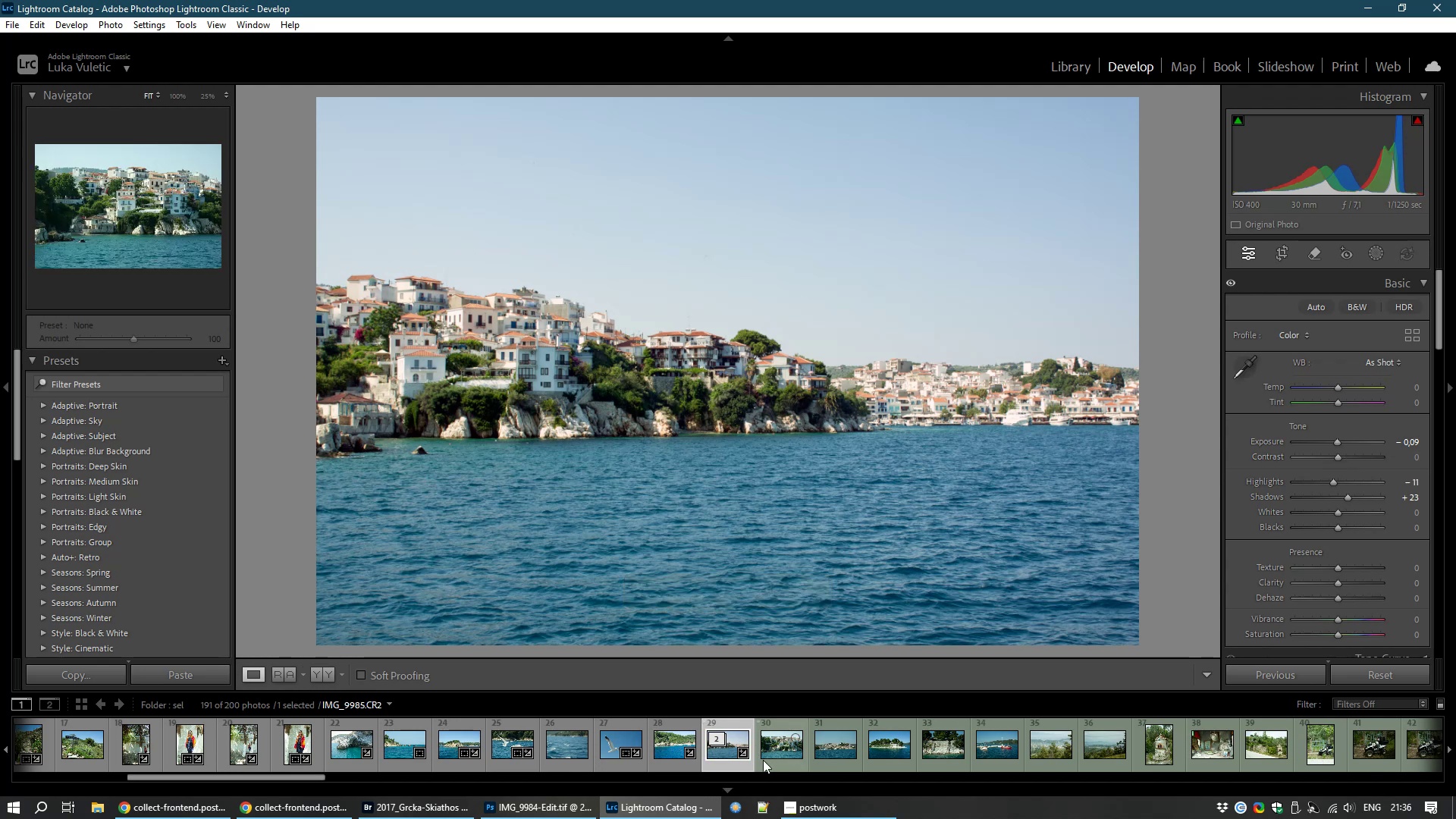 
left_click([771, 752])
 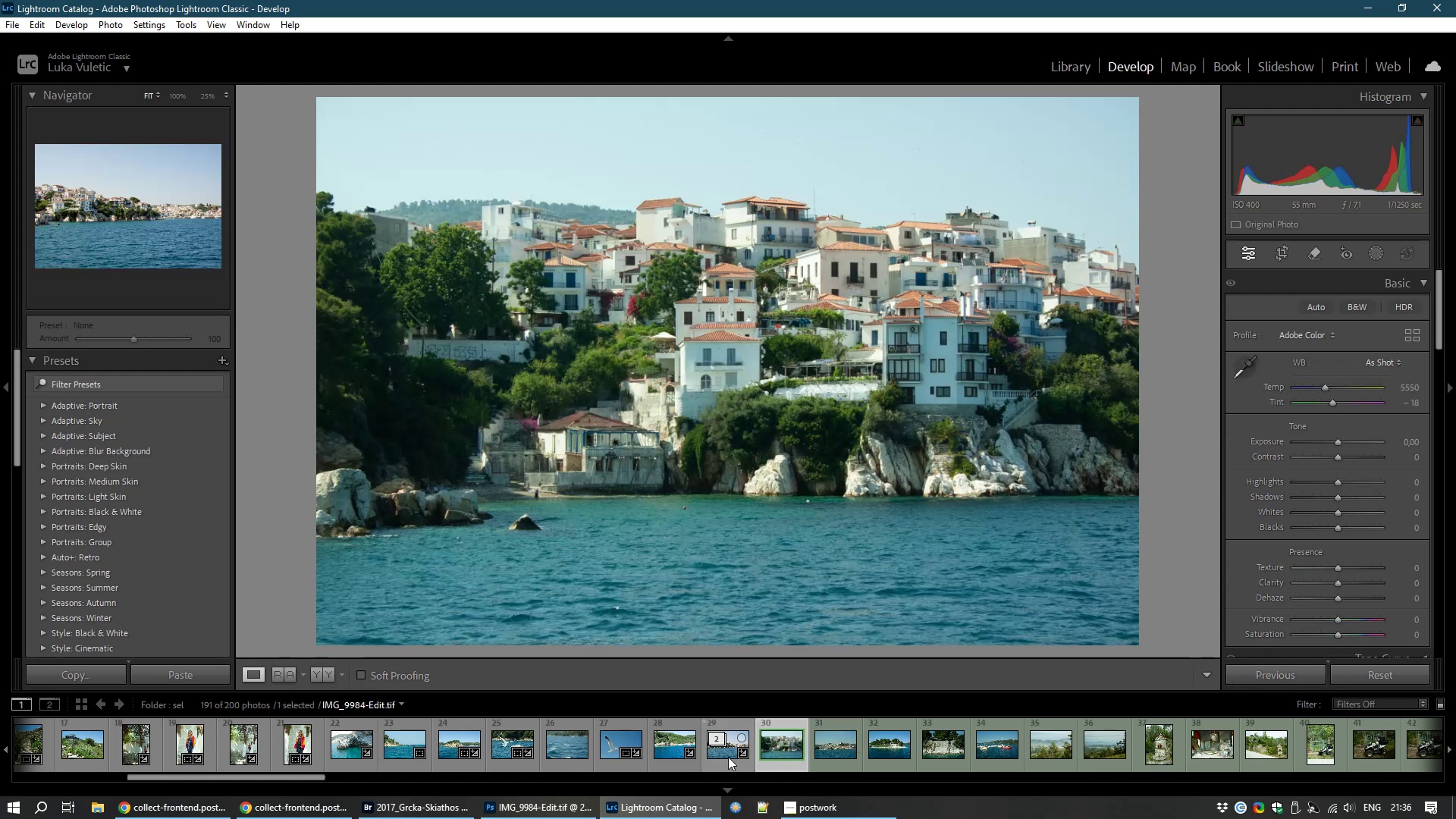 
left_click([718, 748])
 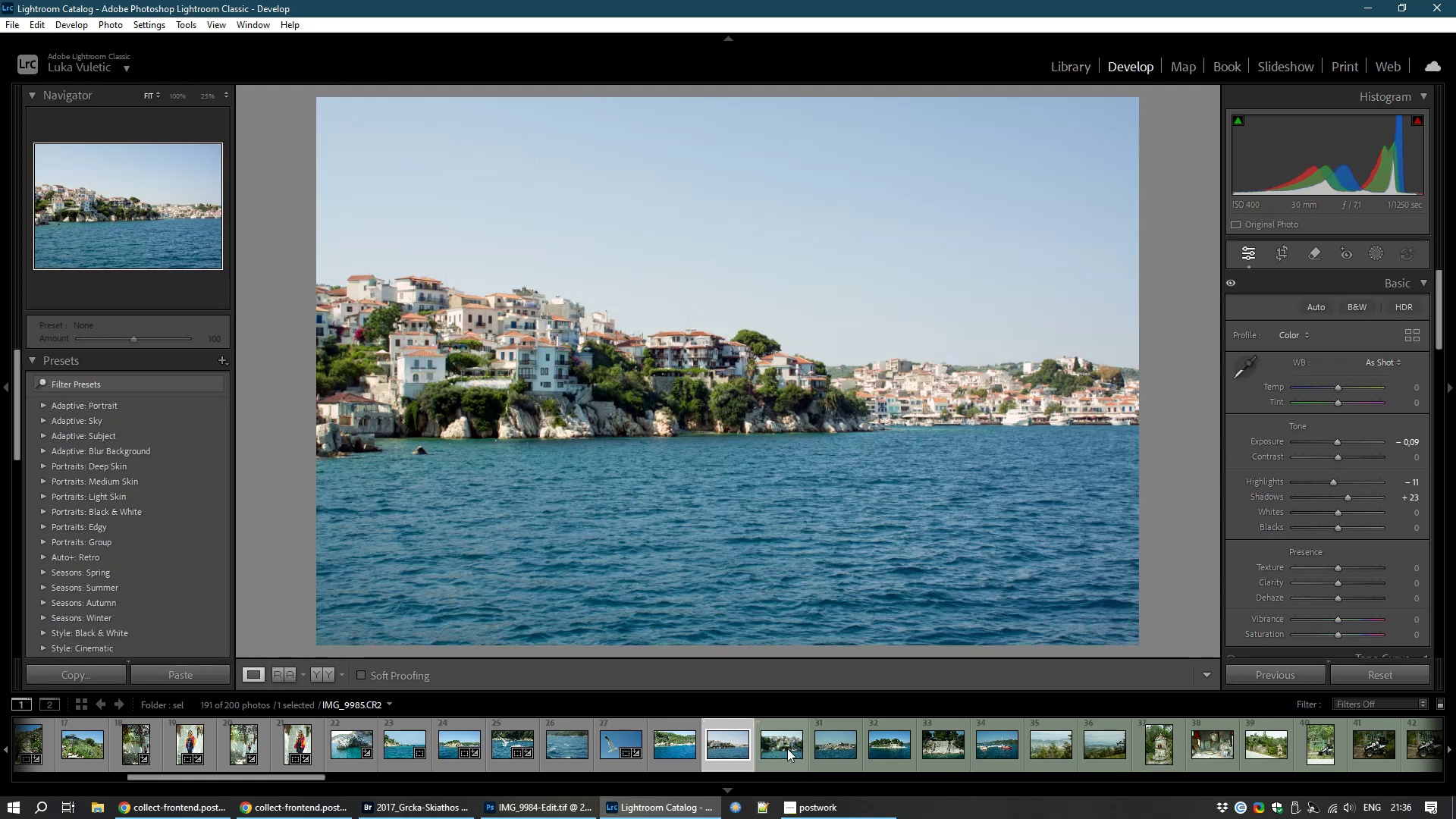 
left_click([781, 748])
 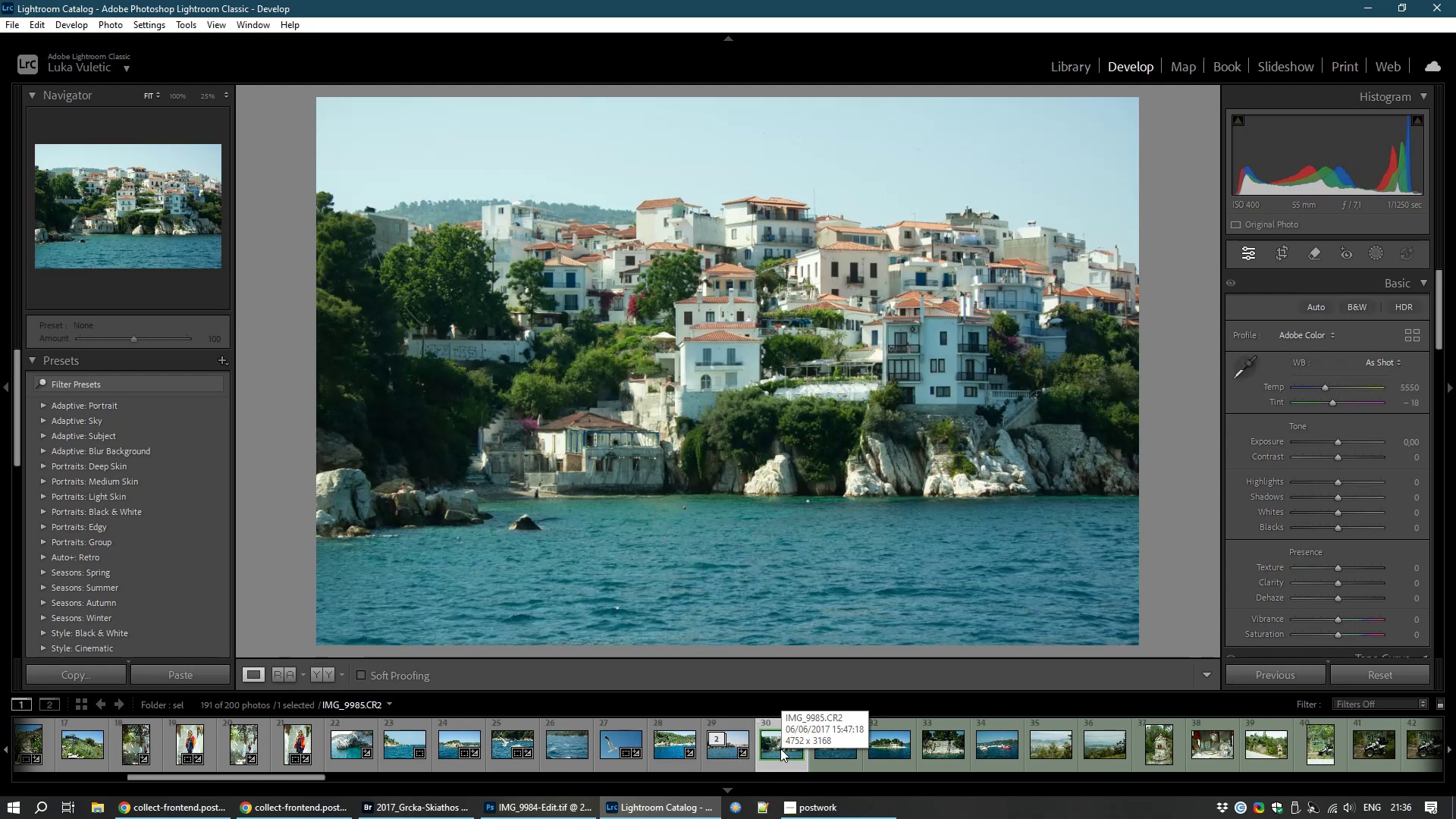 
key(Control+E)
 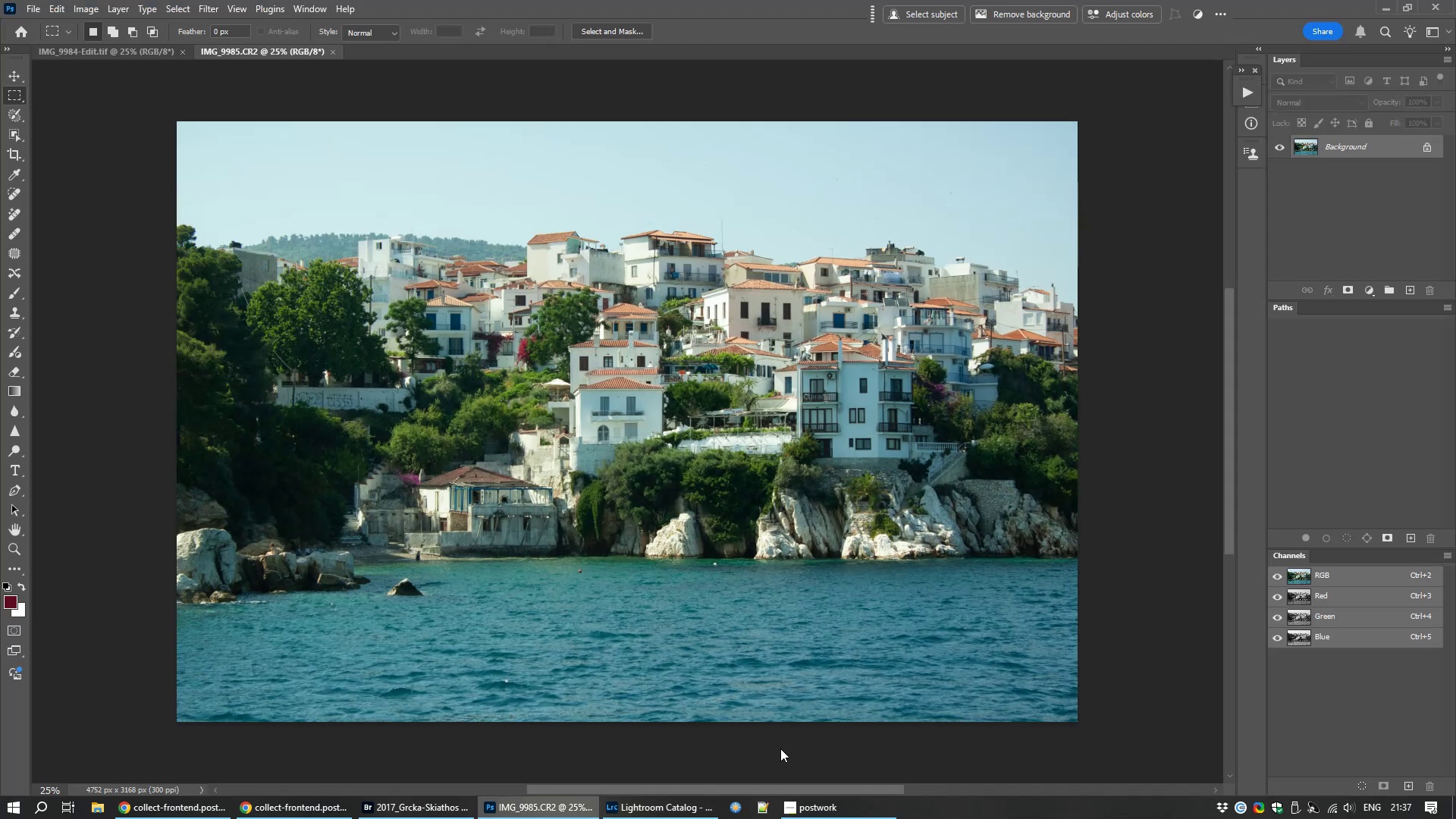 
key(Control+L)
 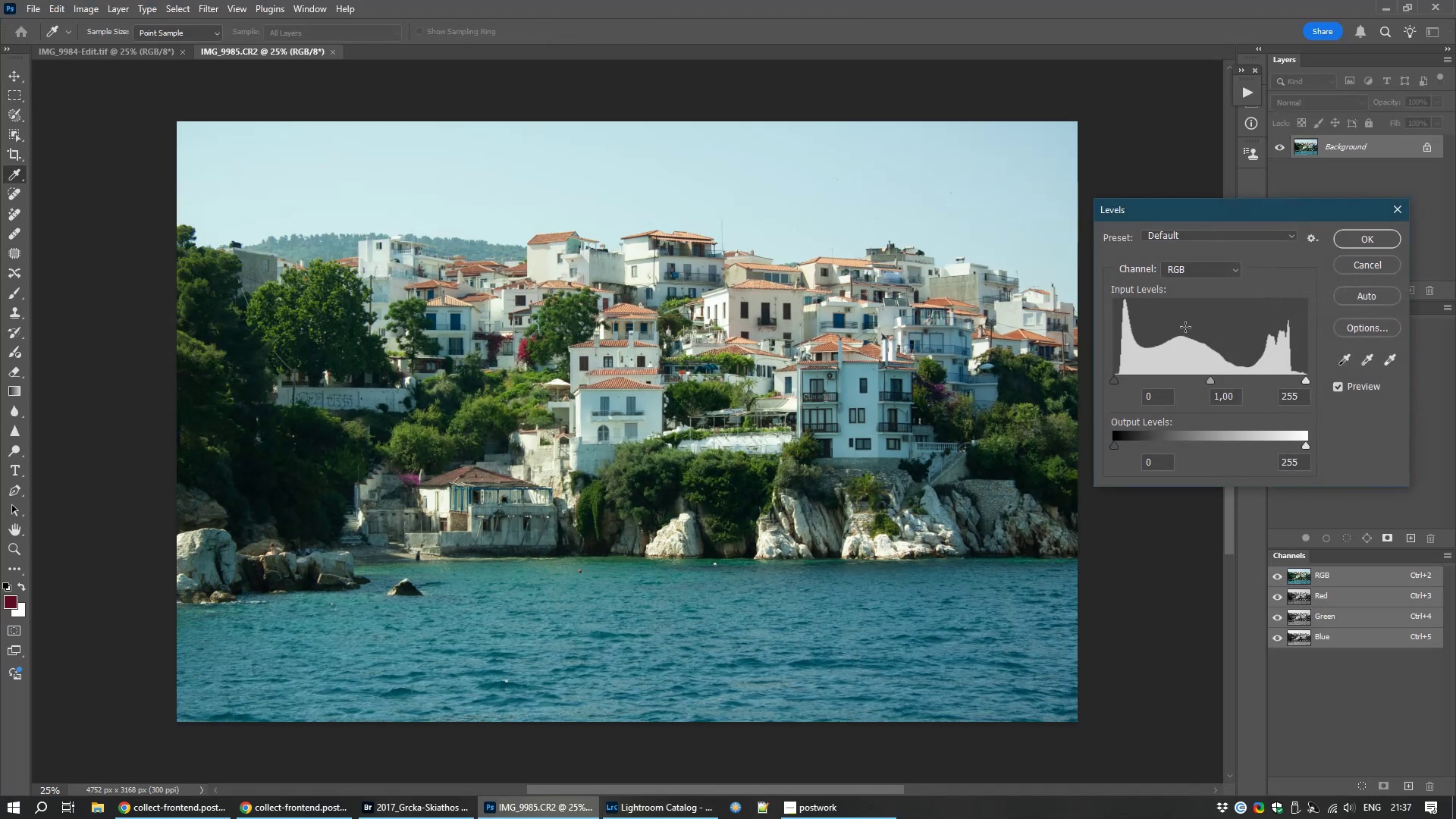 
mouse_move([1359, 328])
 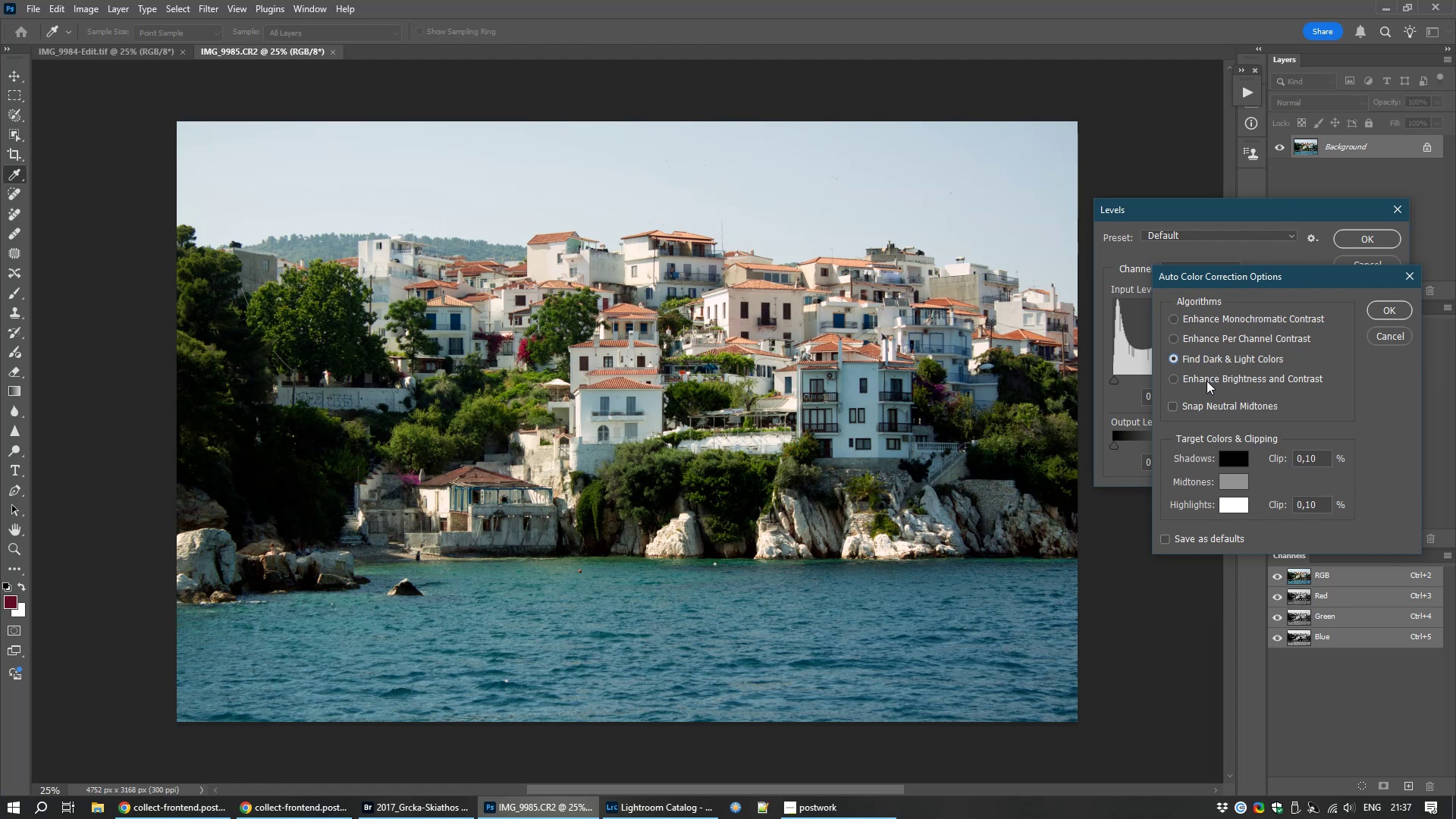 
left_click([1207, 404])
 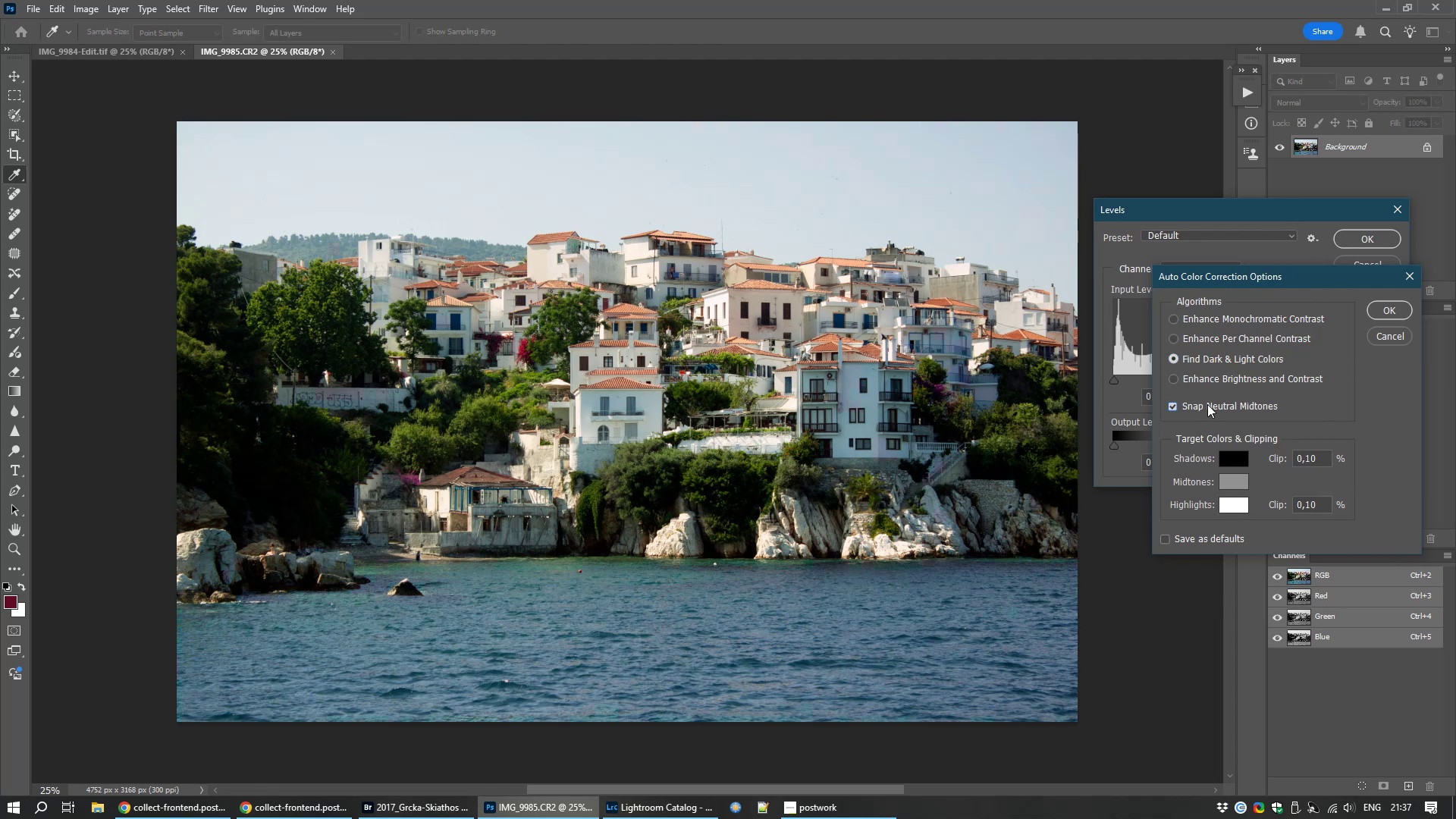 
left_click([1207, 404])
 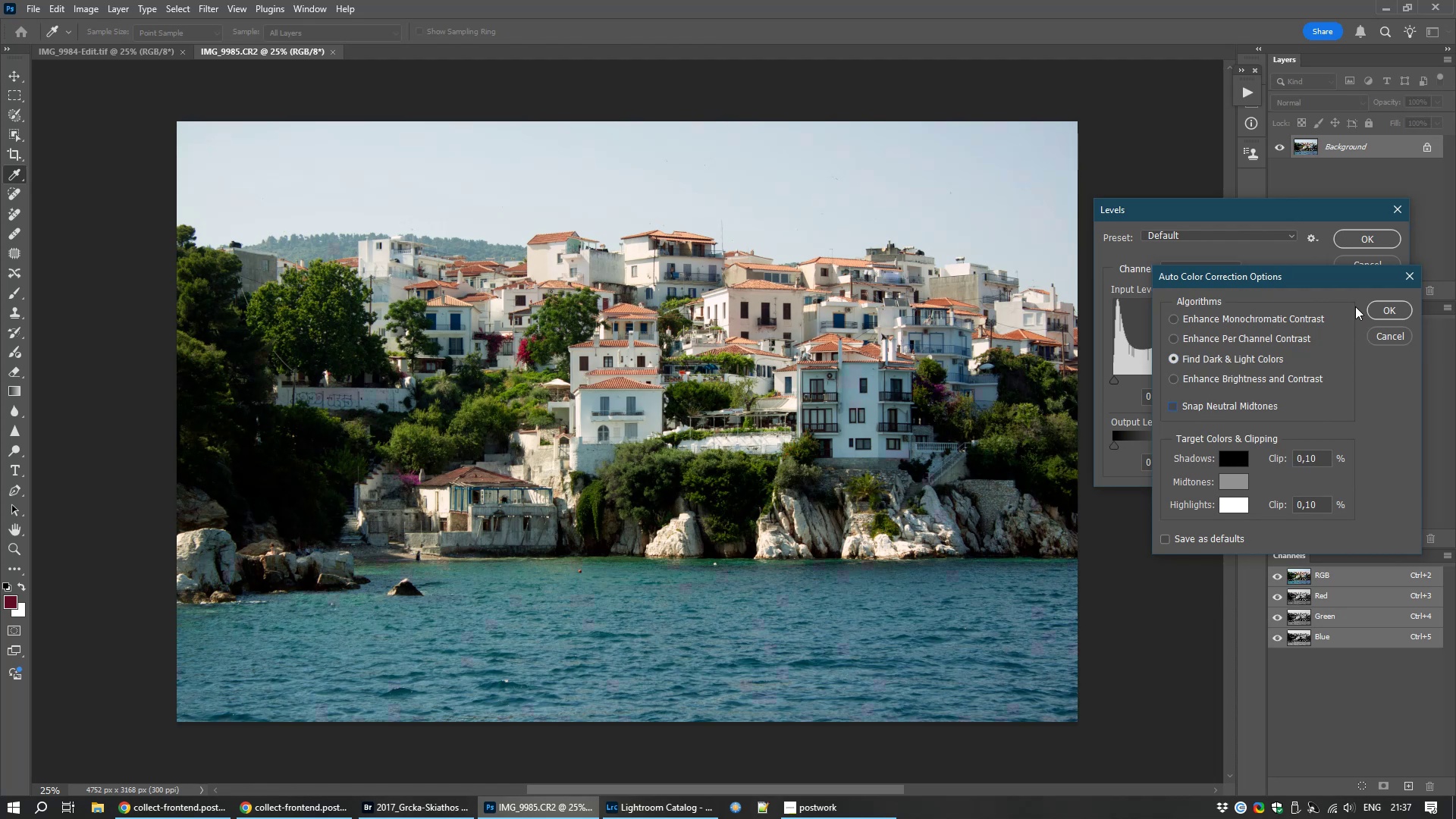 
left_click([1395, 305])
 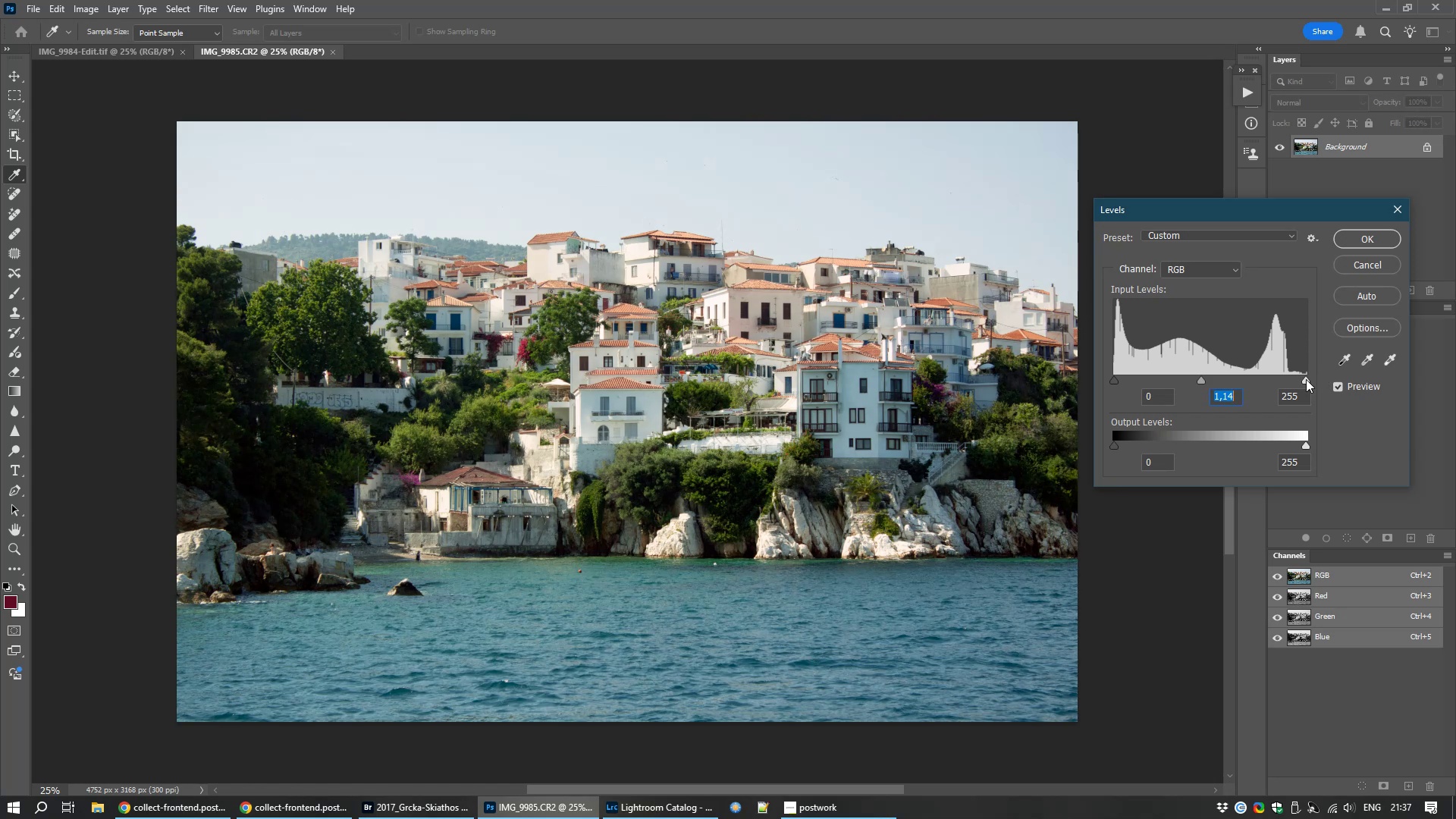 
wait(11.18)
 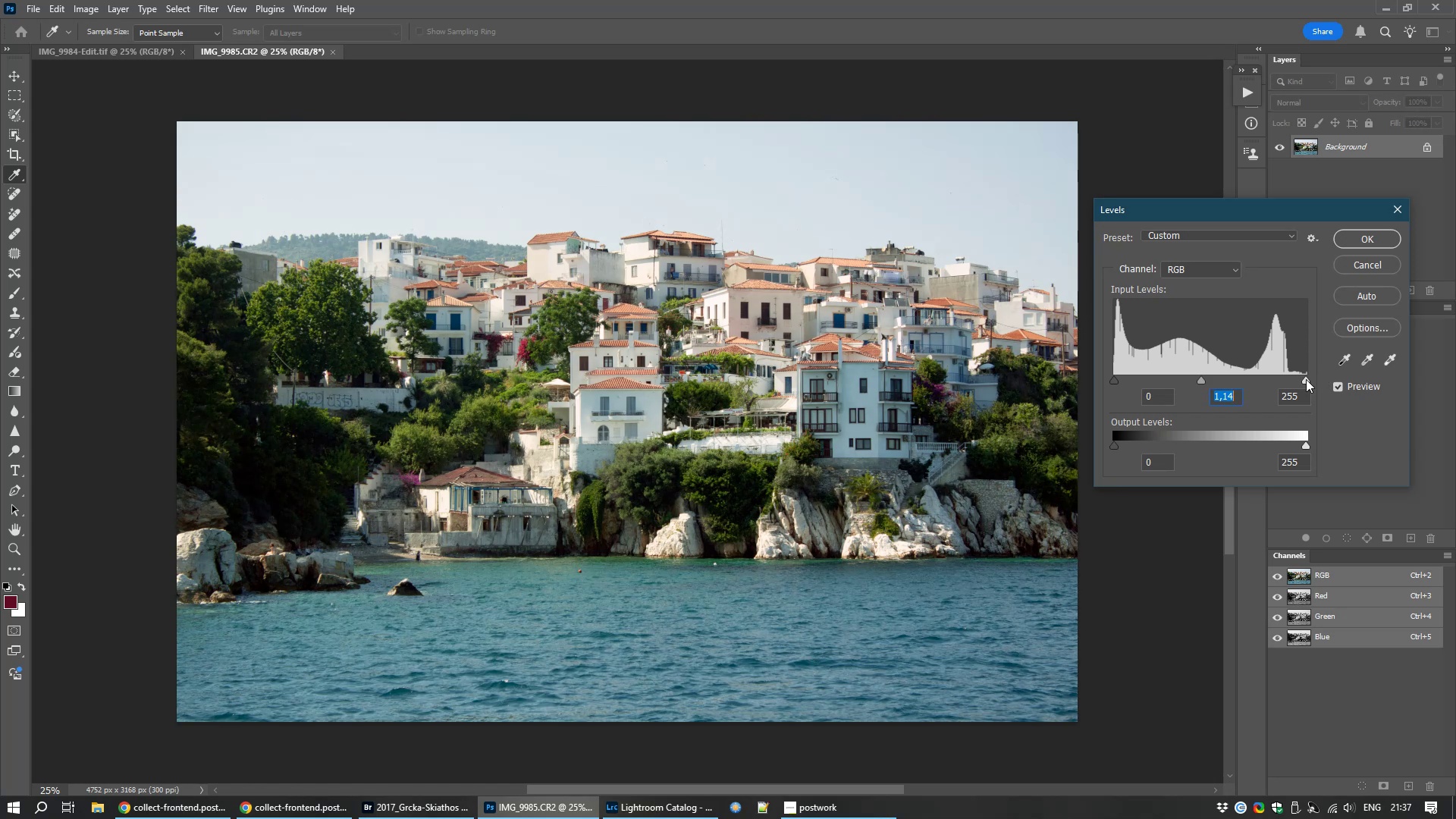 
left_click([1364, 237])
 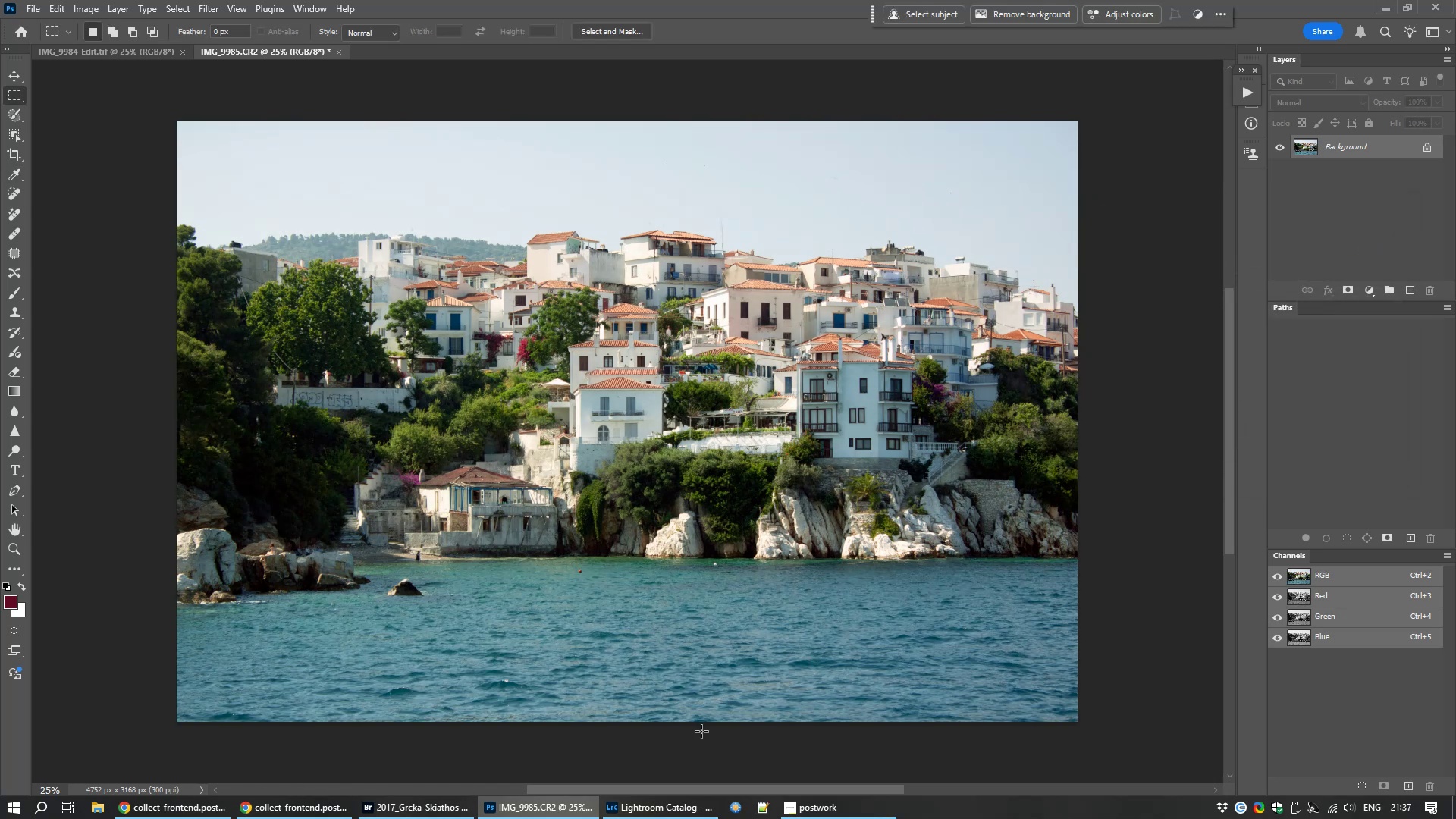 
key(Control+S)
 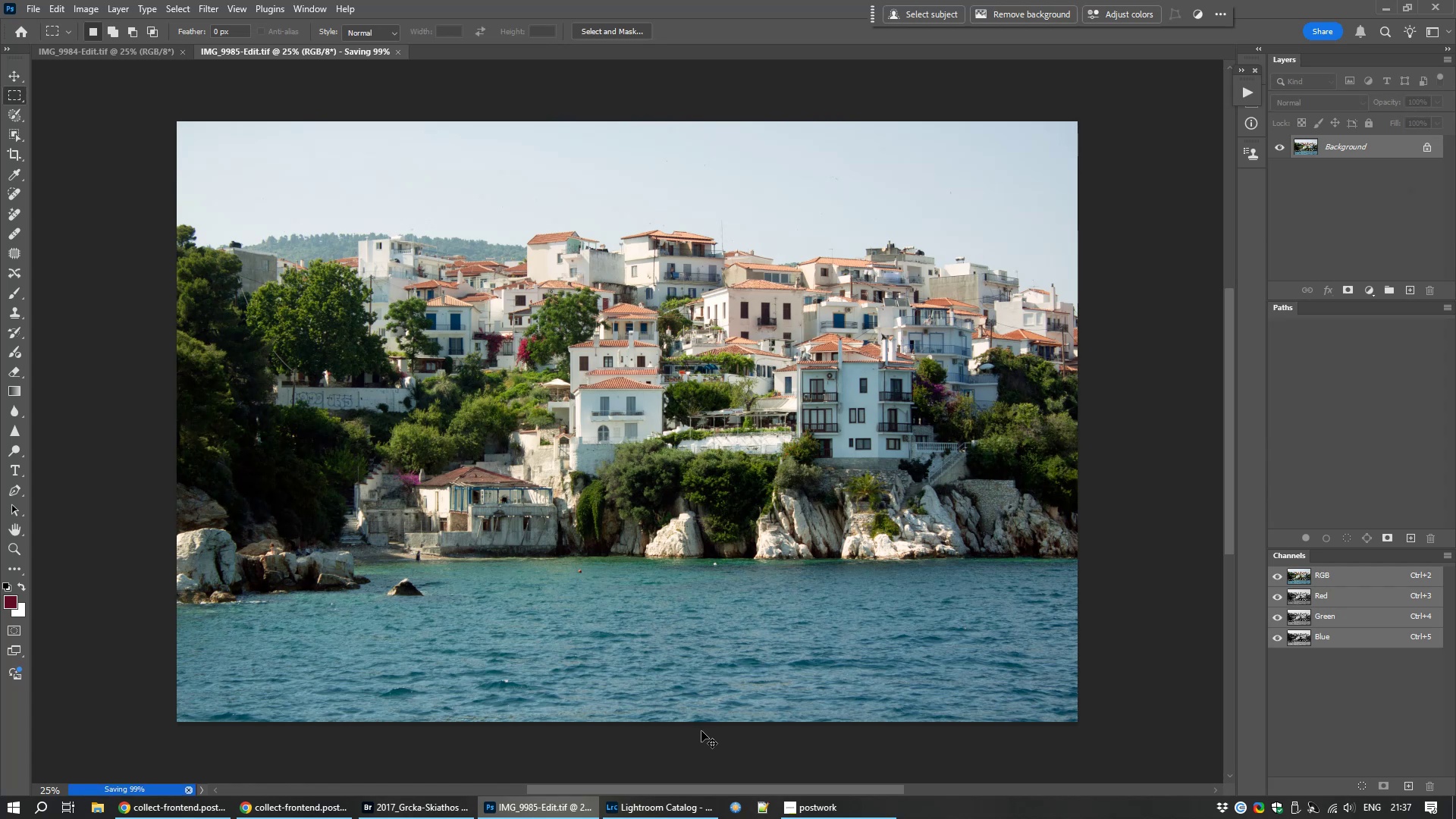 
hold_key(key=W, duration=0.34)
 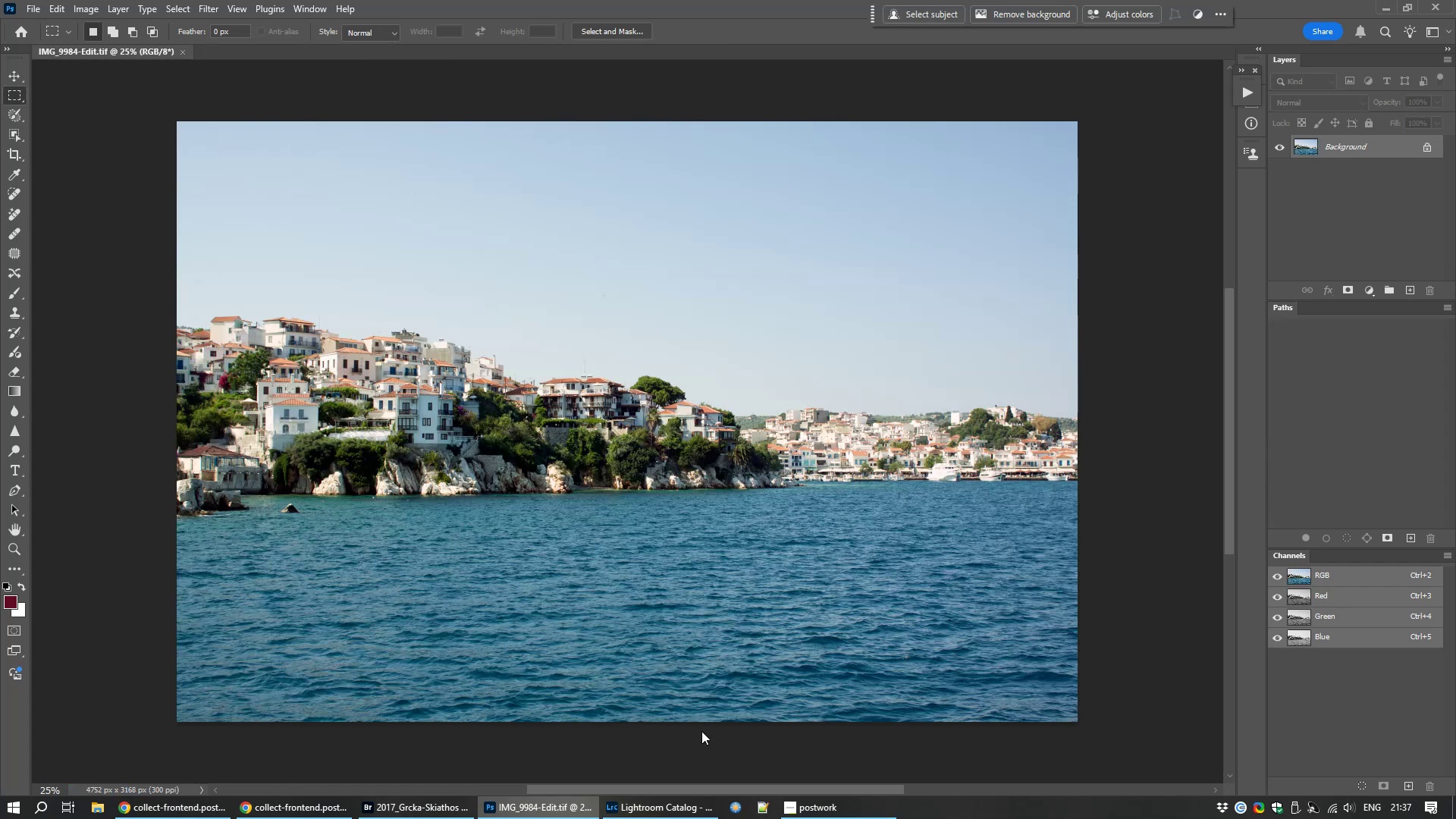 
wait(5.9)
 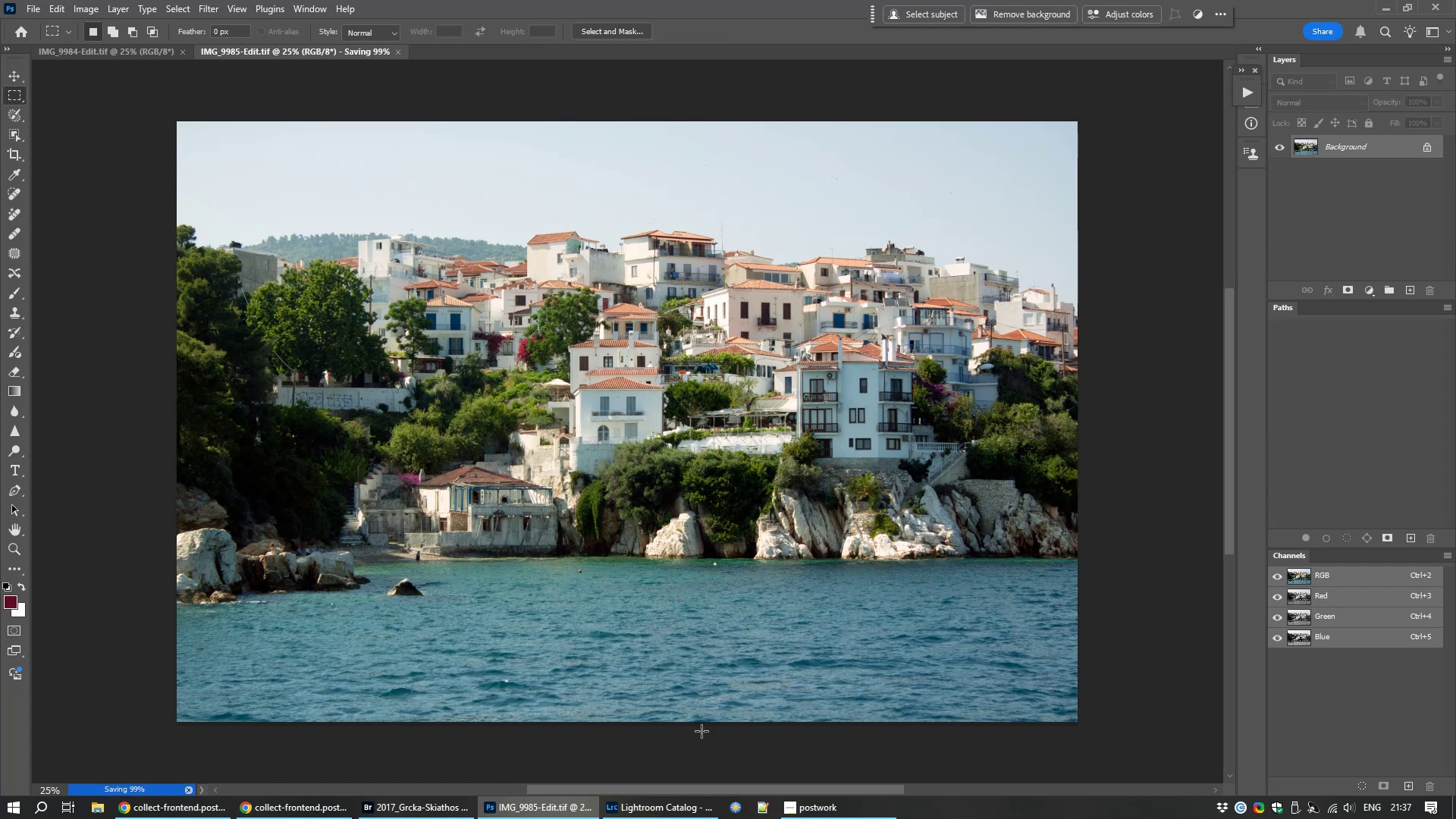 
left_click([660, 814])
 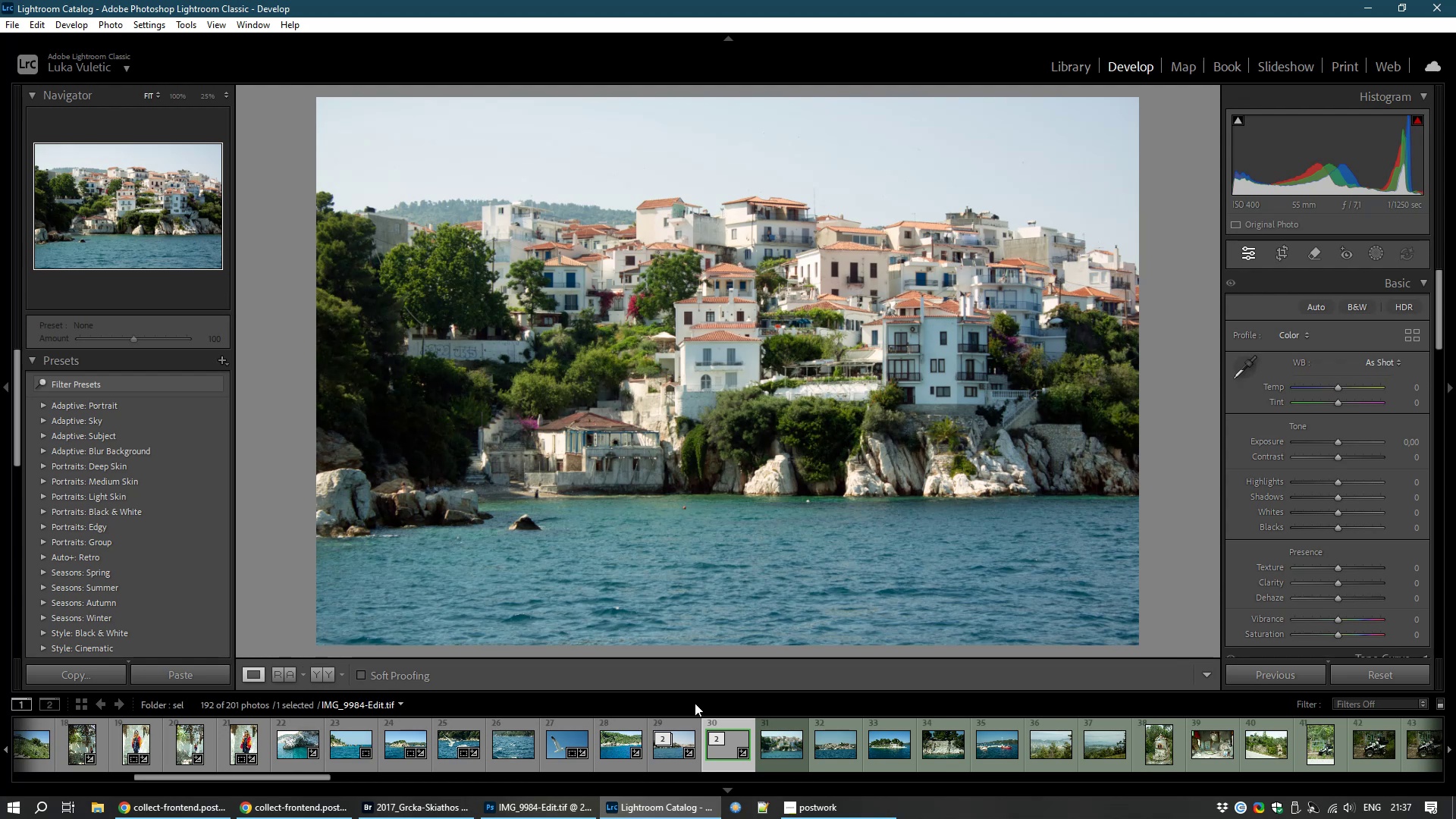 
left_click([674, 754])
 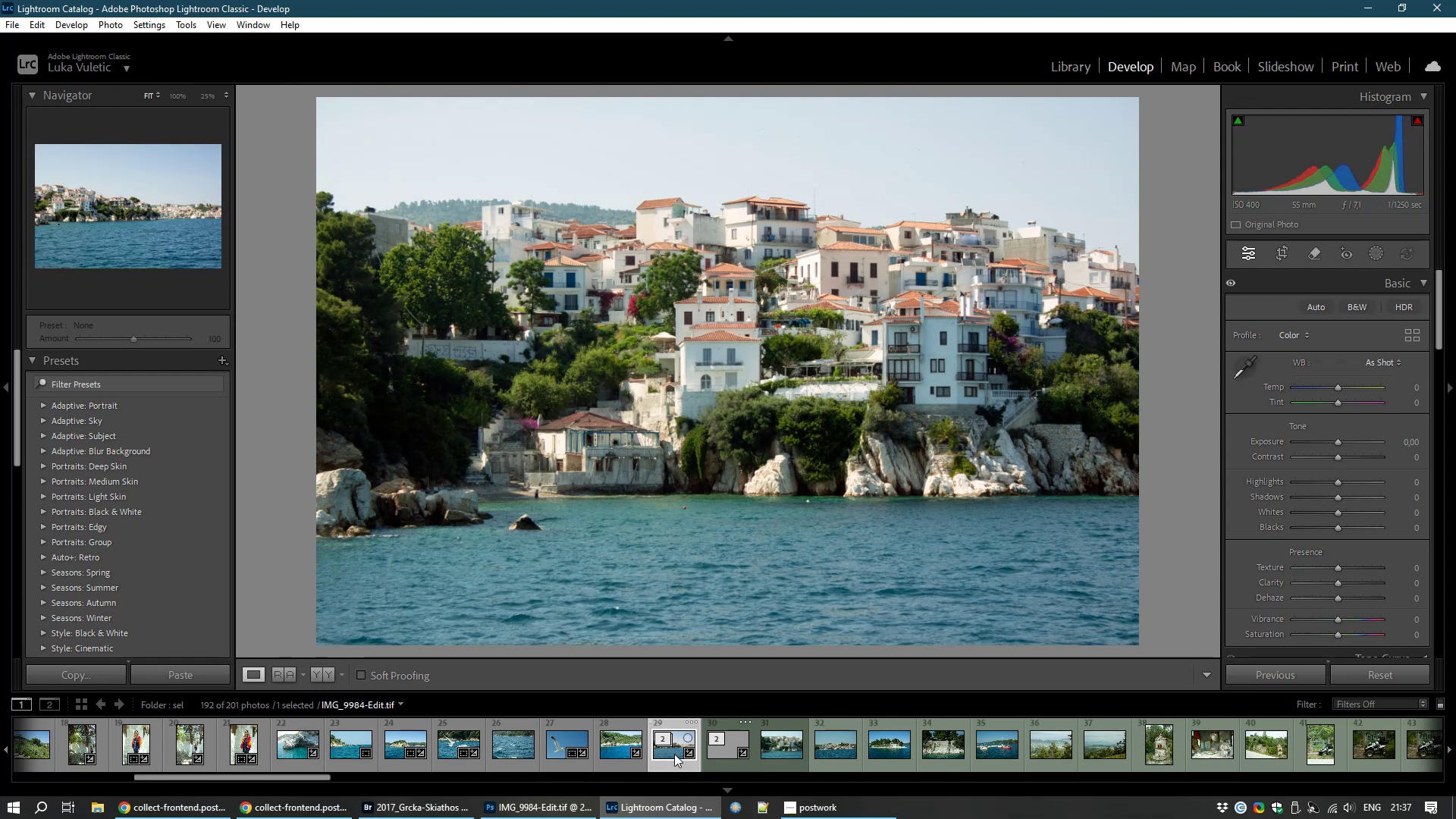 
mouse_move([710, 767])
 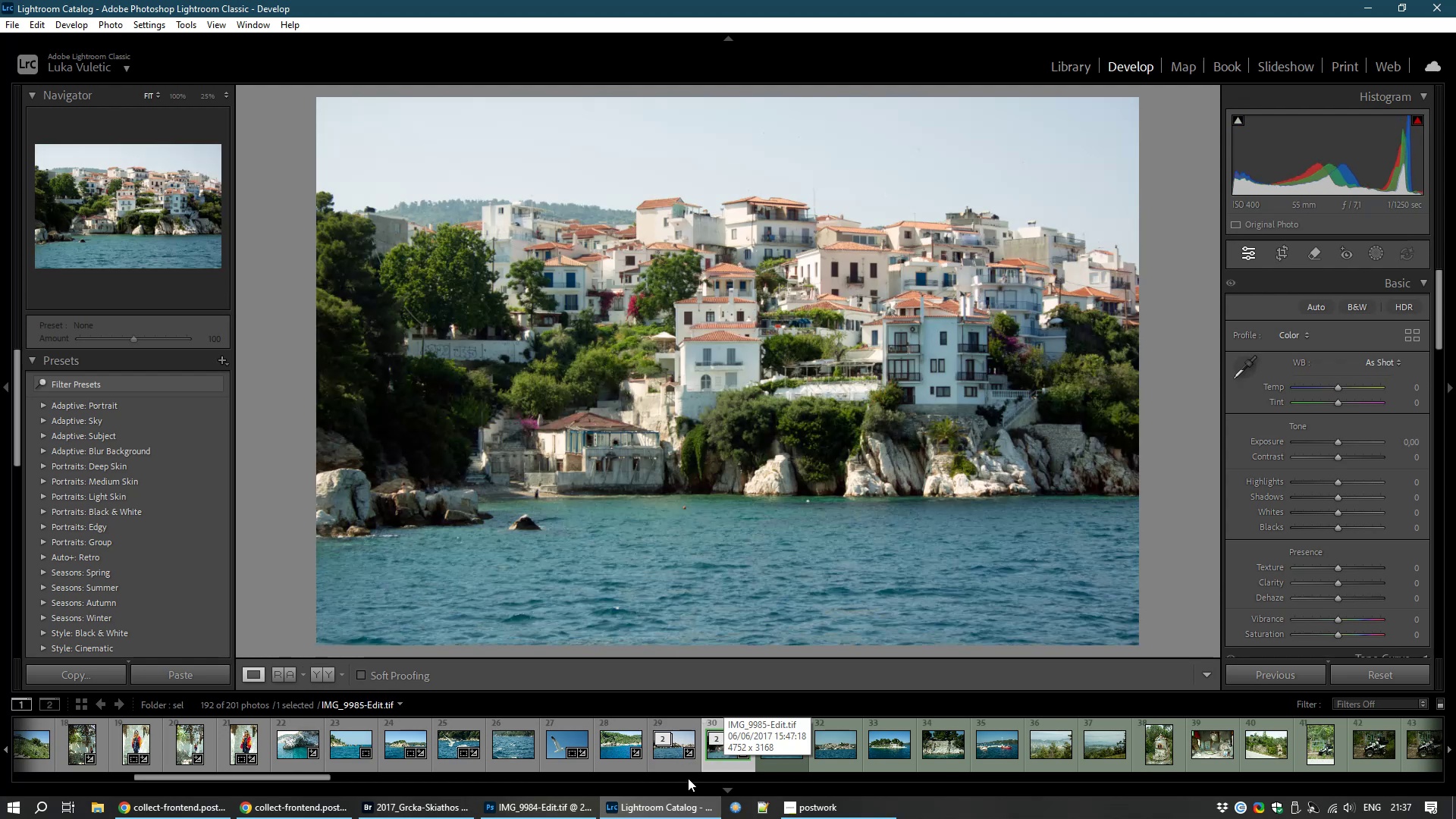 
mouse_move([677, 775])
 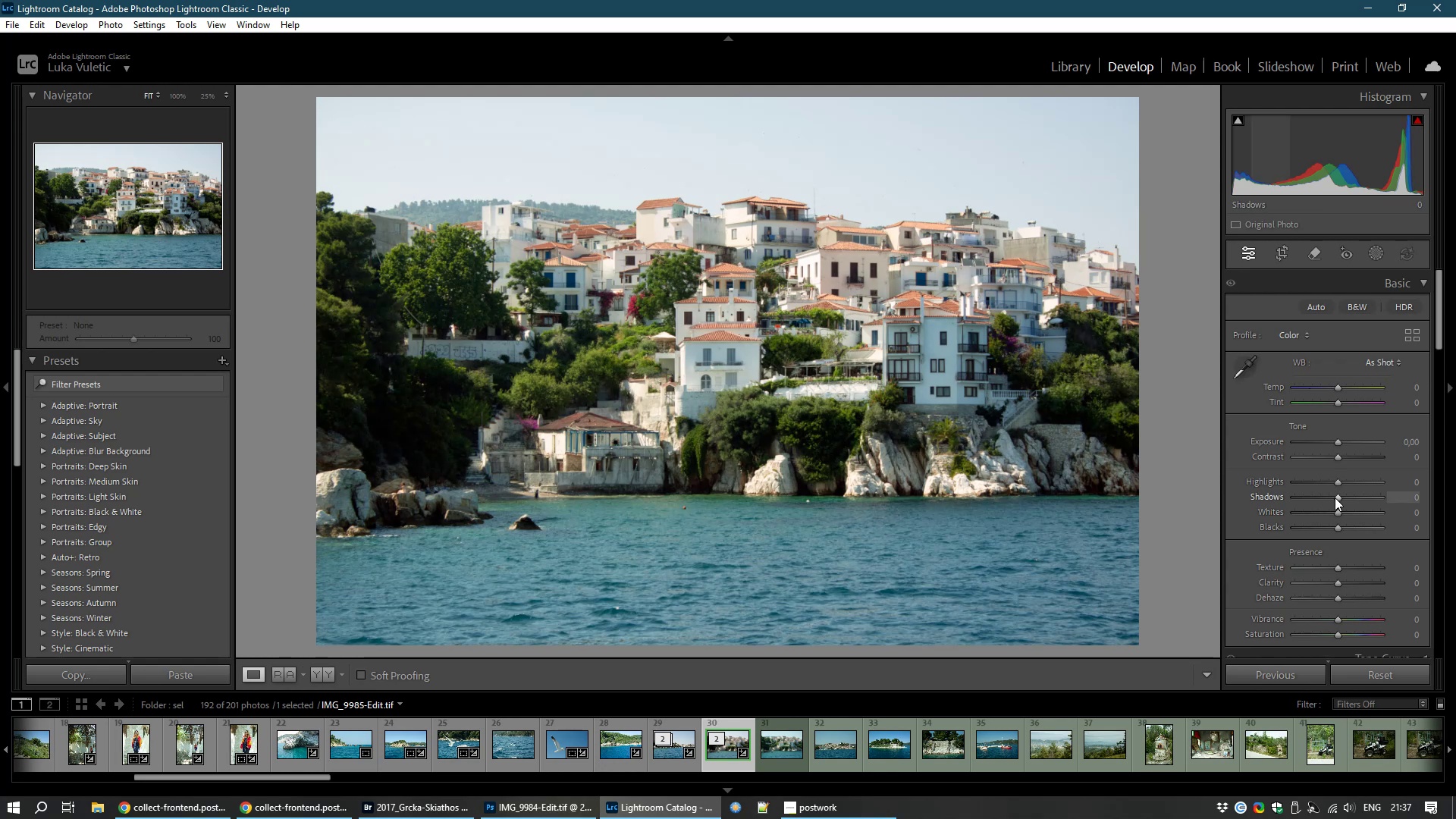 
left_click_drag(start_coordinate=[1338, 497], to_coordinate=[1355, 496])
 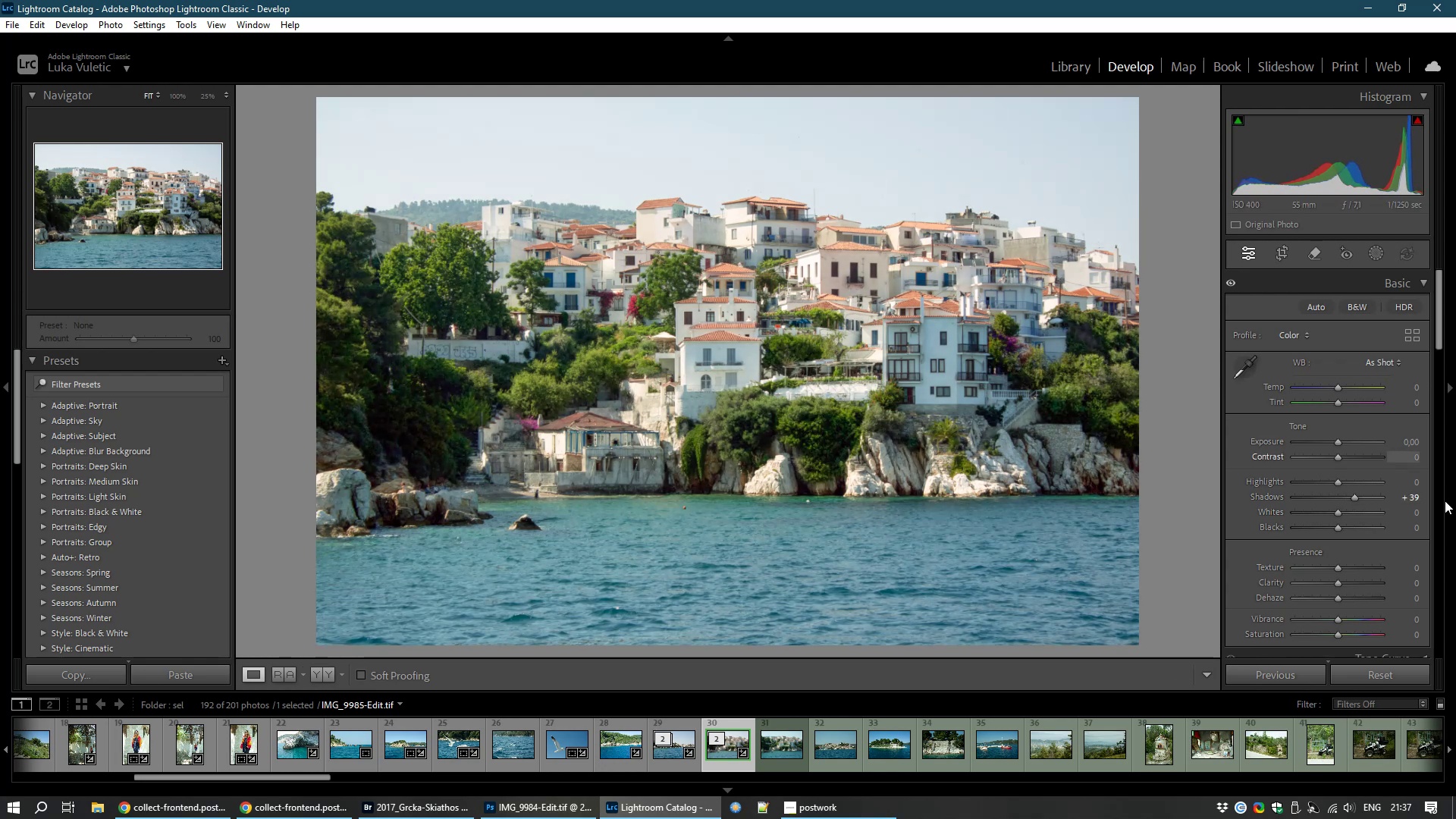 
wait(5.36)
 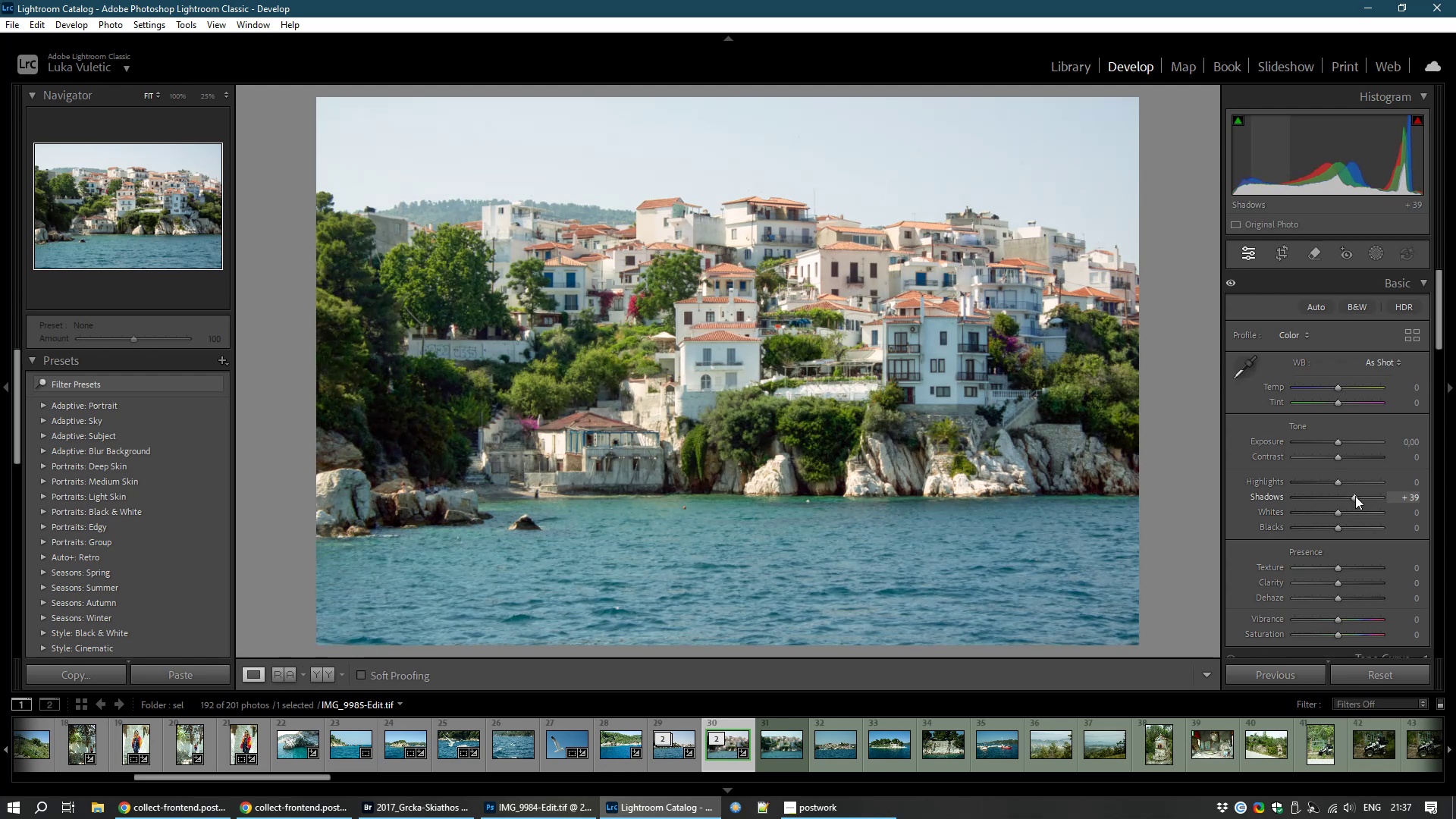 
left_click_drag(start_coordinate=[1442, 322], to_coordinate=[1454, 417])
 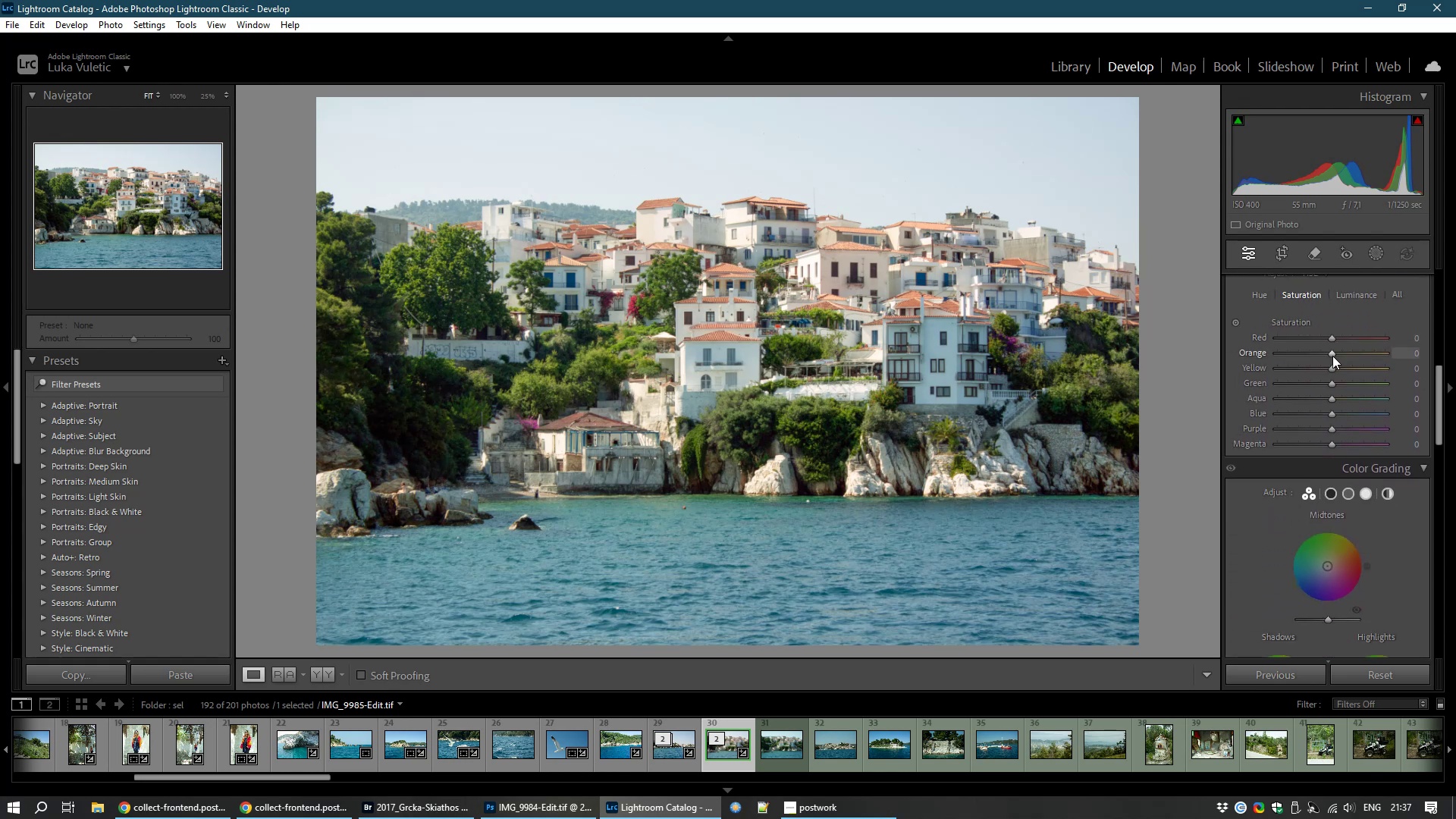 
left_click_drag(start_coordinate=[1332, 356], to_coordinate=[1361, 343])
 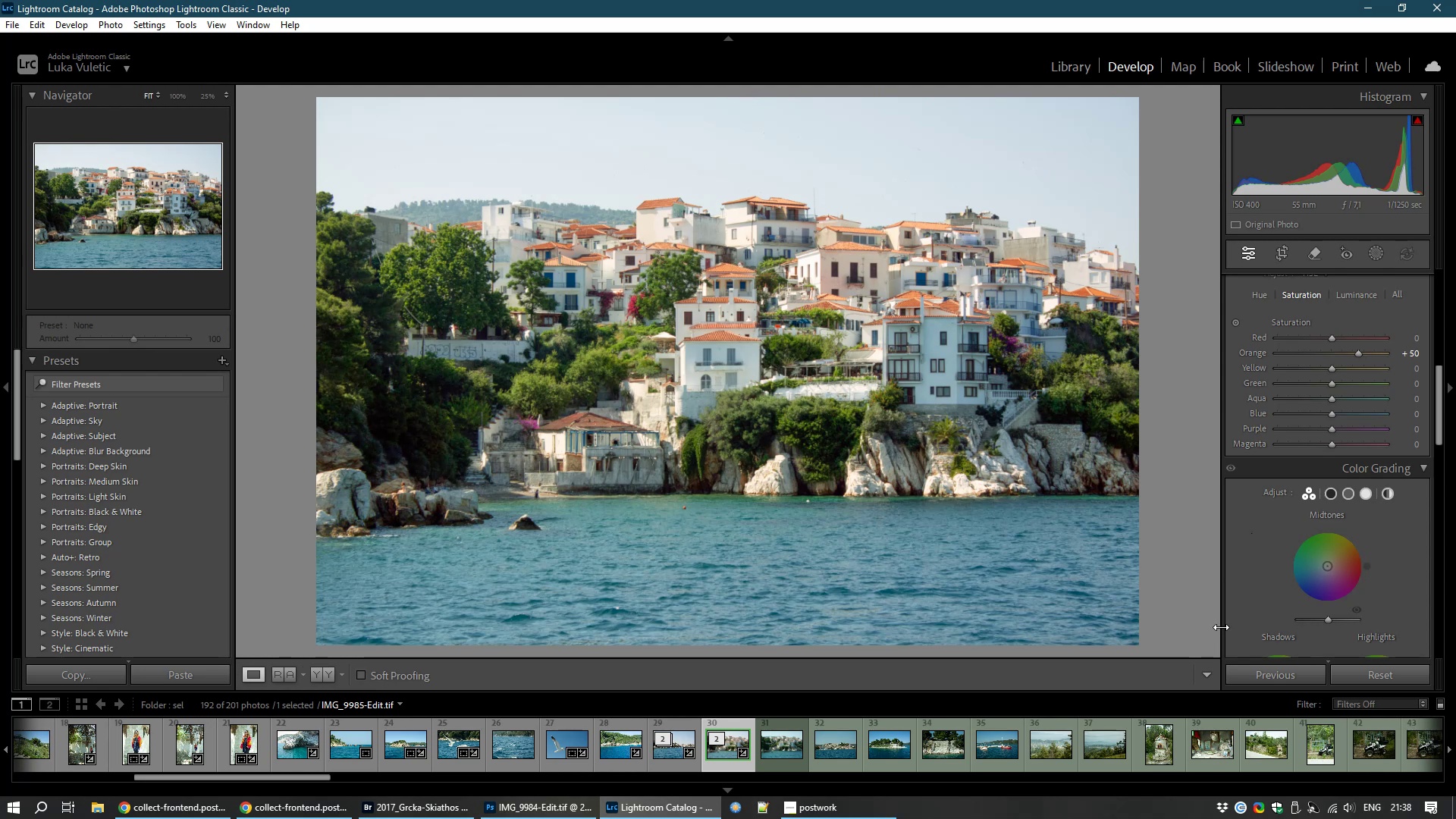 
wait(7.87)
 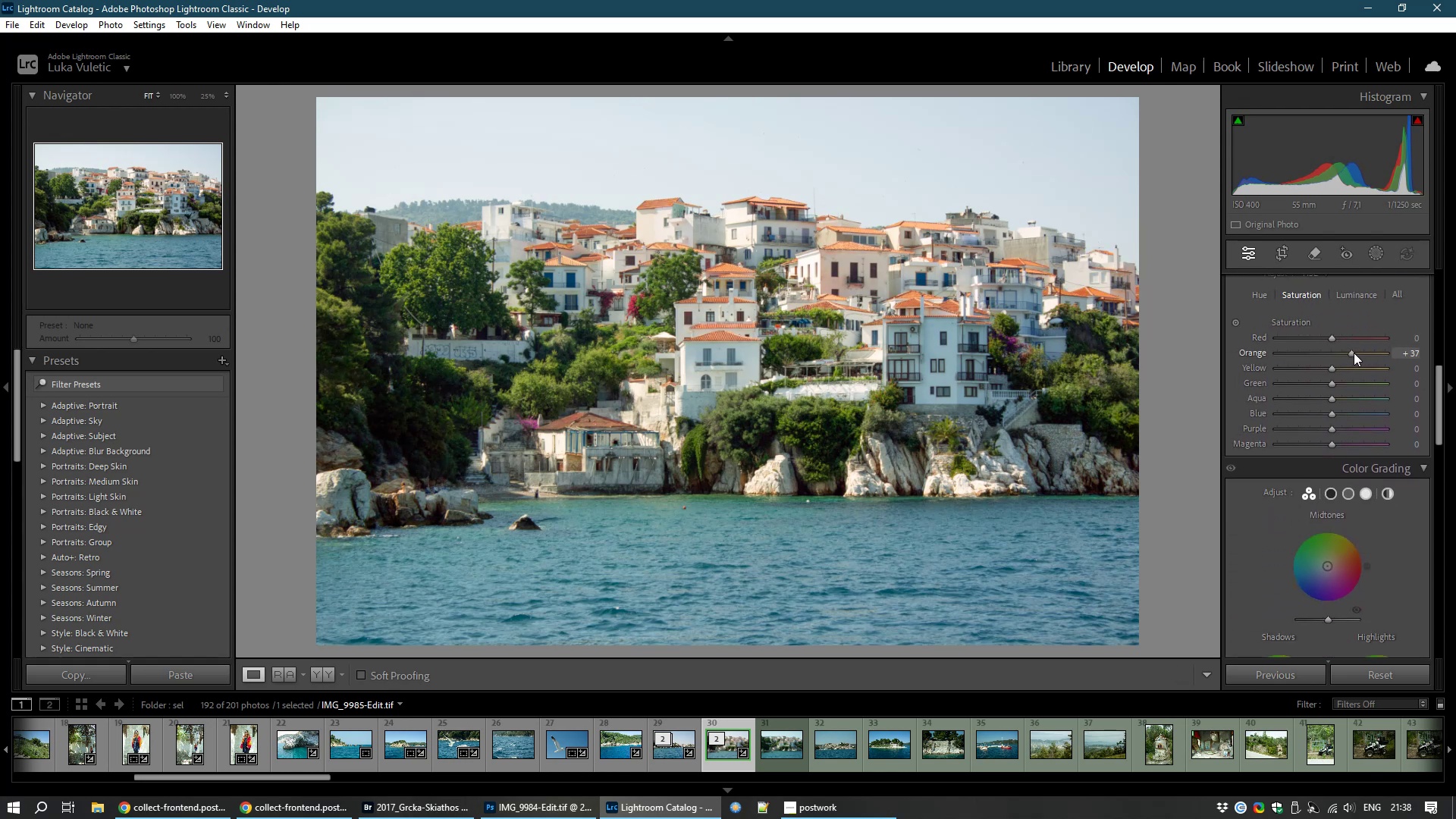 
key(8)
 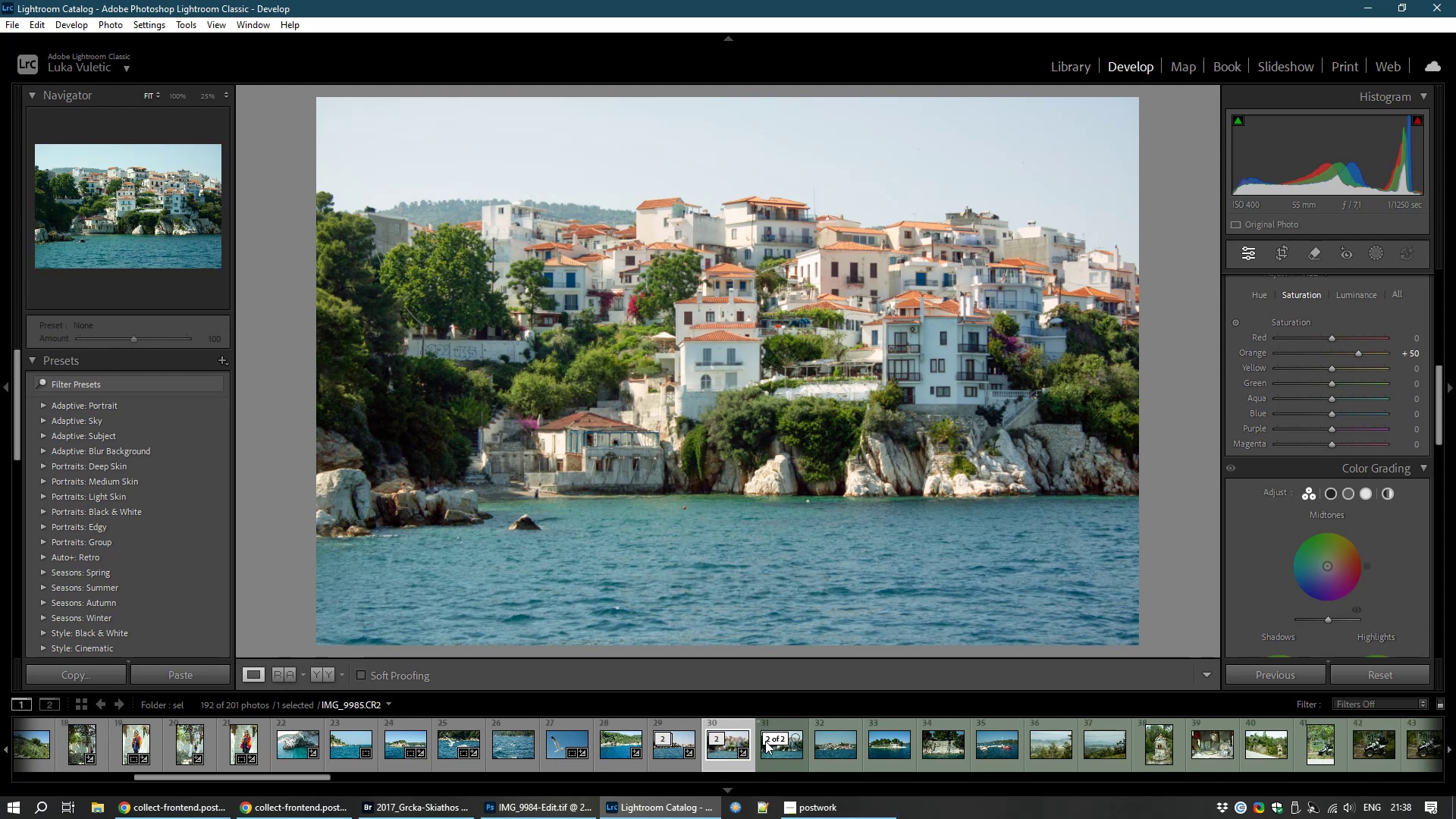 
left_click([766, 752])
 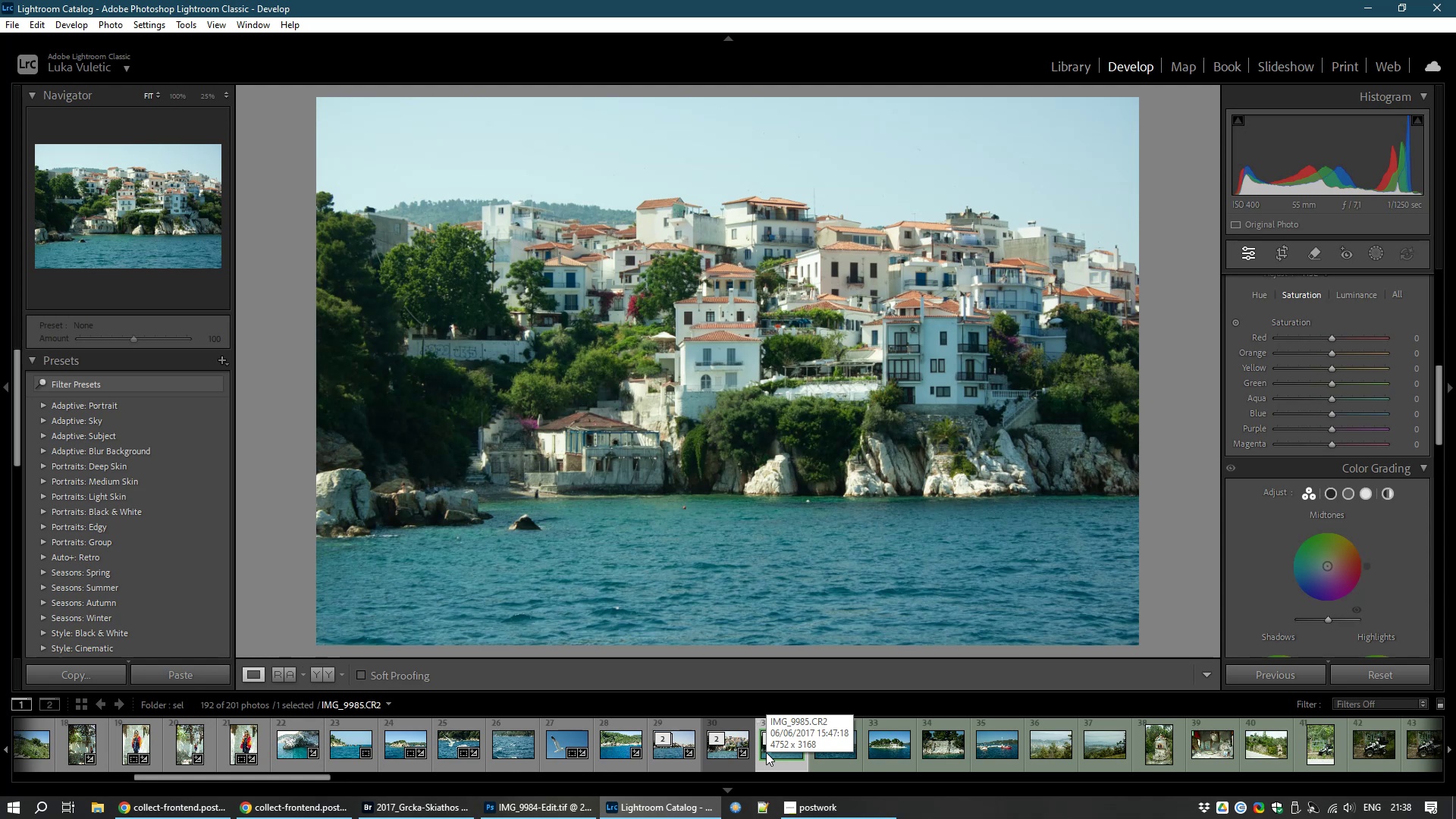 
wait(9.29)
 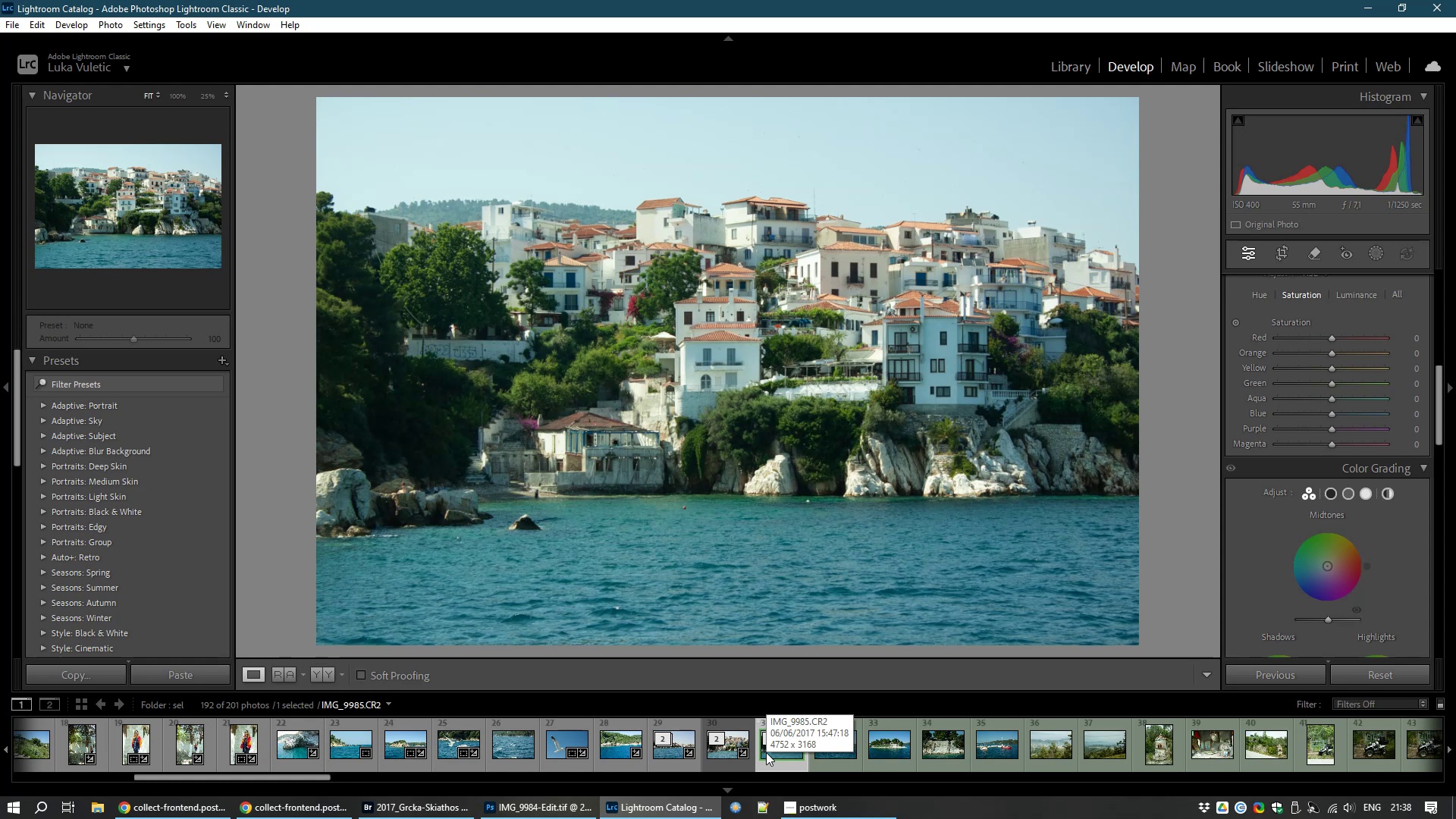 
mouse_move([172, 677])
 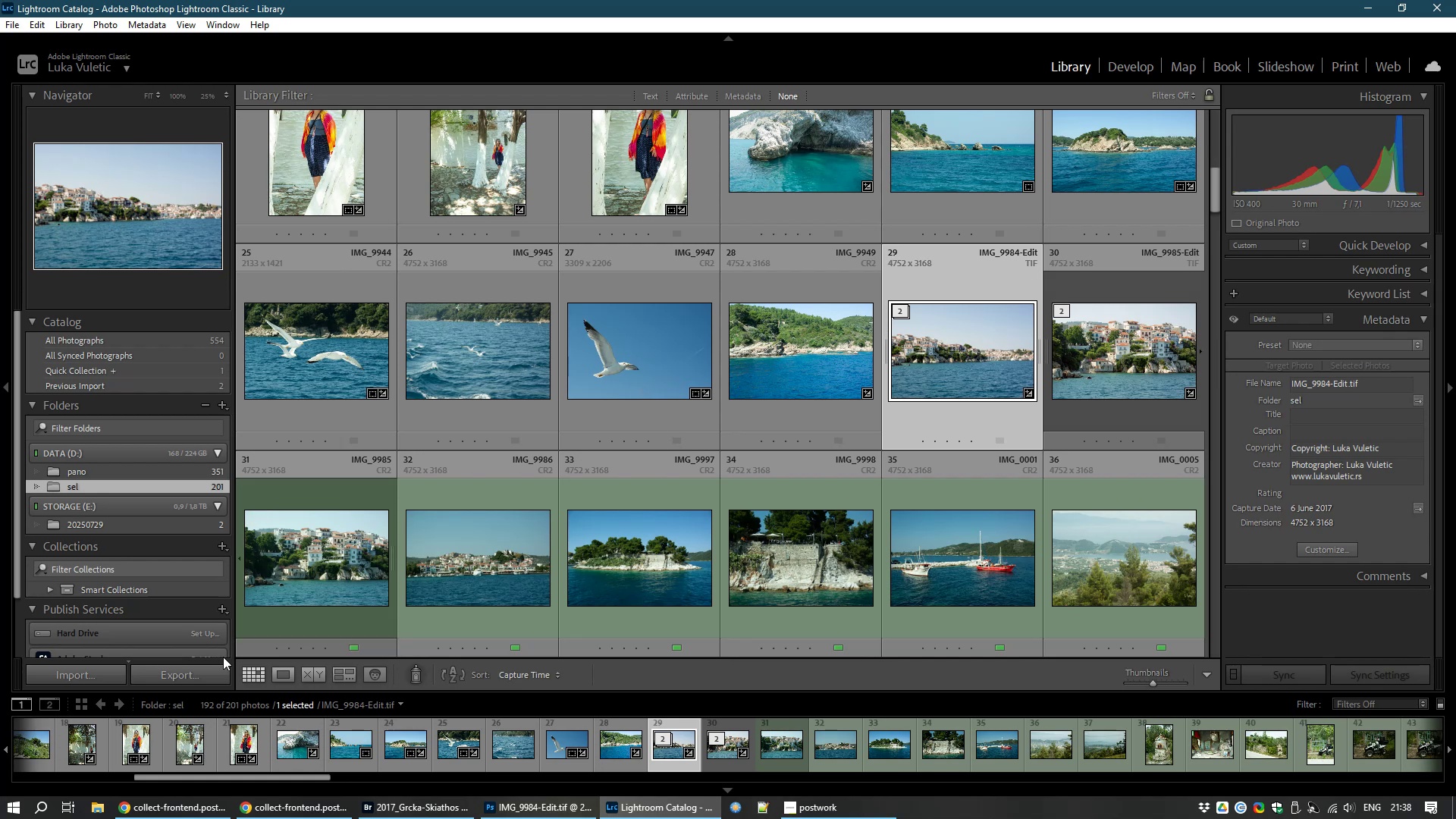 
left_click([193, 678])
 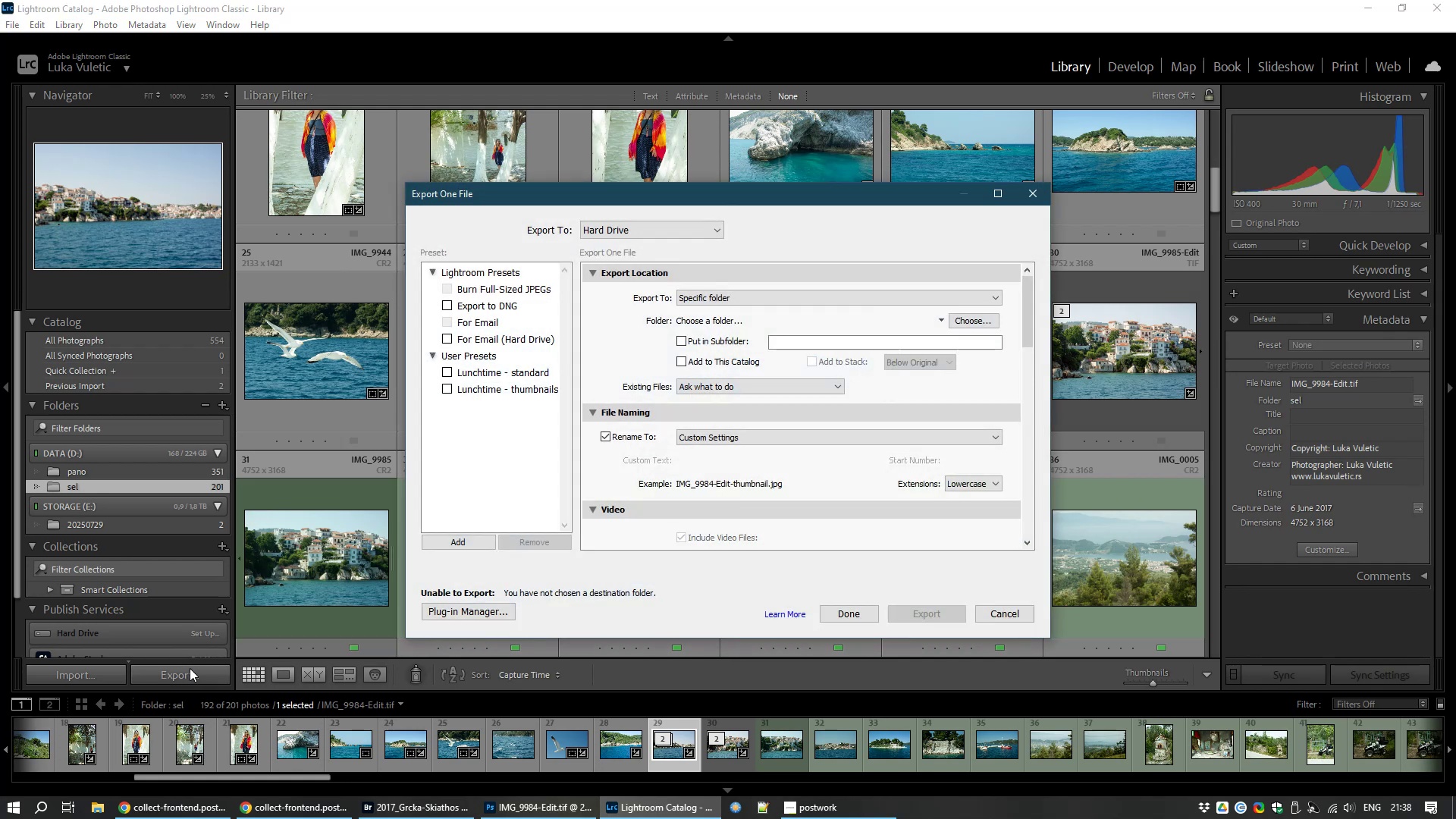 
wait(9.41)
 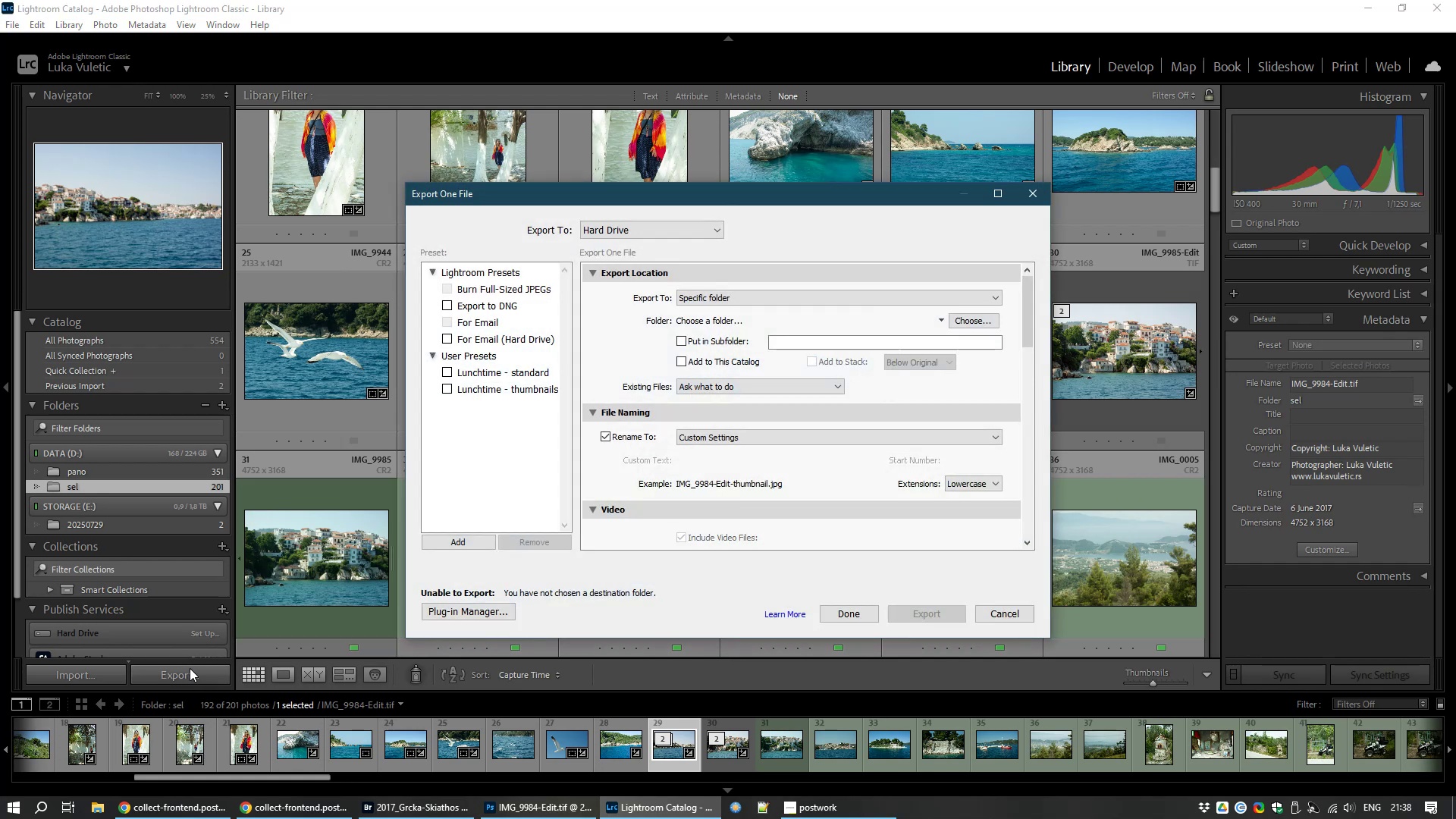 
left_click([989, 615])
 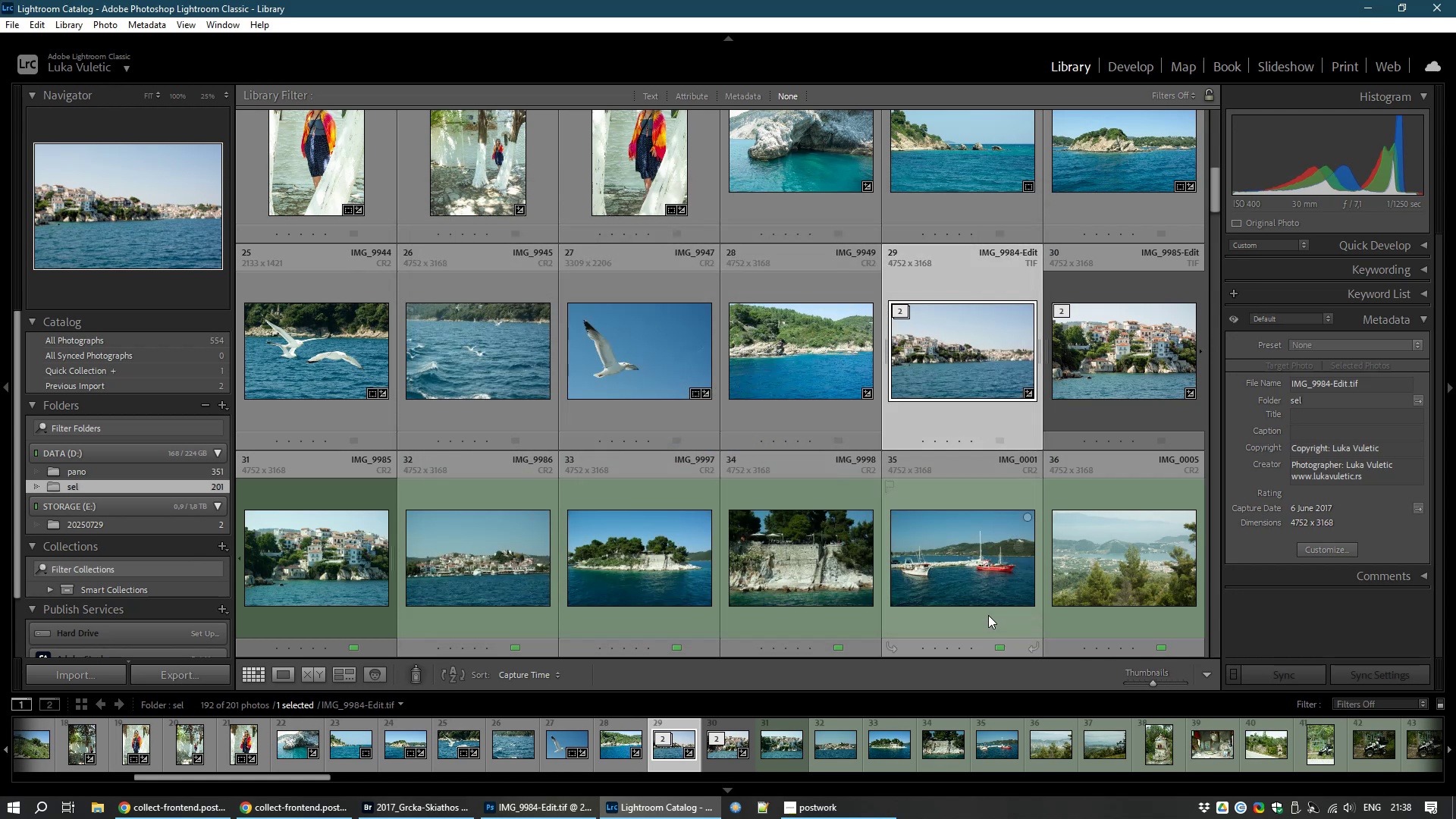 
wait(14.04)
 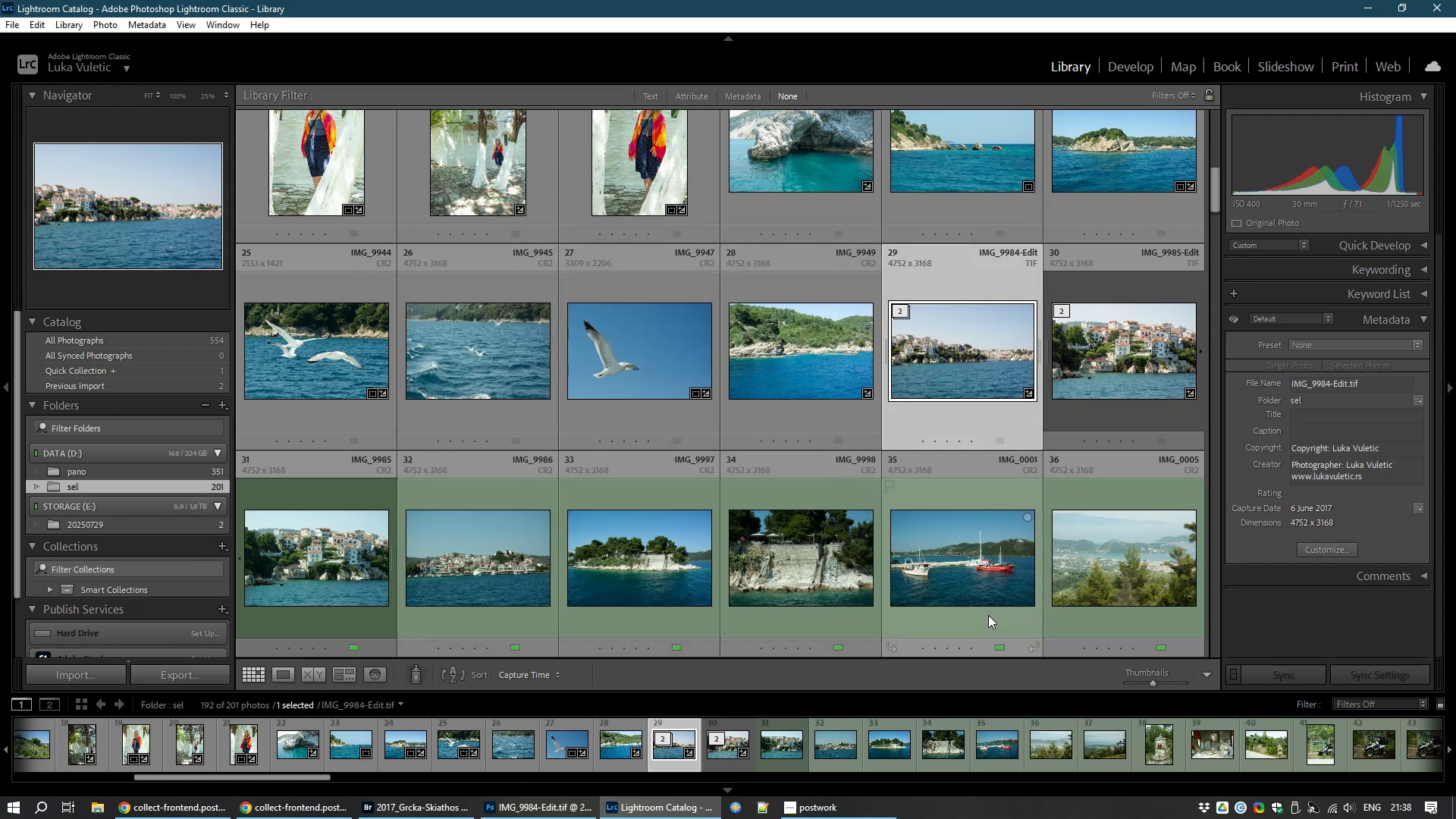 
right_click([660, 754])
 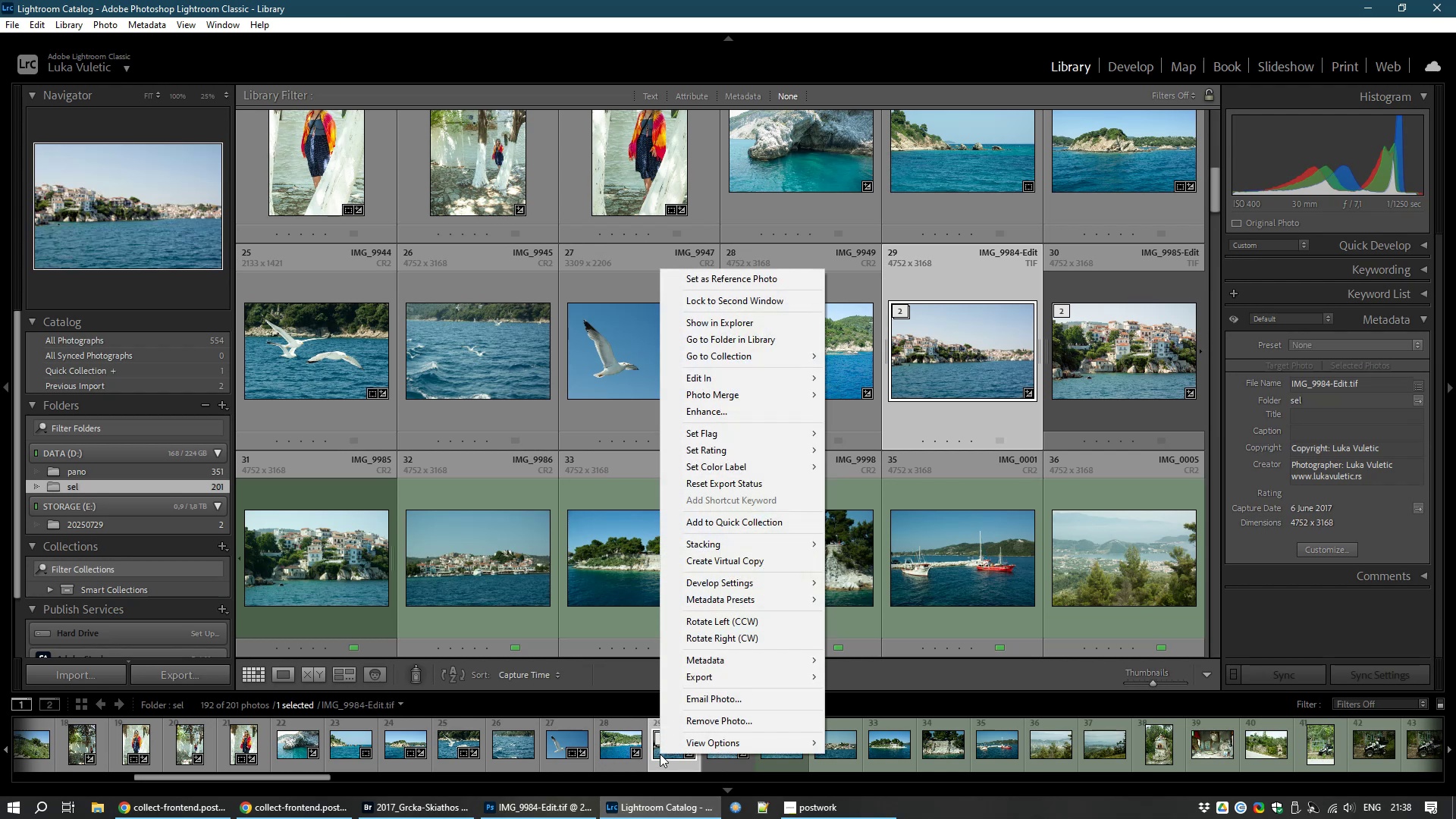 
wait(6.55)
 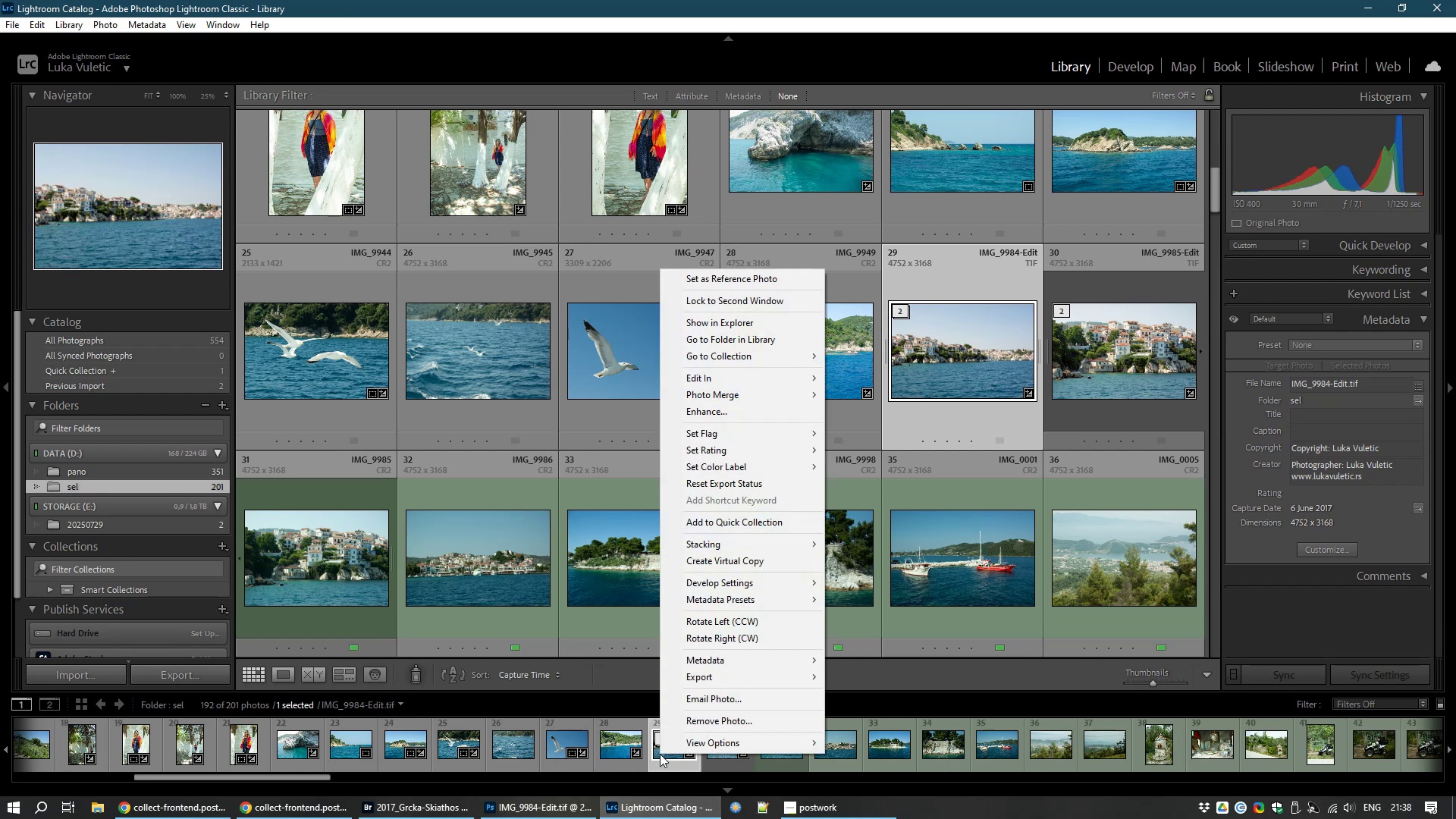 
left_click([588, 699])
 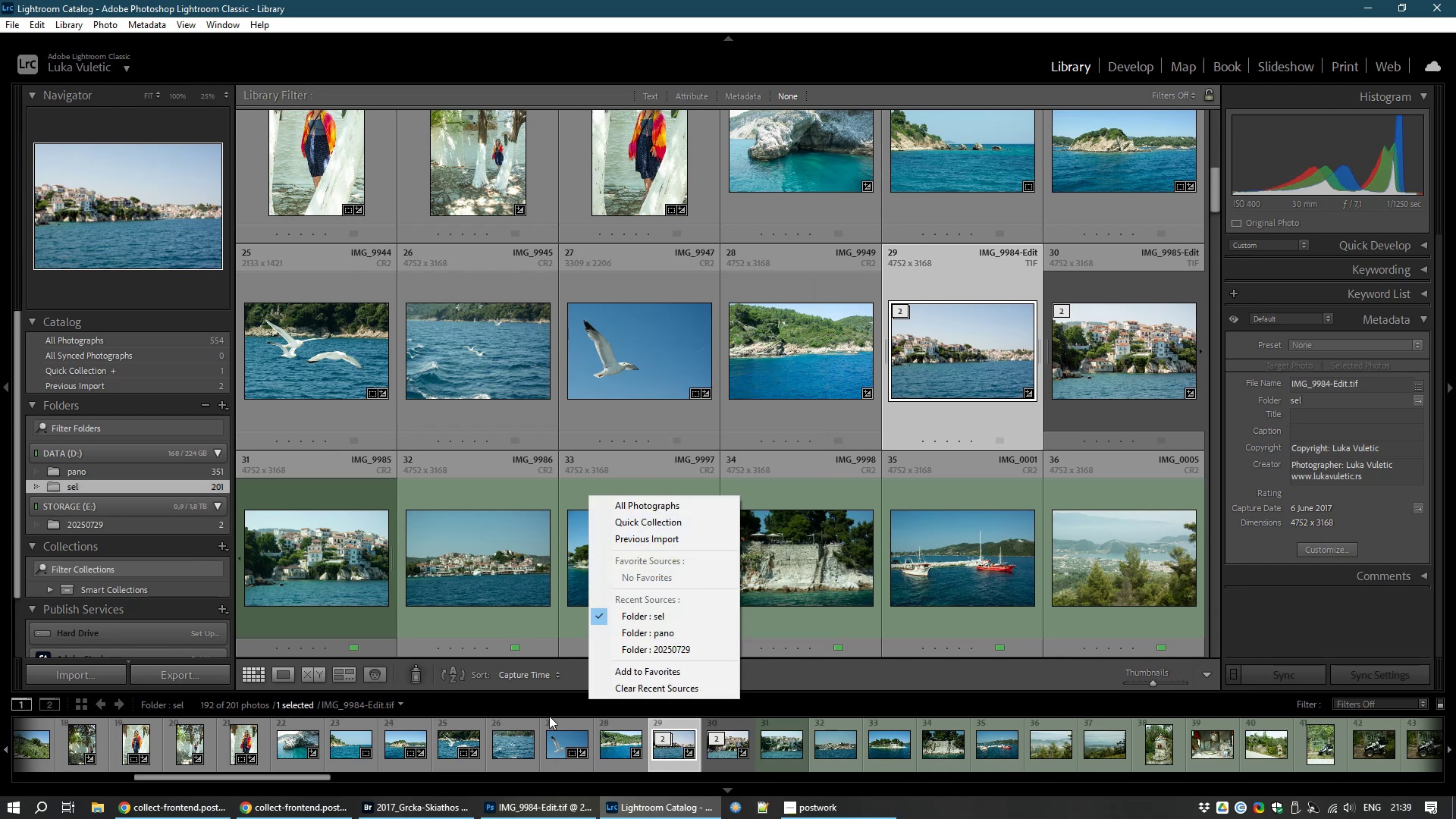 
left_click([546, 705])
 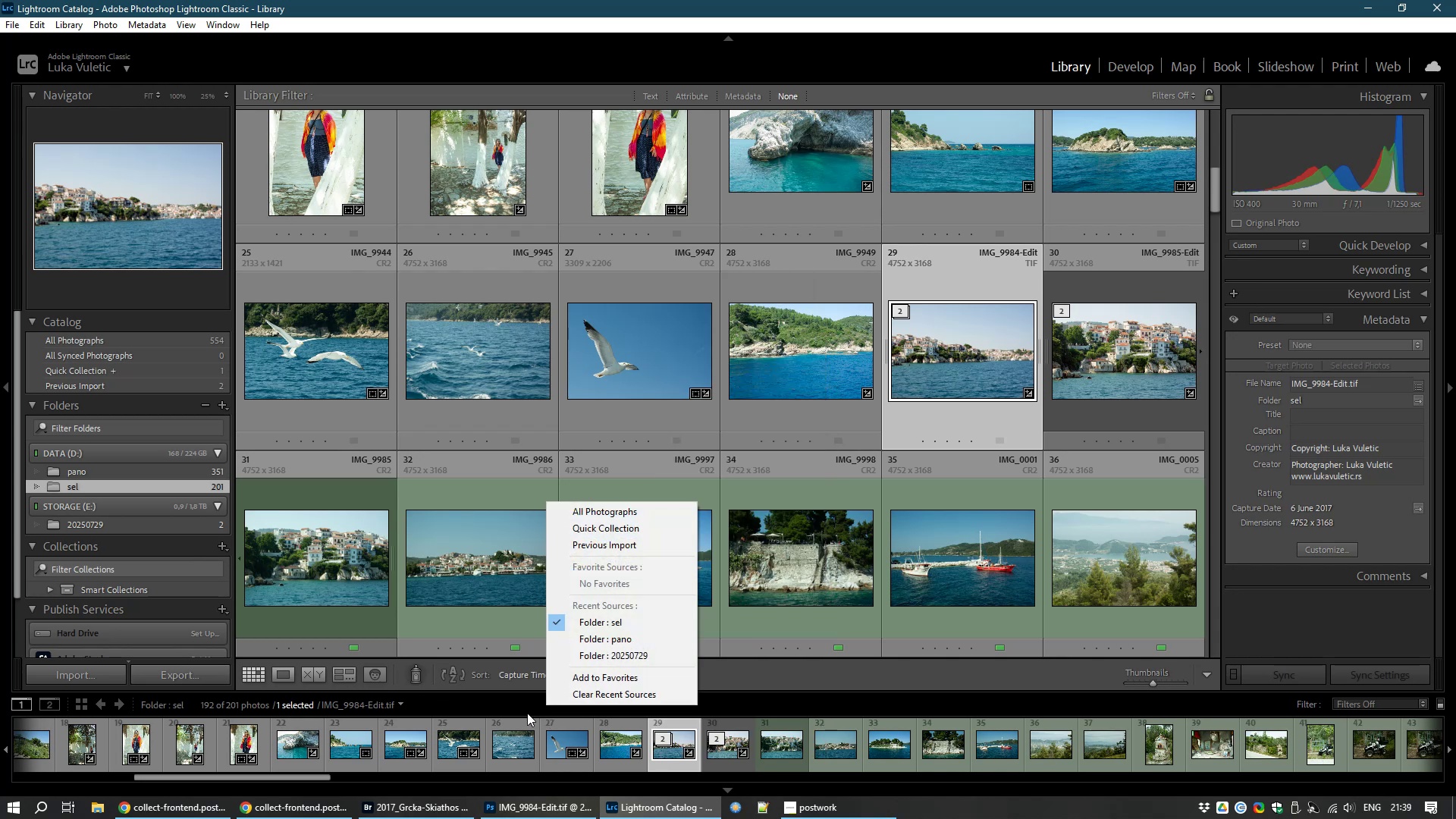 
left_click([527, 713])
 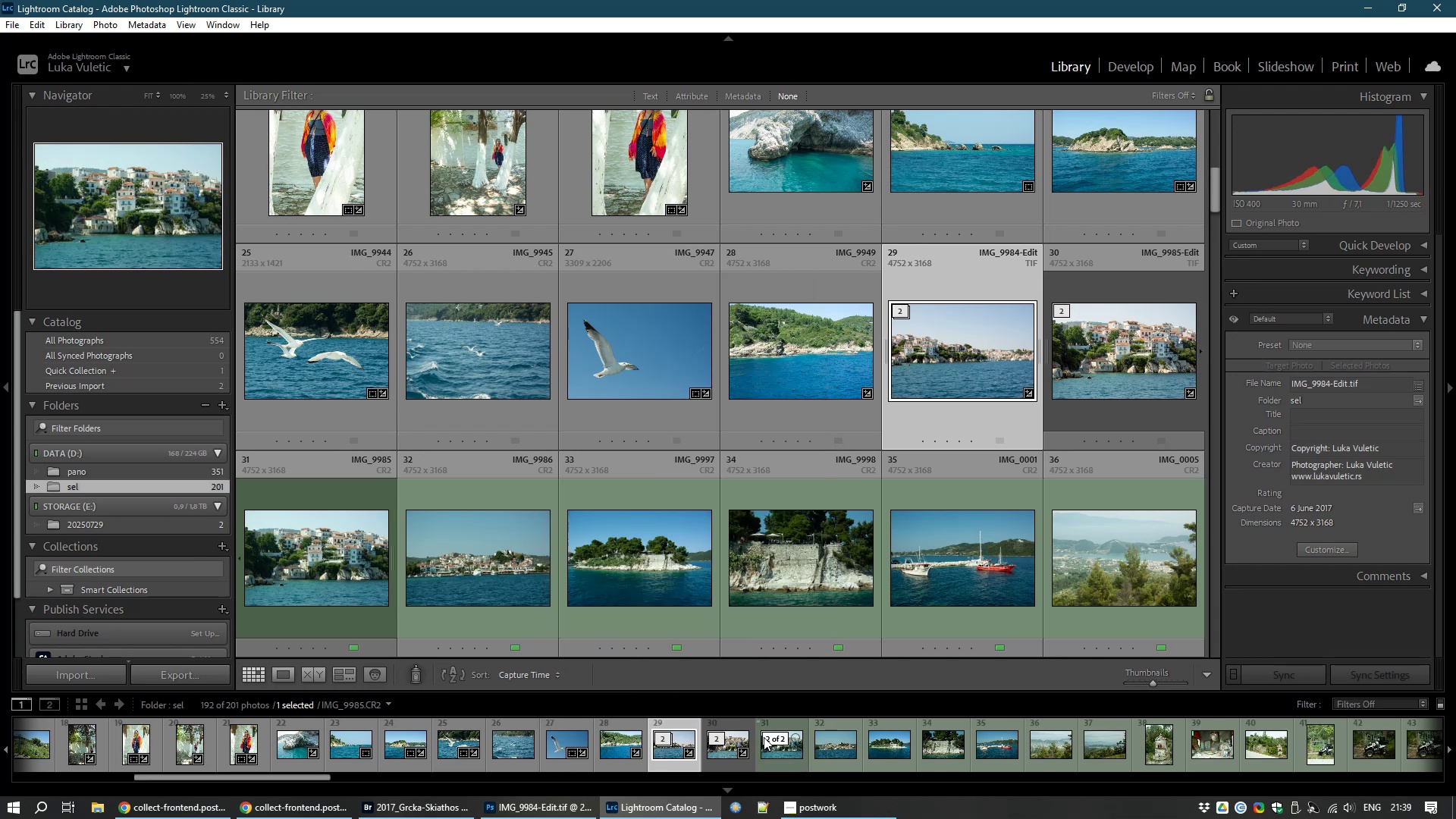 
left_click([770, 754])
 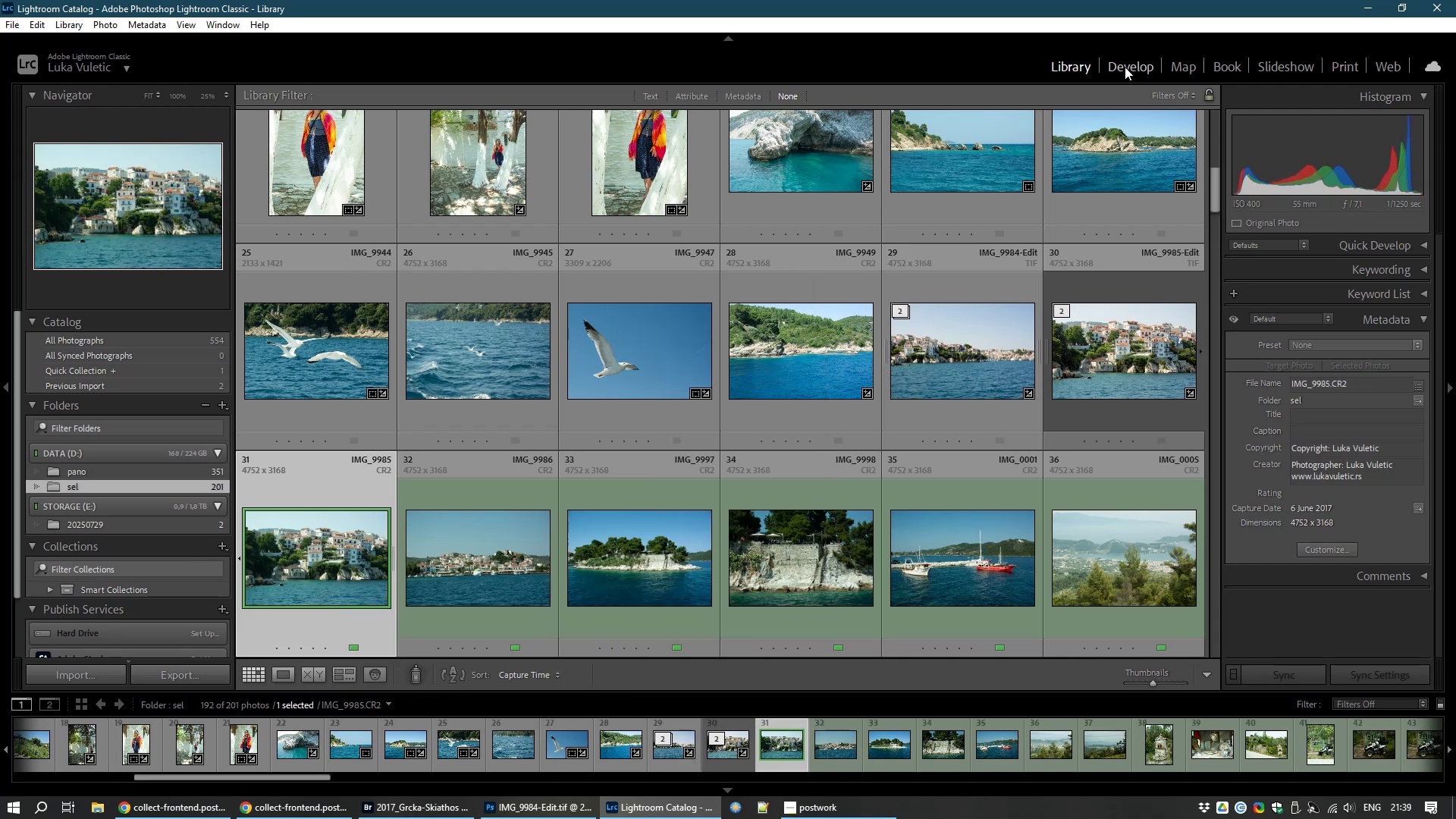 
left_click([1125, 67])
 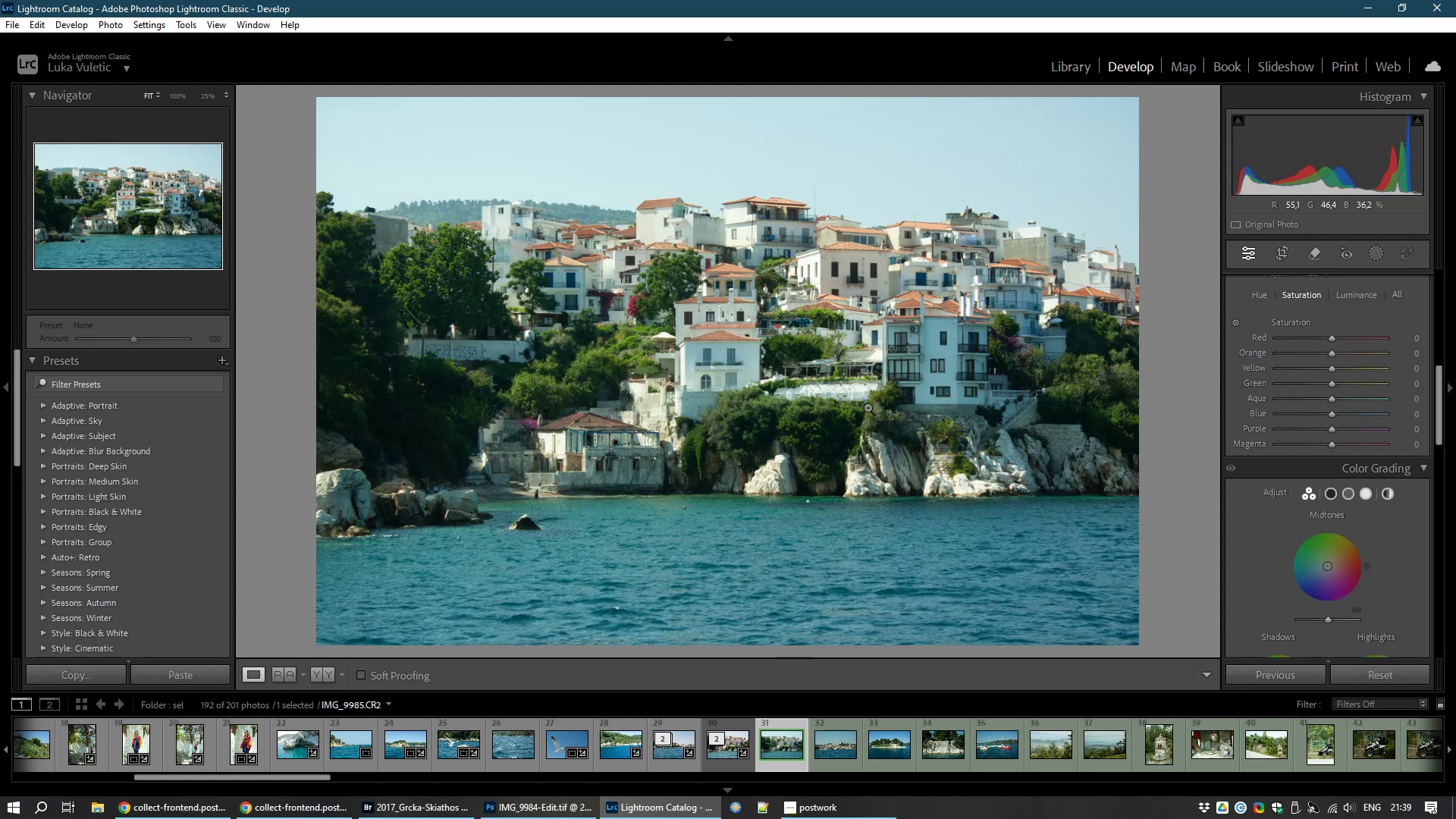 
wait(6.83)
 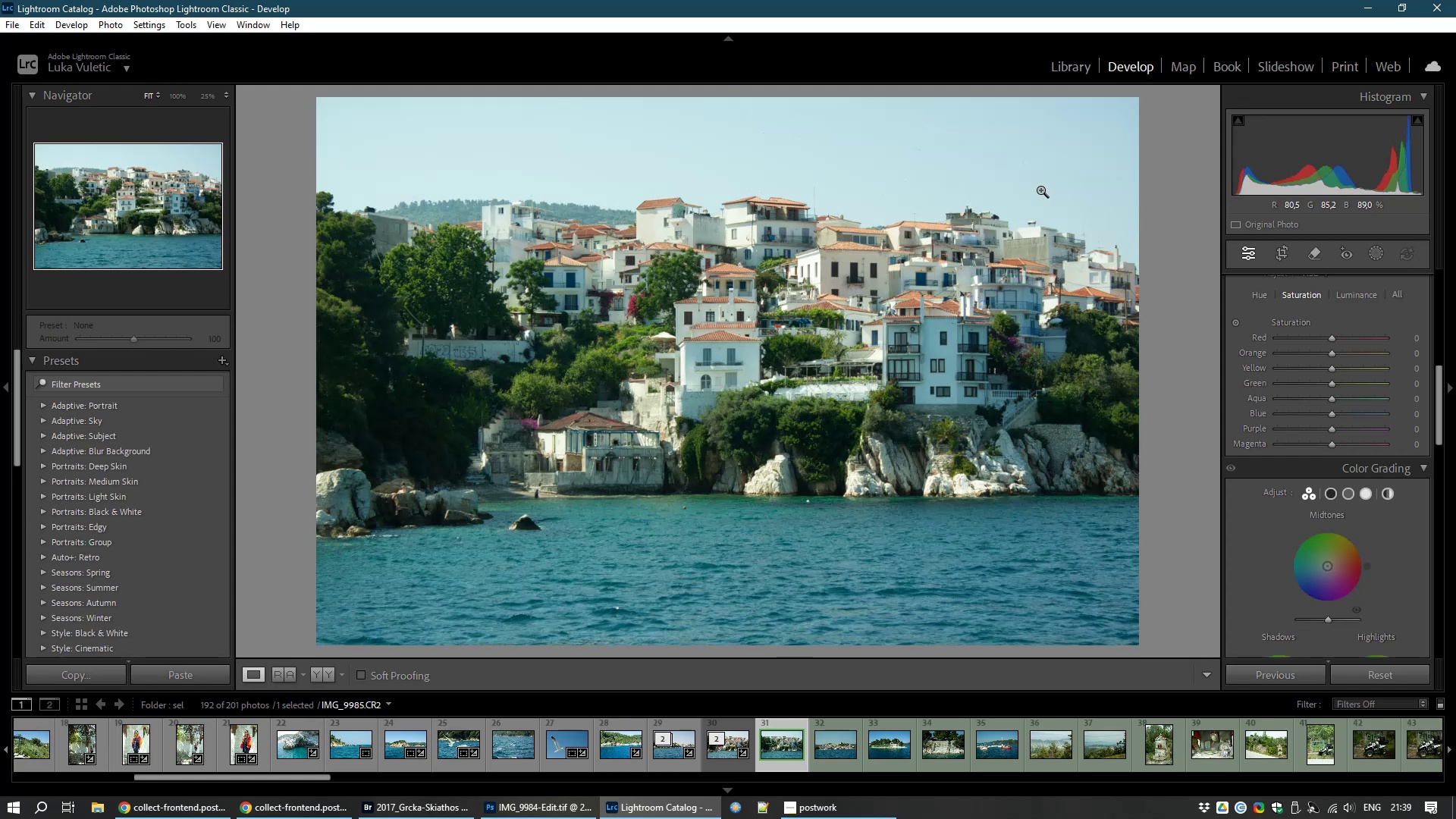 
left_click([714, 753])
 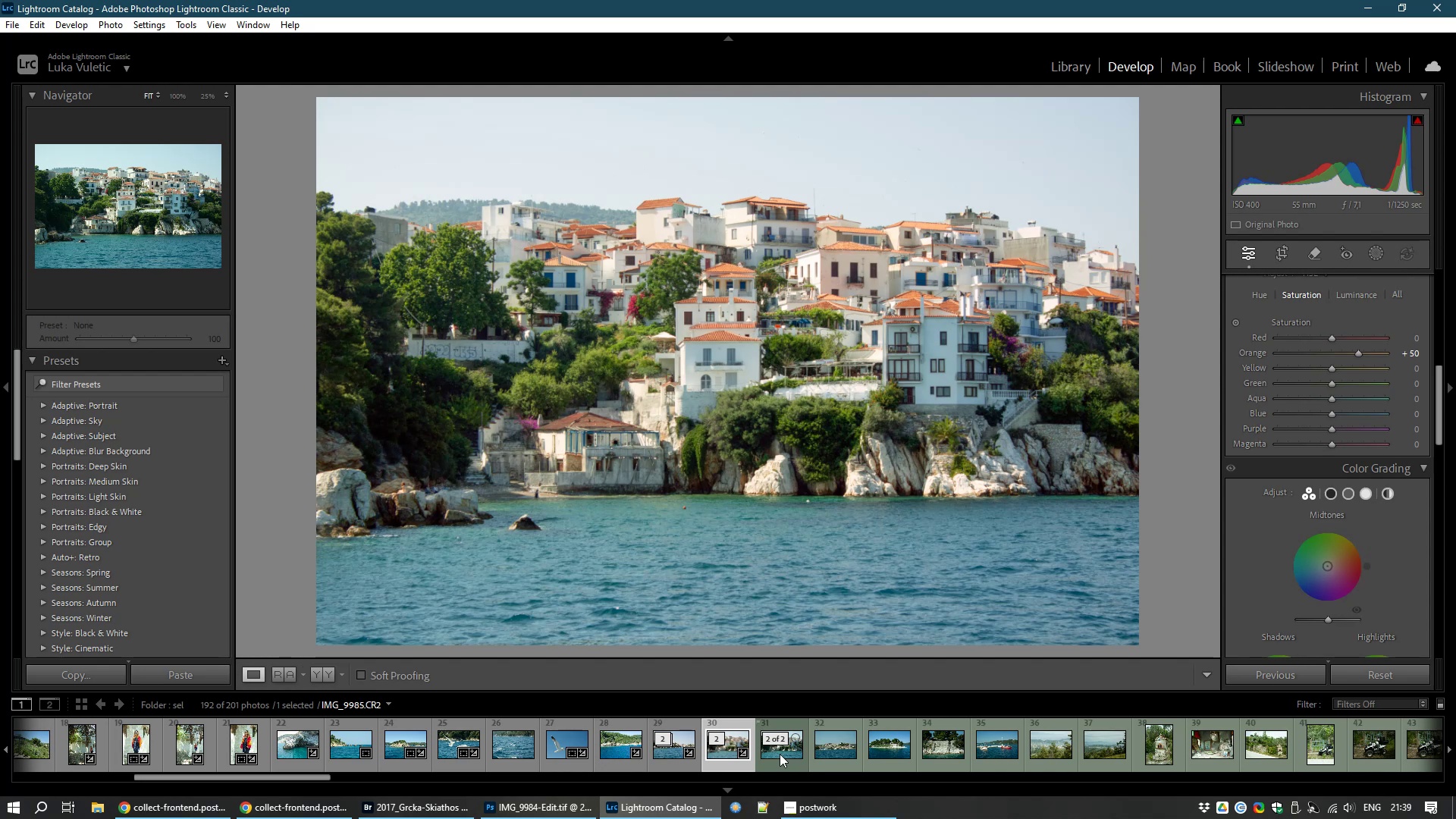 
wait(5.1)
 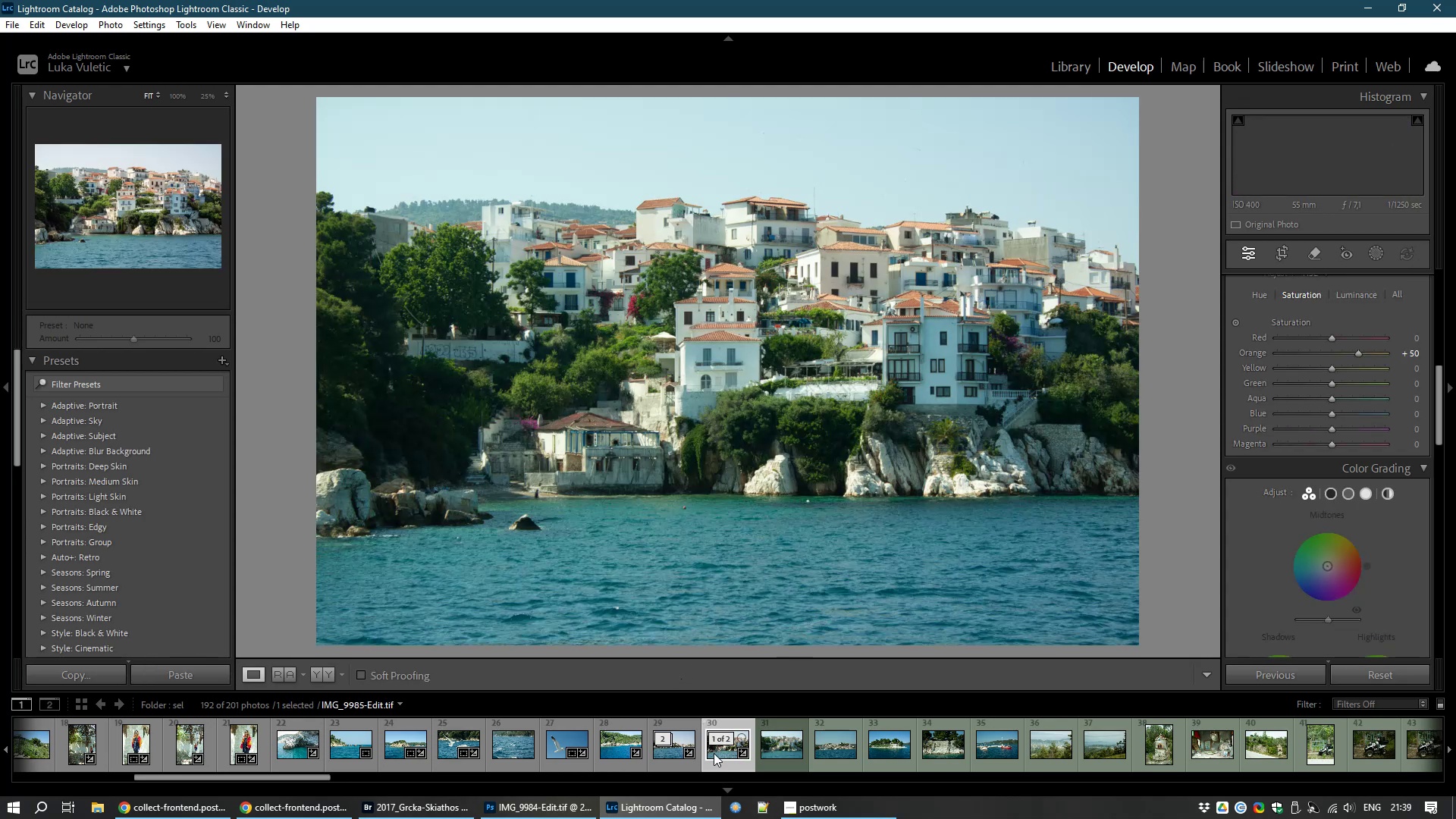 
left_click([780, 754])
 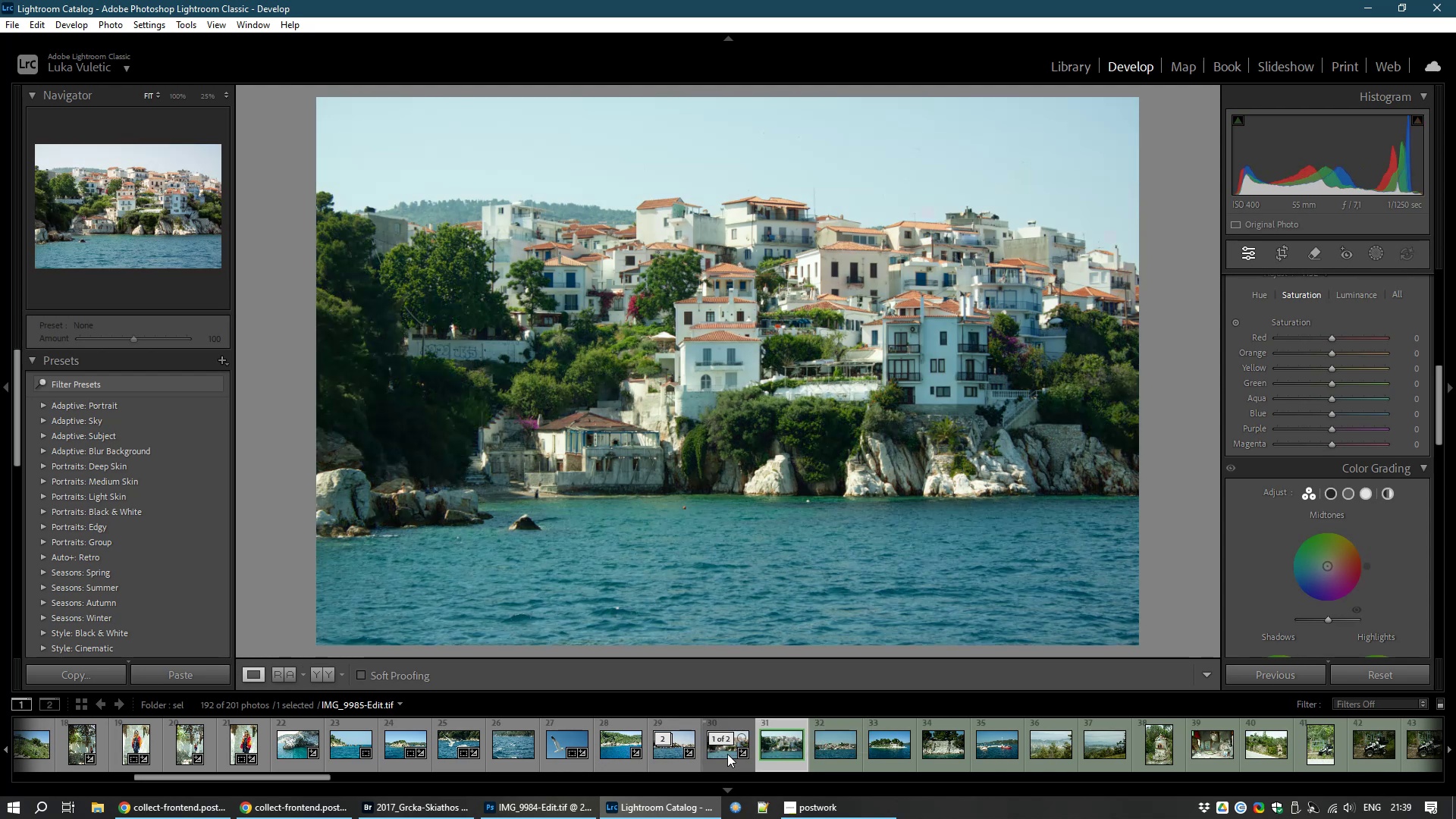 
left_click([727, 754])
 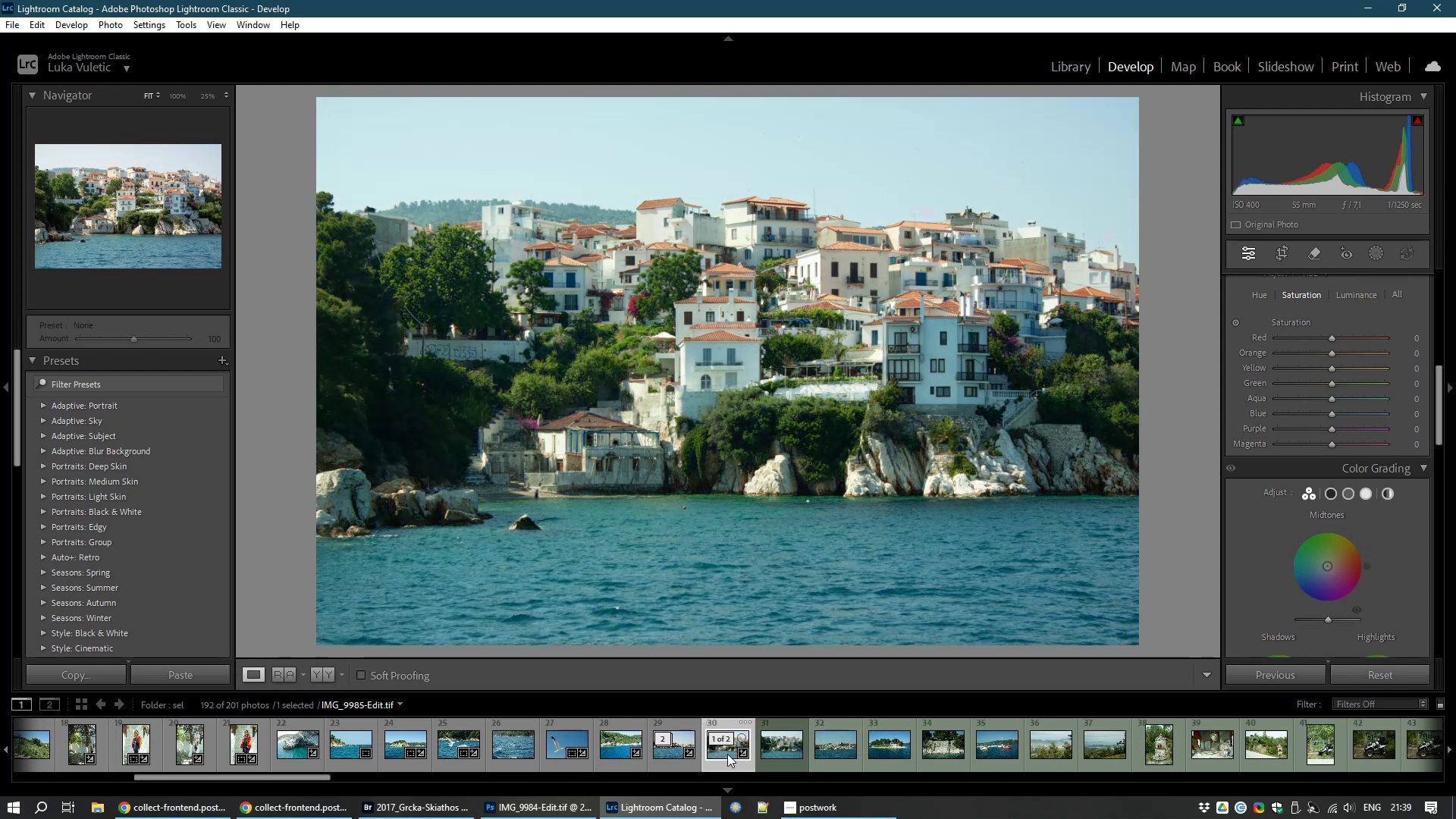 
right_click([727, 754])
 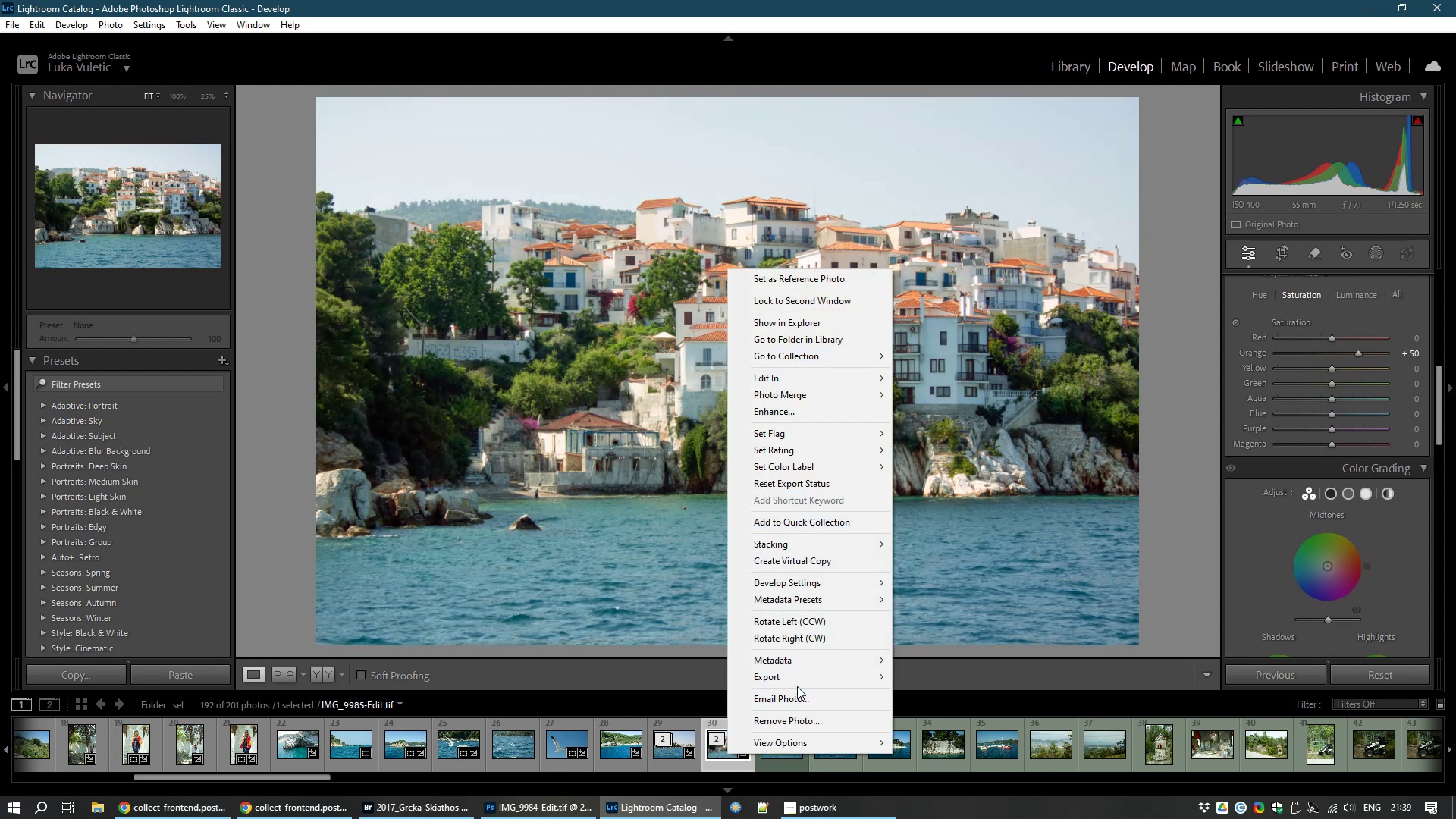 
wait(10.28)
 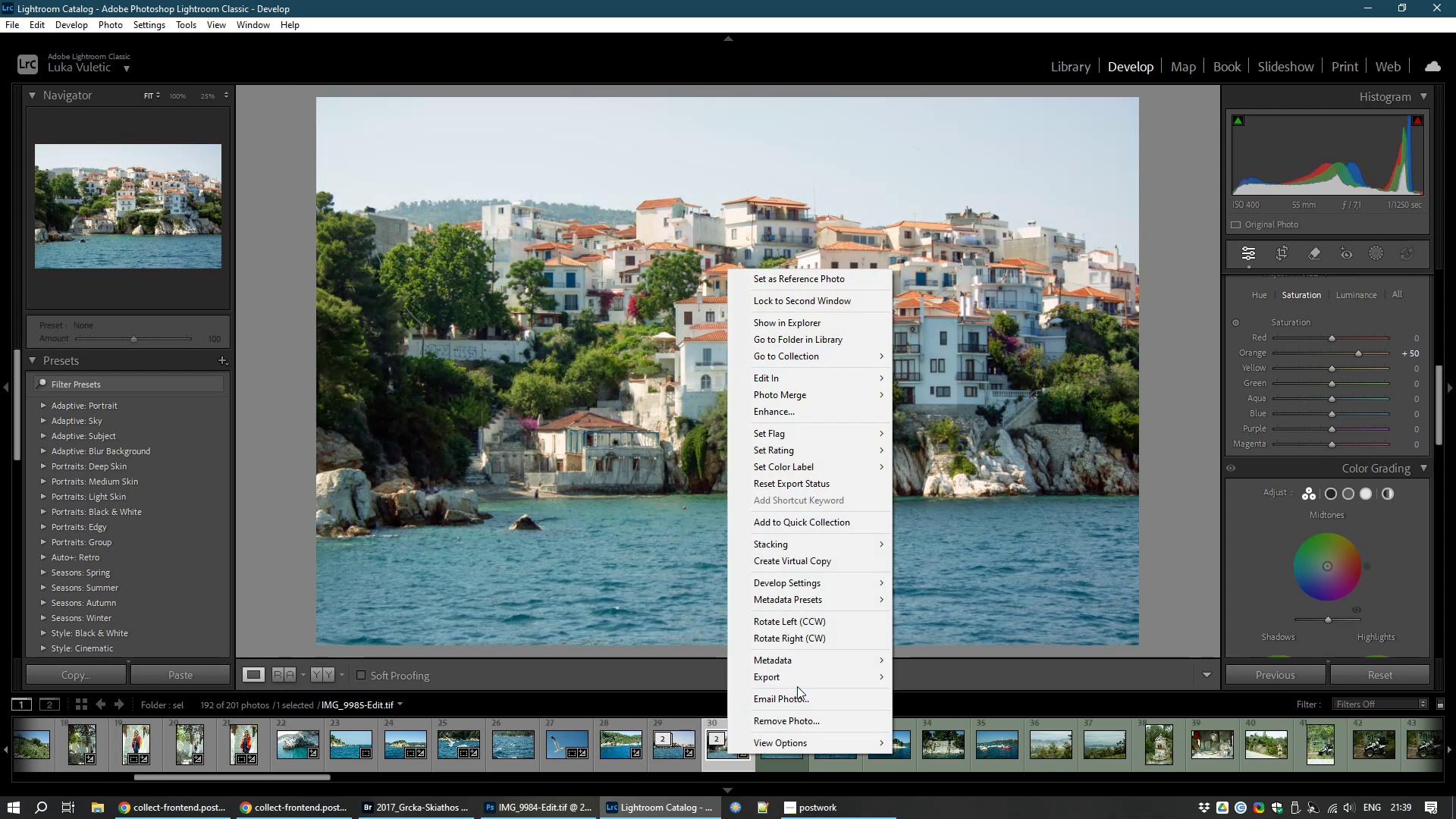 
left_click([989, 614])
 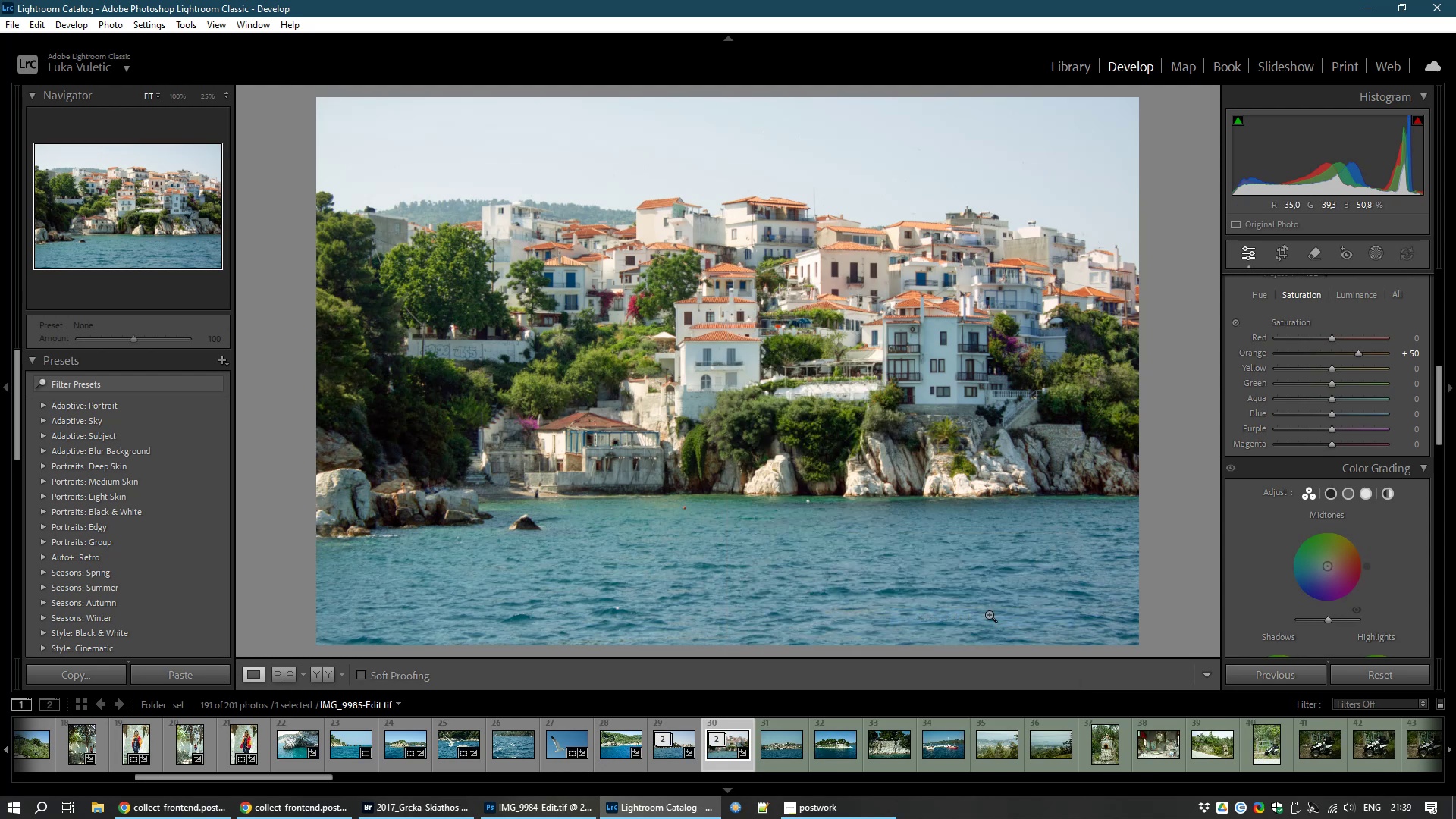 
wait(6.91)
 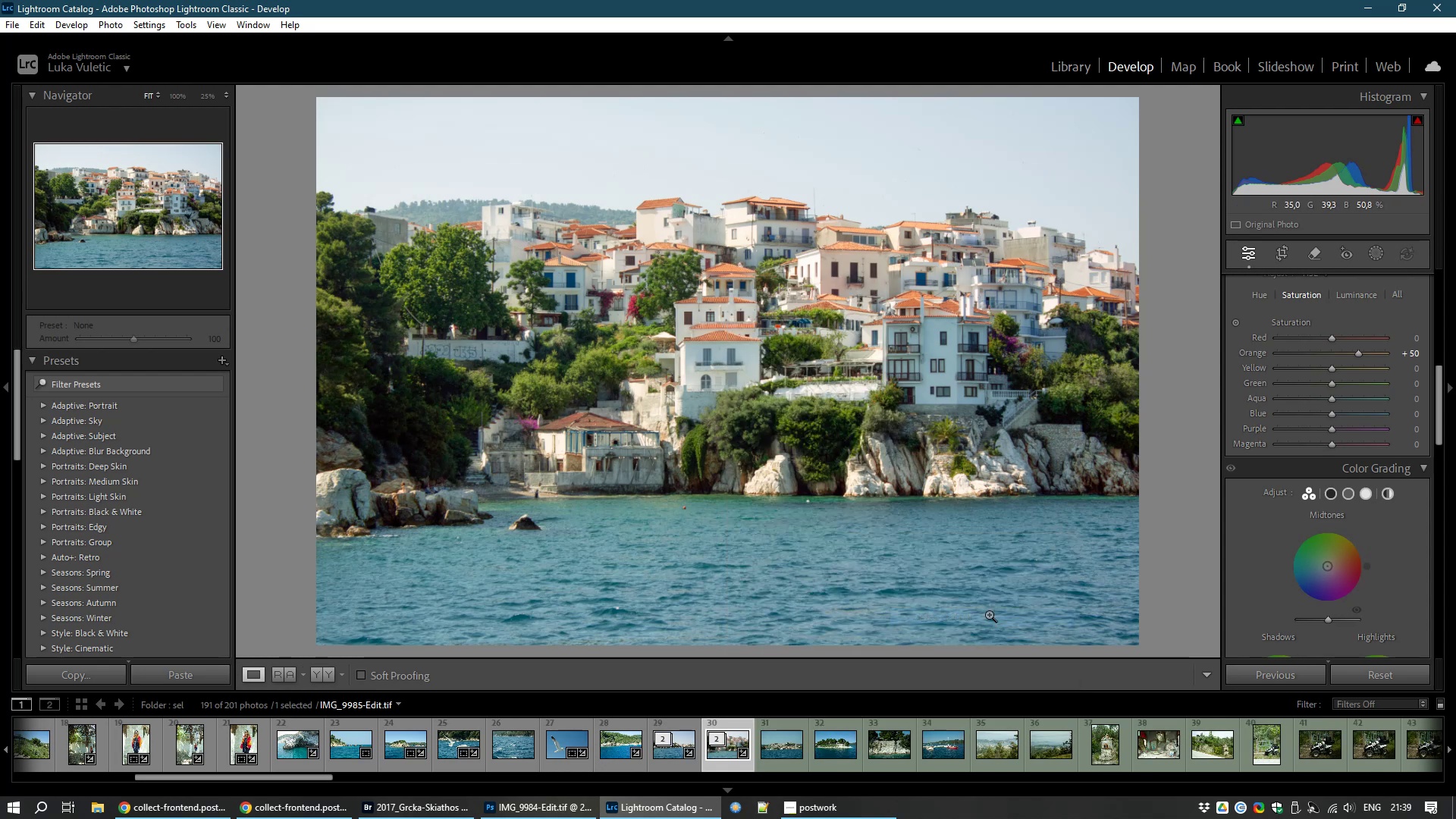 
left_click([775, 758])
 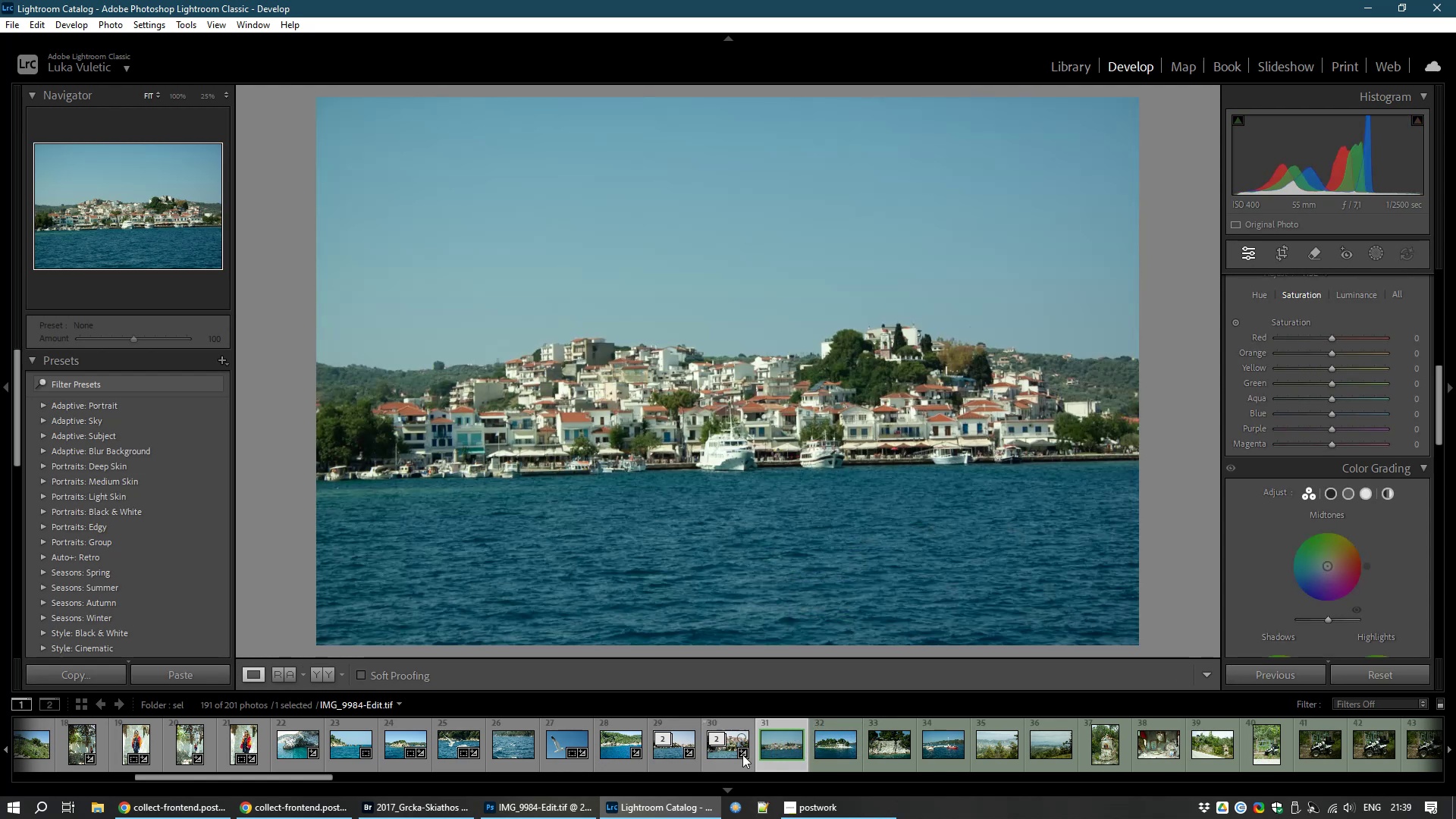 
left_click([723, 755])
 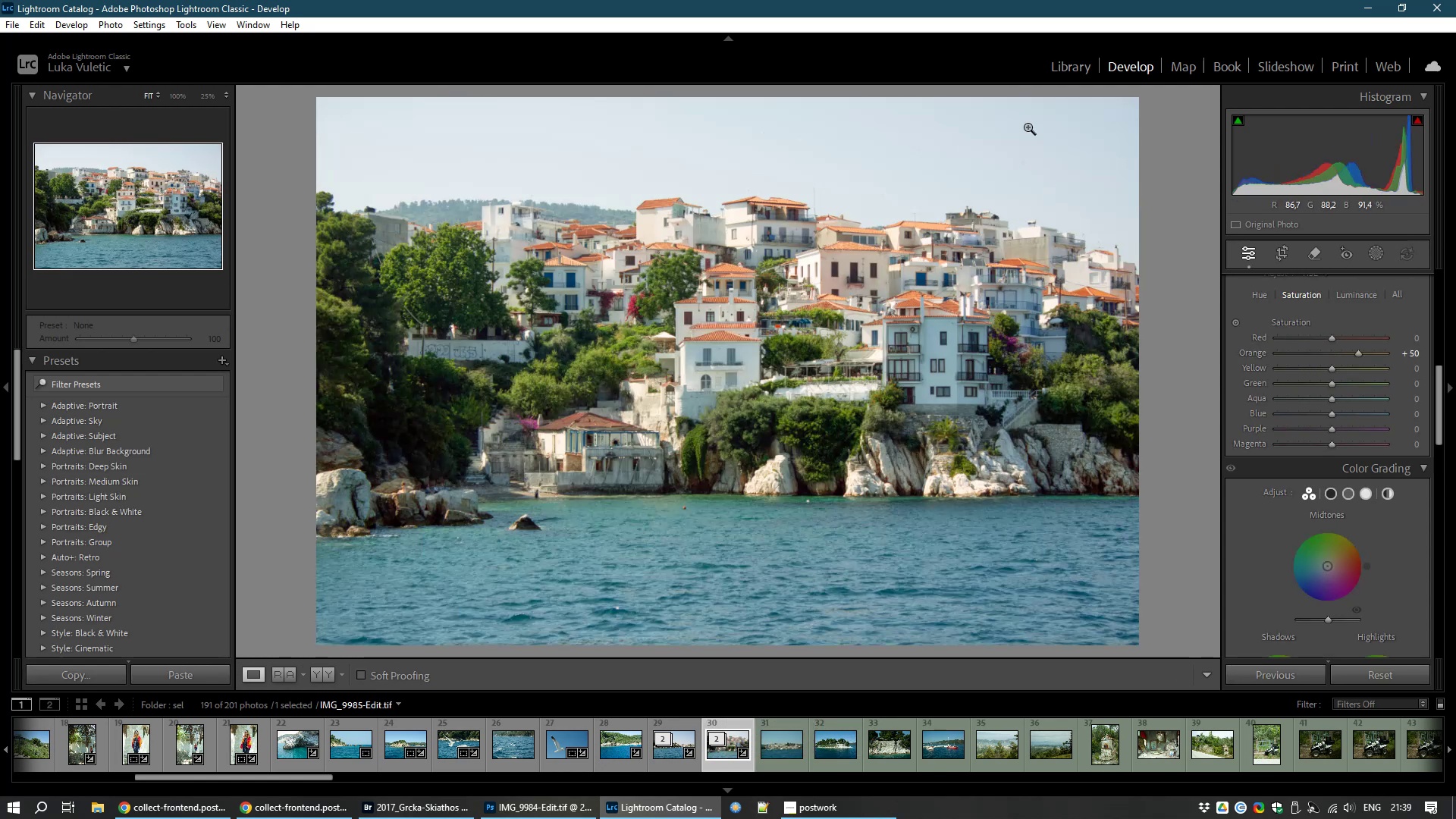 
left_click([1076, 62])
 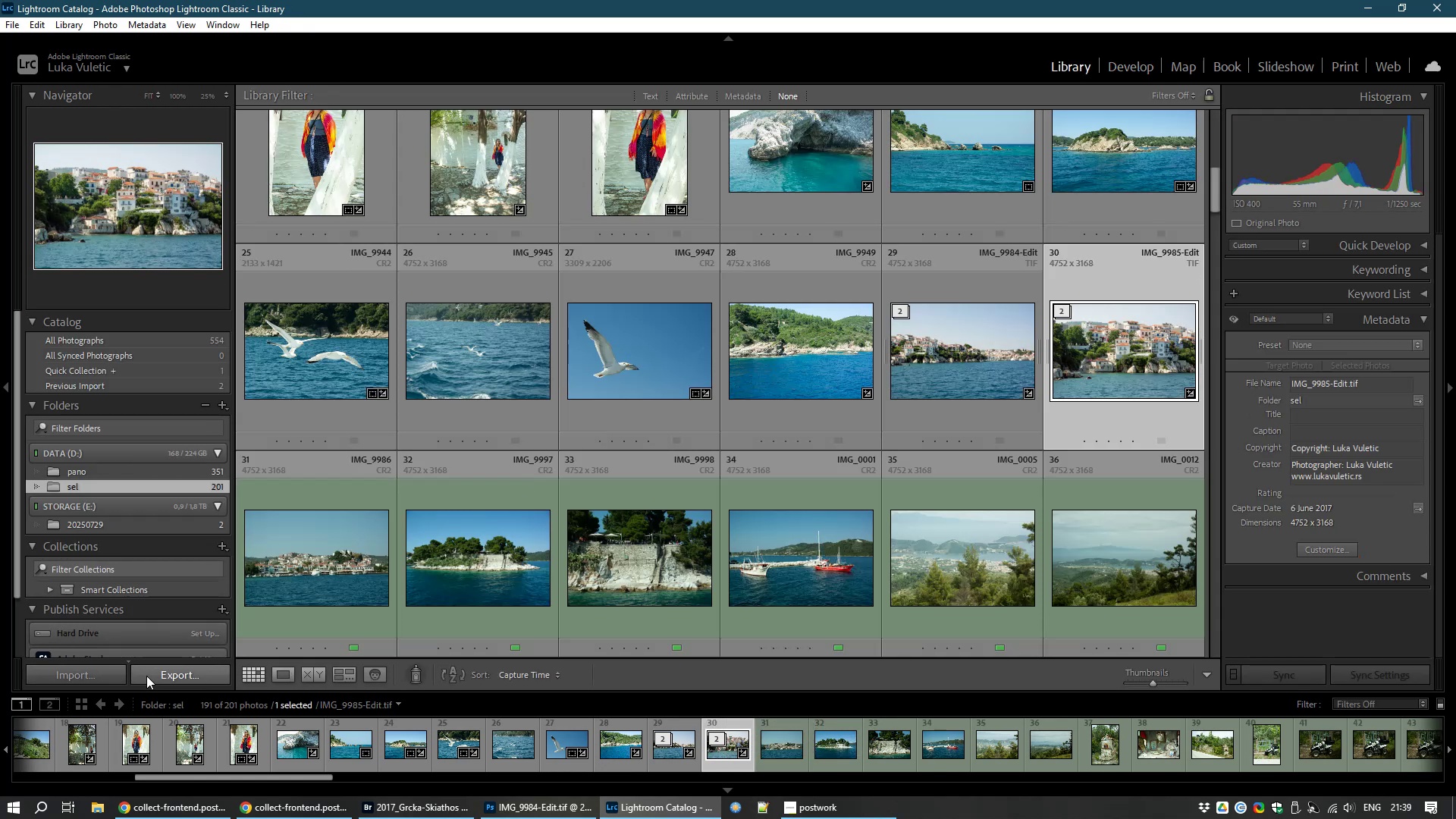 
left_click([159, 670])
 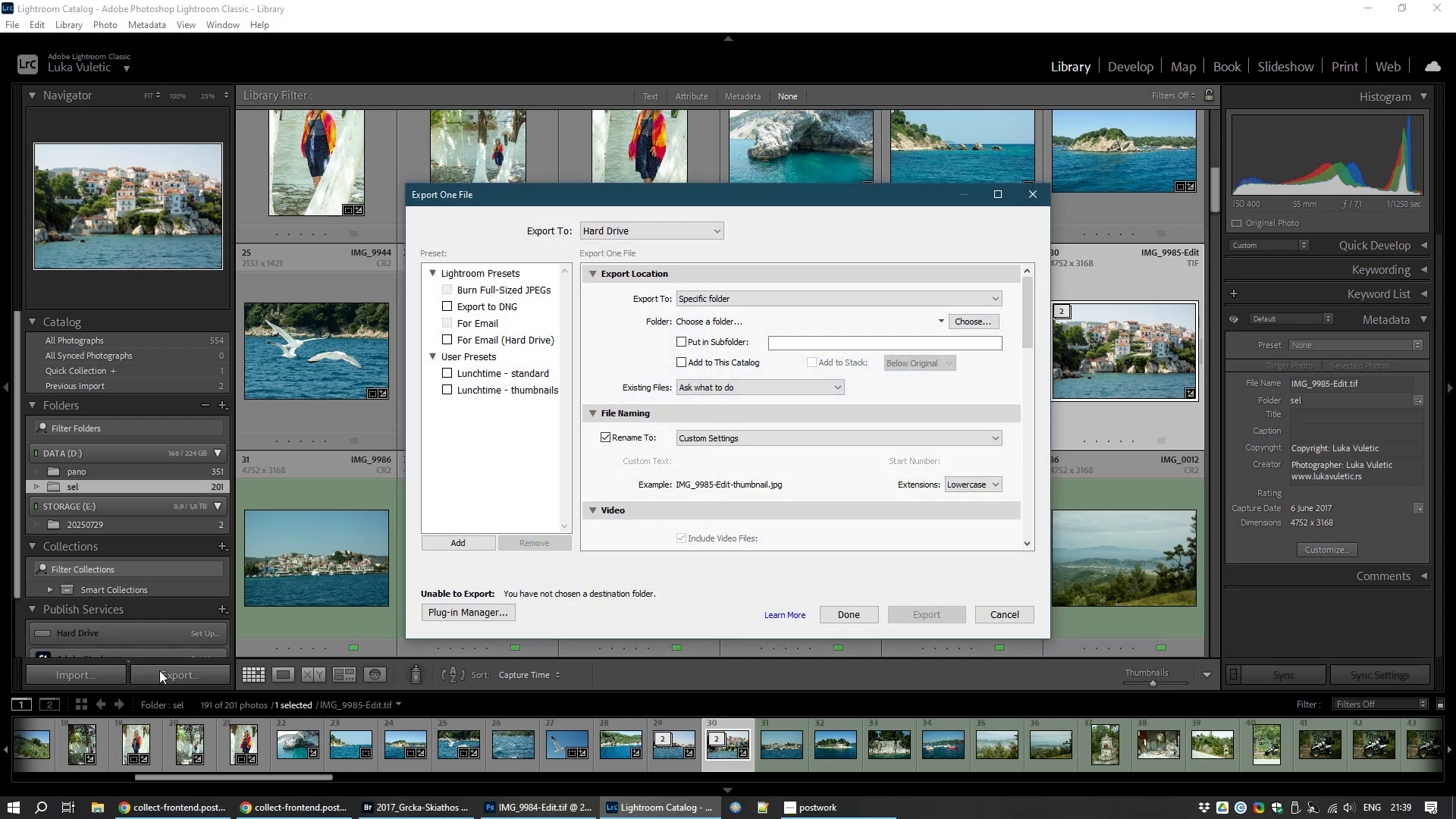 
wait(9.7)
 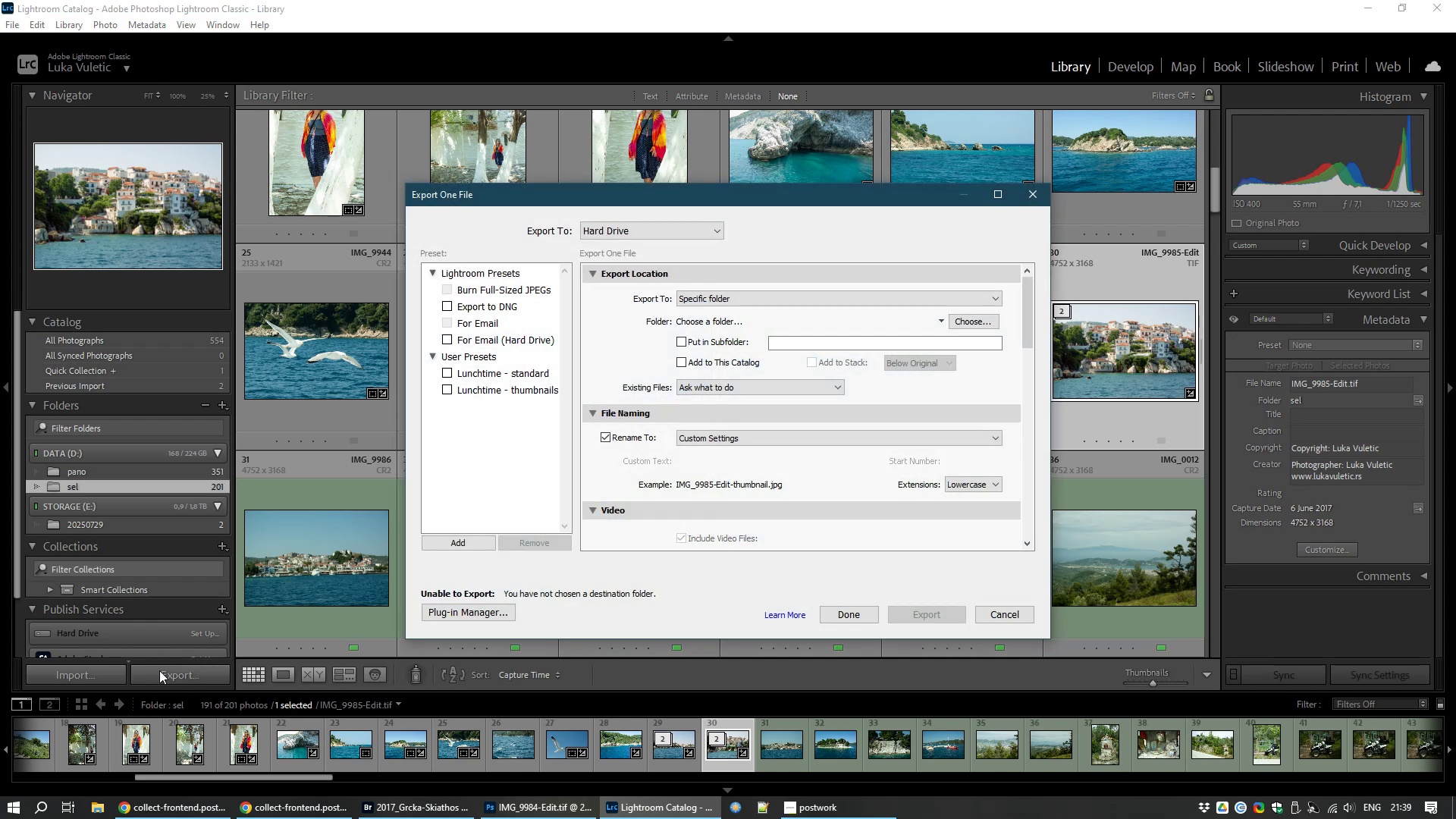 
left_click([482, 290])
 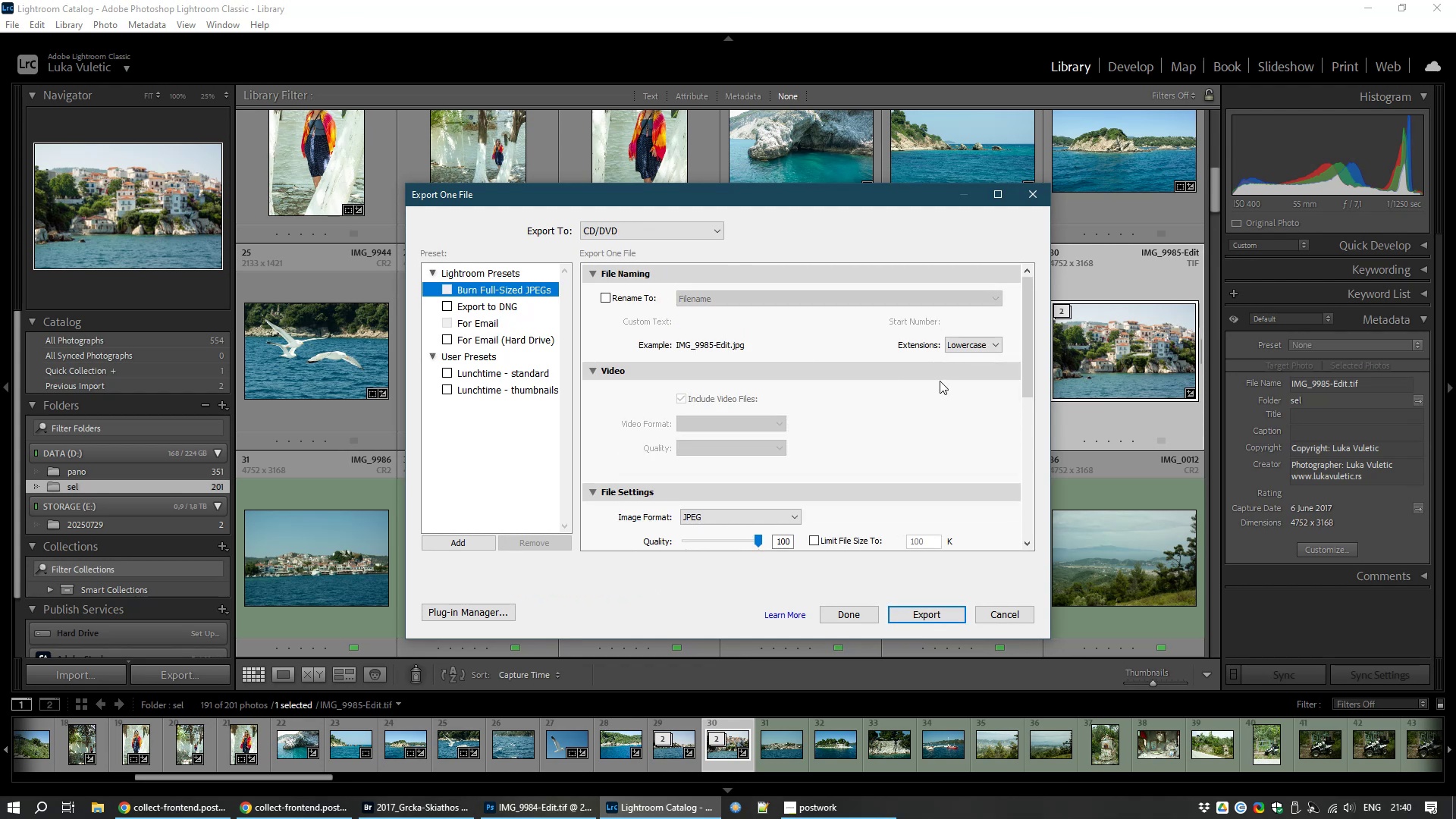 
wait(14.31)
 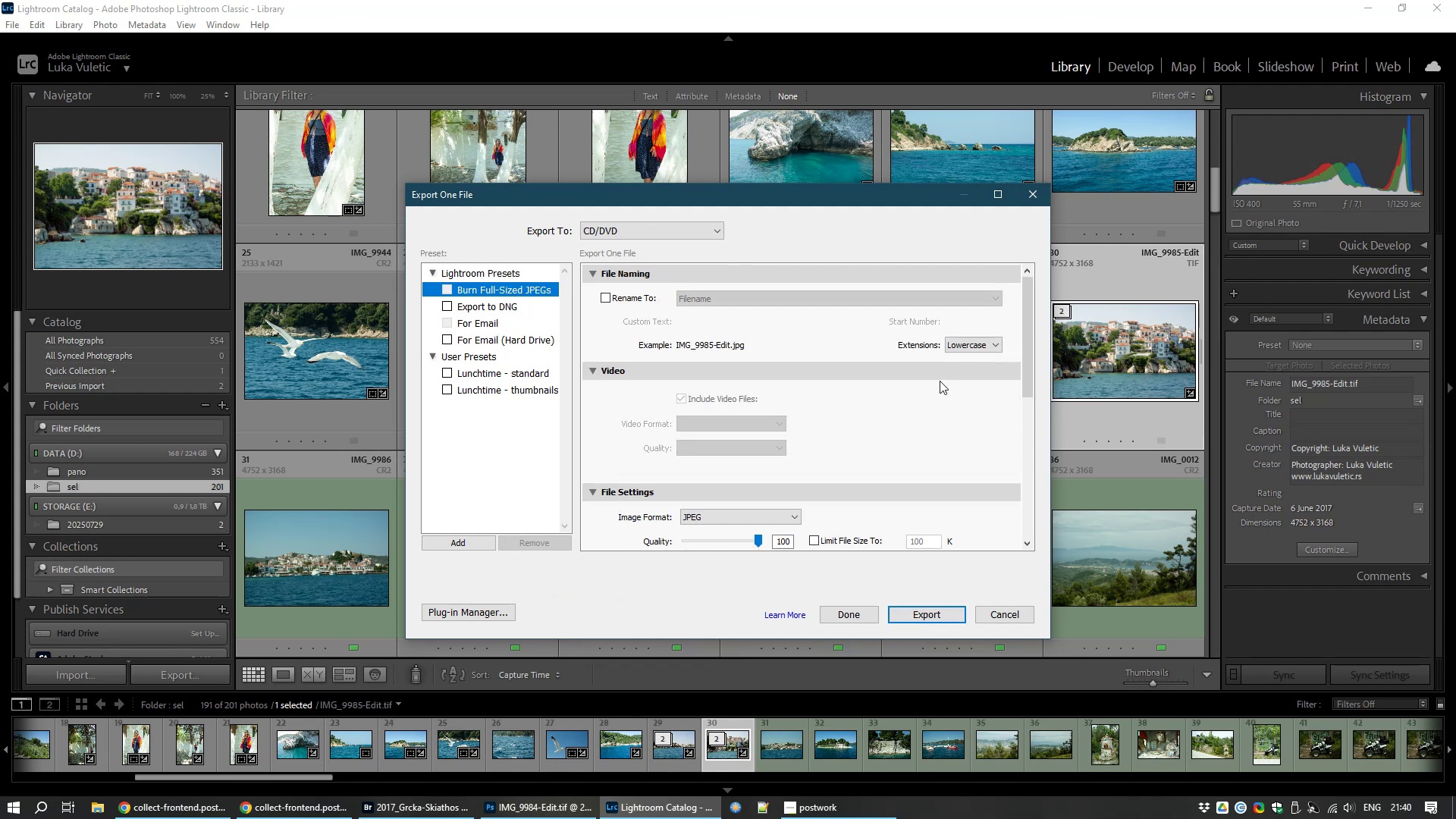 
mouse_move([1003, 402])
 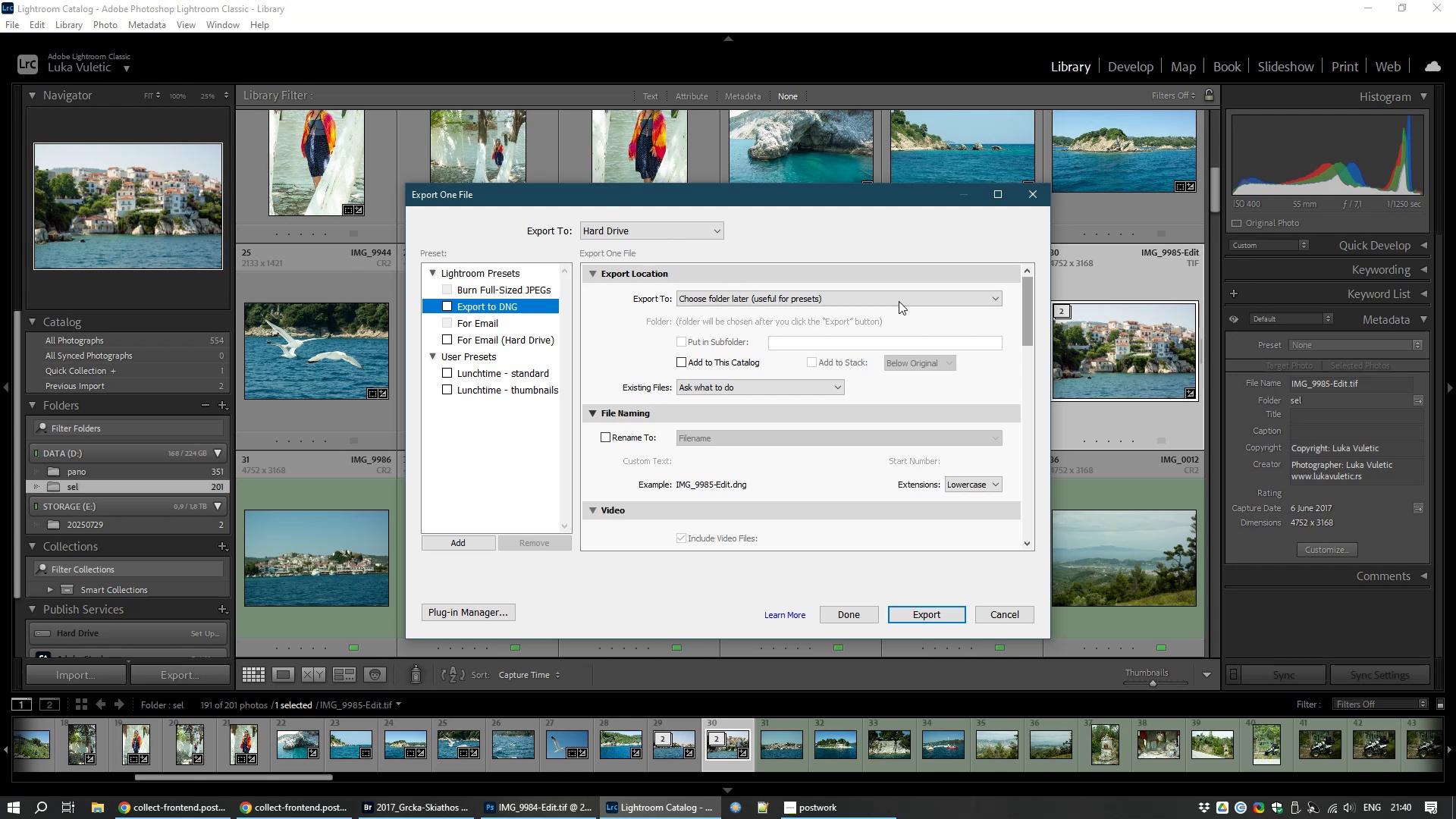 
wait(21.47)
 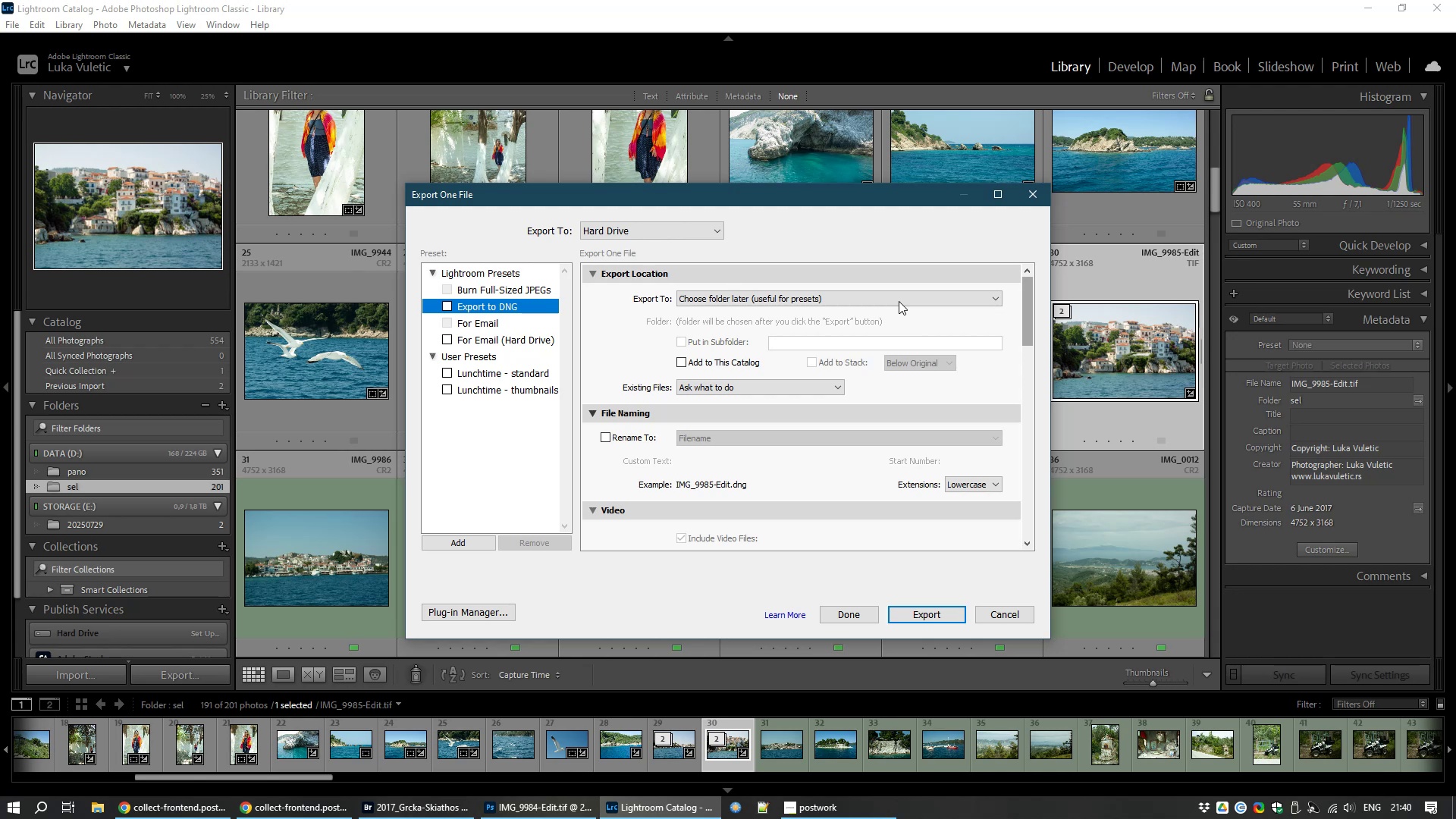 
scroll: coordinate [887, 485], scroll_direction: up, amount: 1.0
 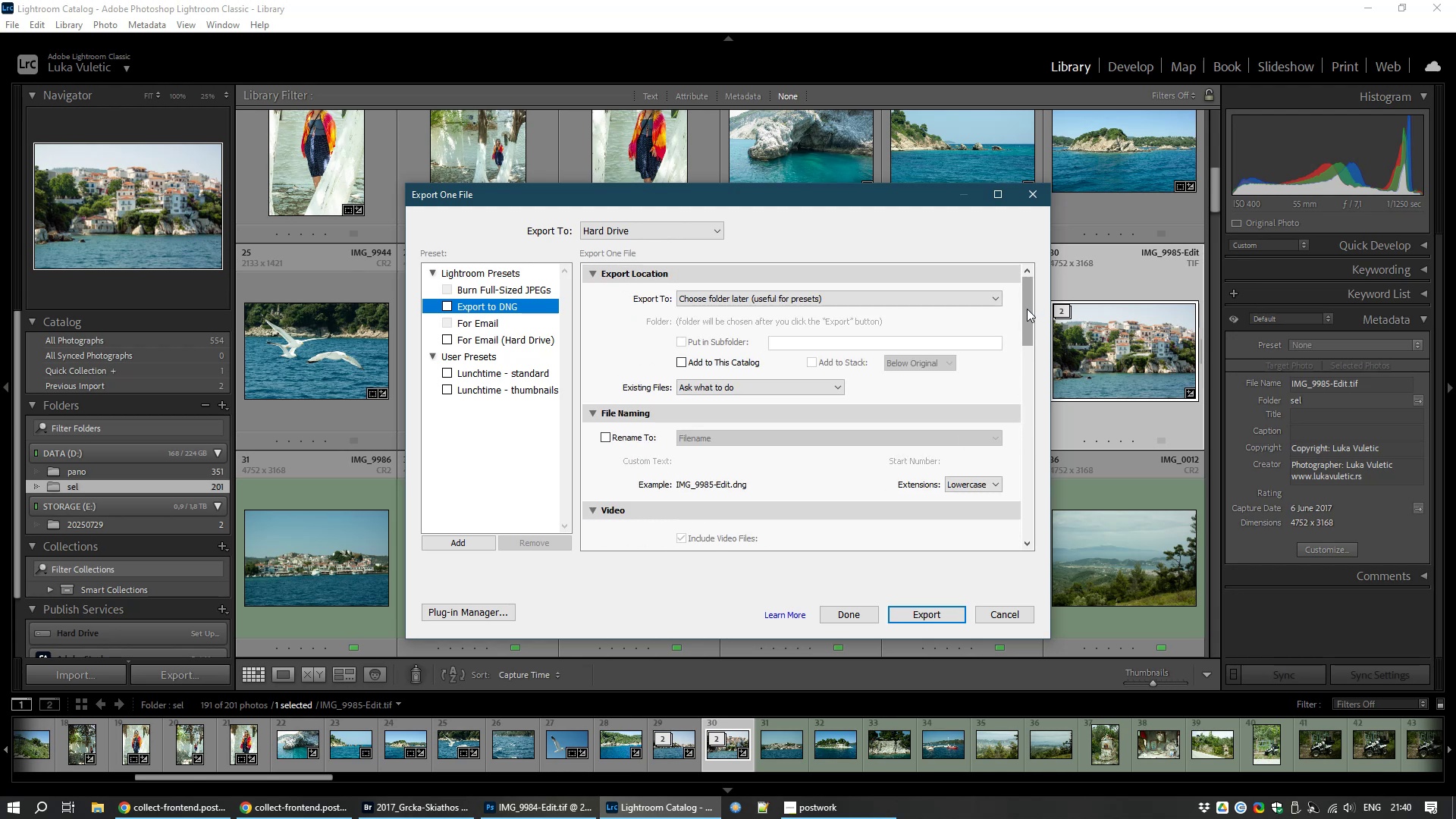 
left_click_drag(start_coordinate=[1032, 309], to_coordinate=[998, 299])
 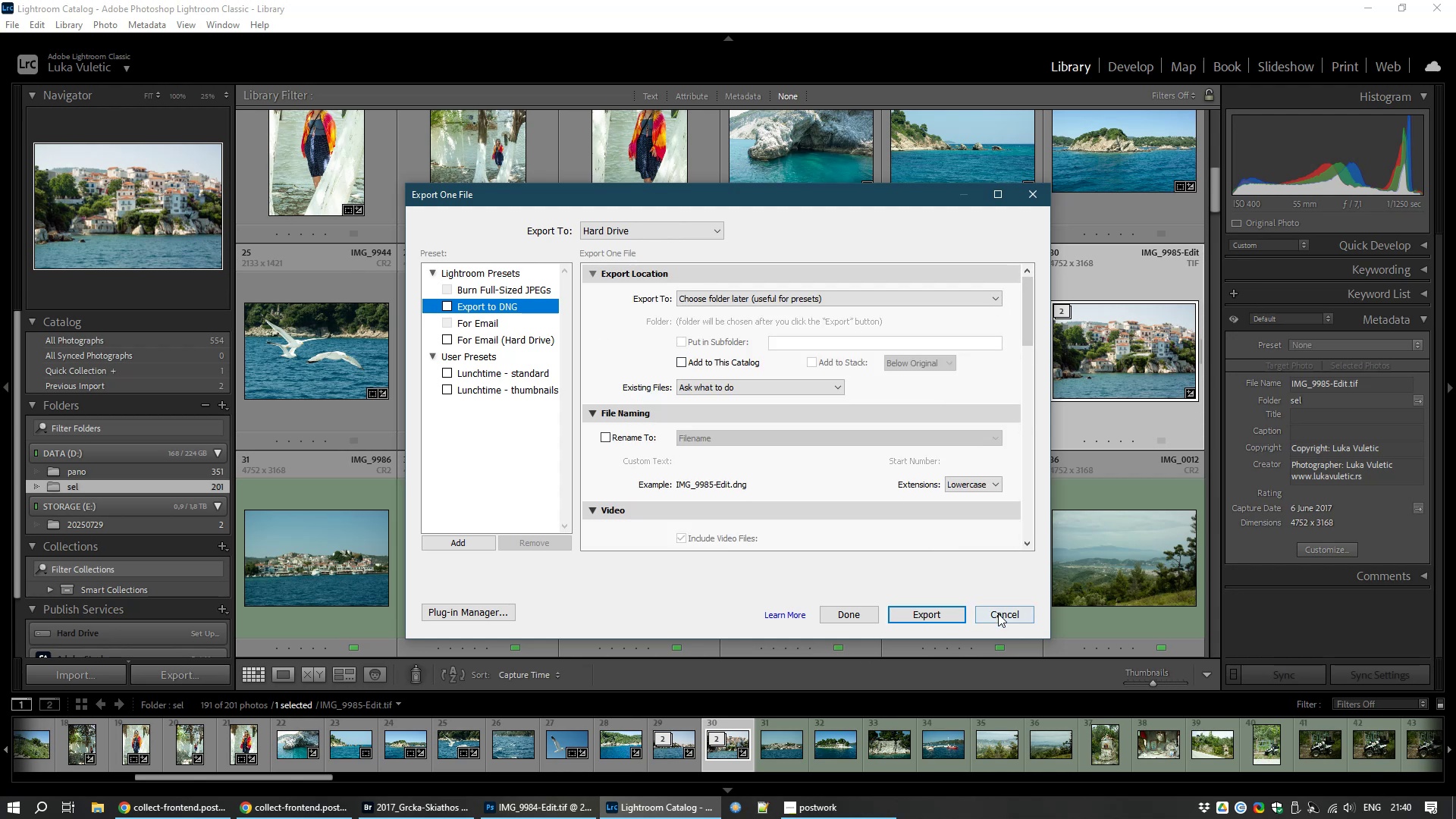 
left_click([998, 614])
 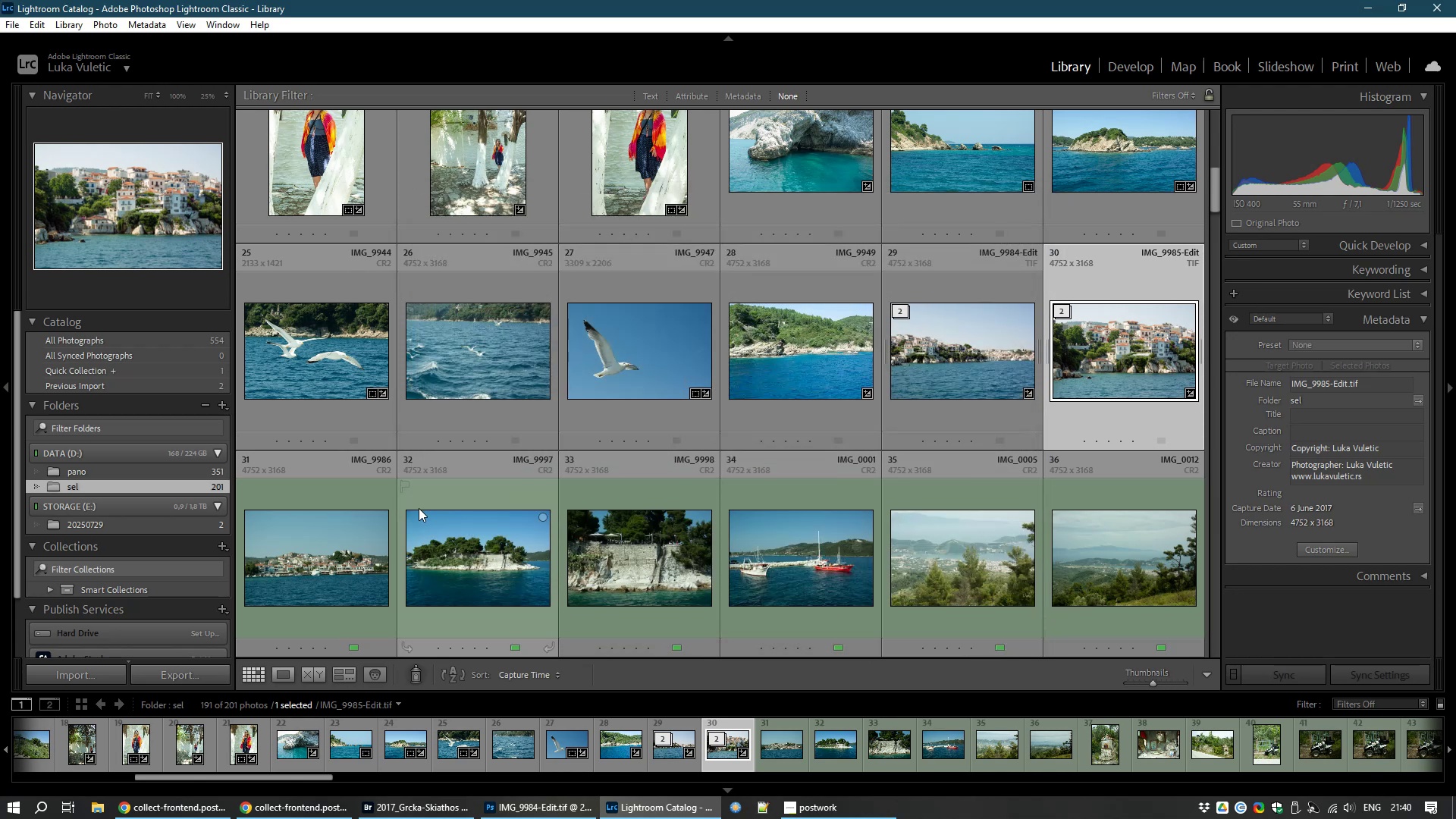 
left_click([320, 560])
 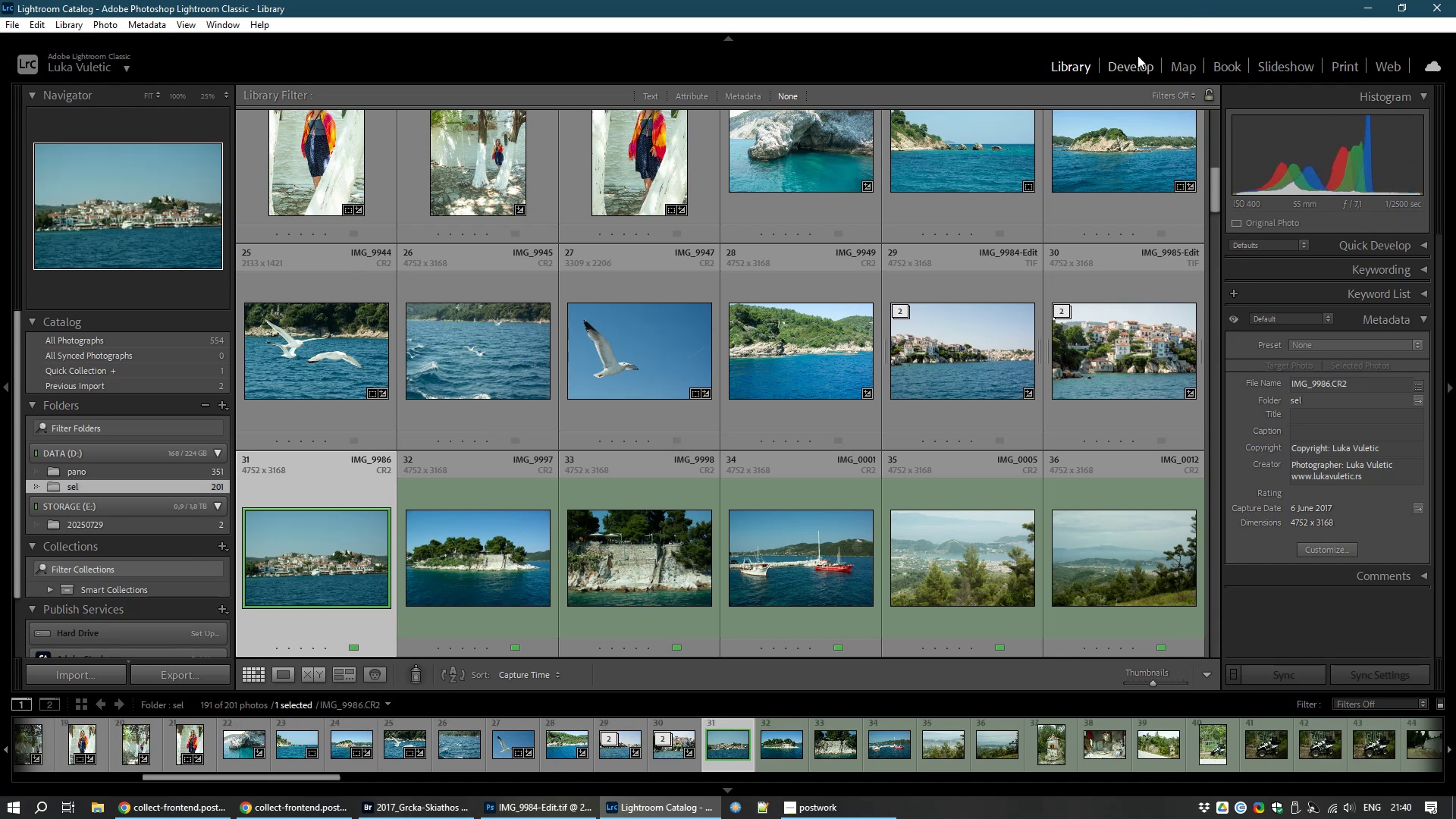 
left_click([1138, 67])
 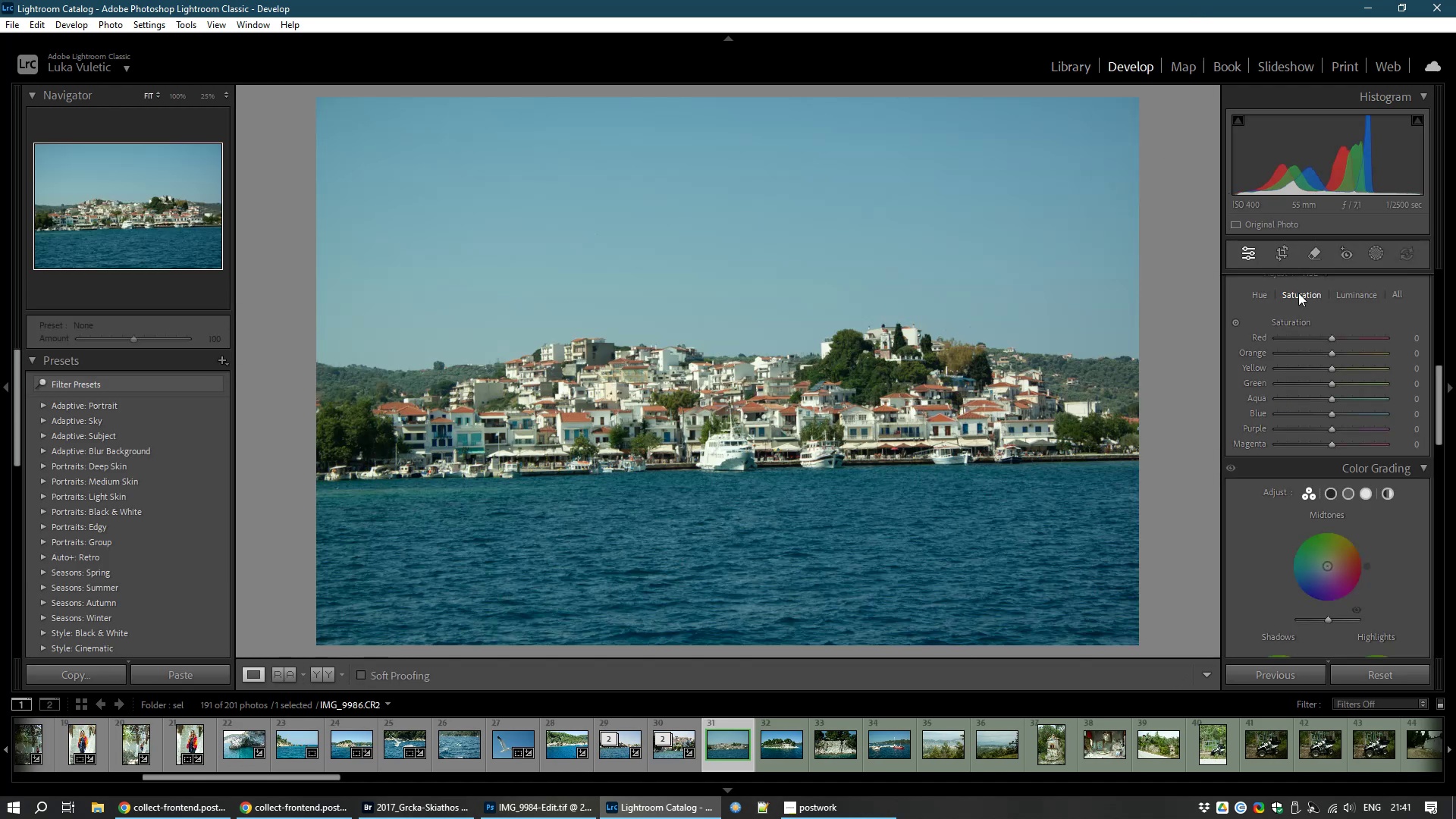 
wait(7.13)
 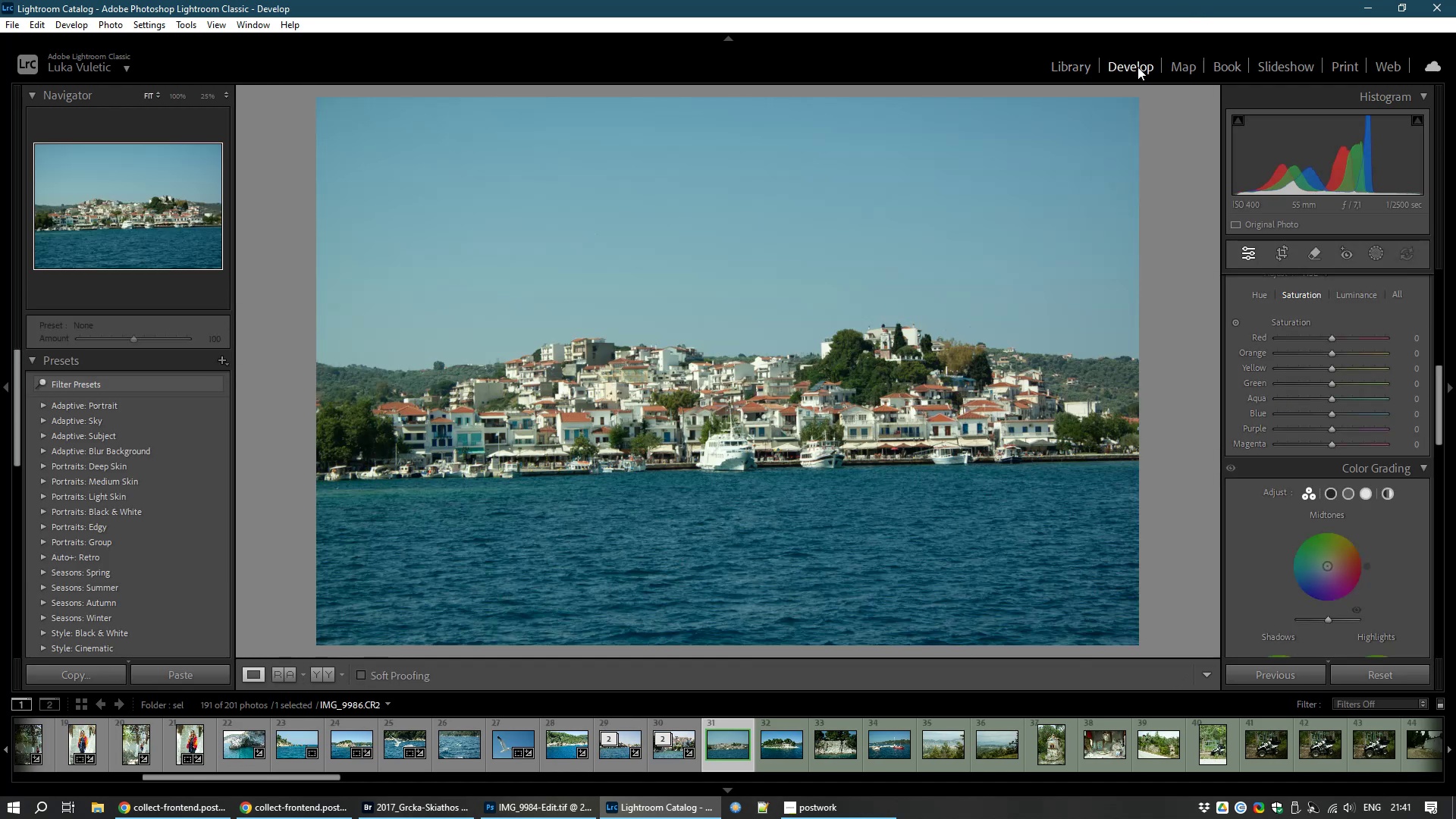 
left_click([1285, 252])
 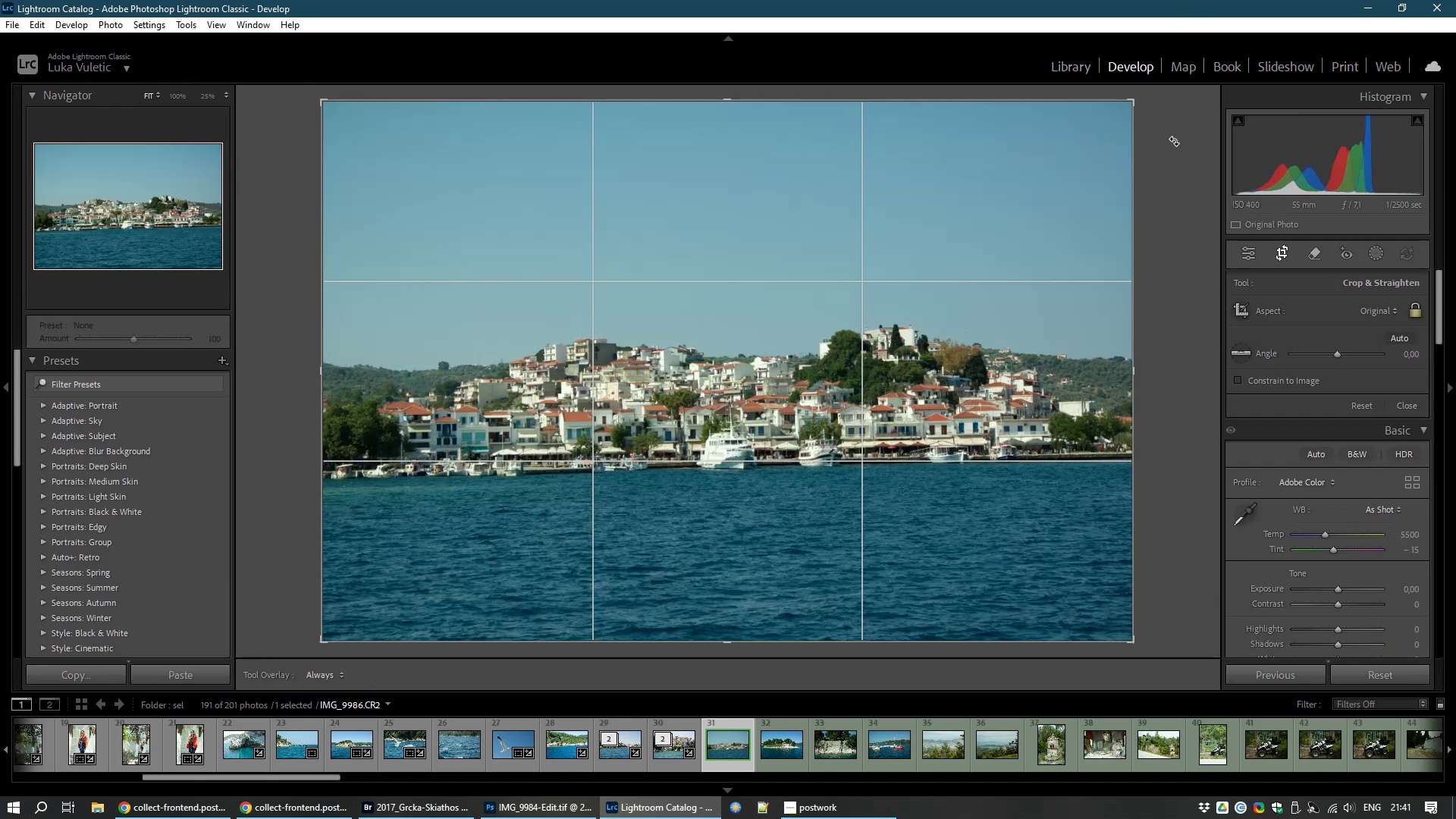 
left_click_drag(start_coordinate=[1172, 139], to_coordinate=[1168, 149])
 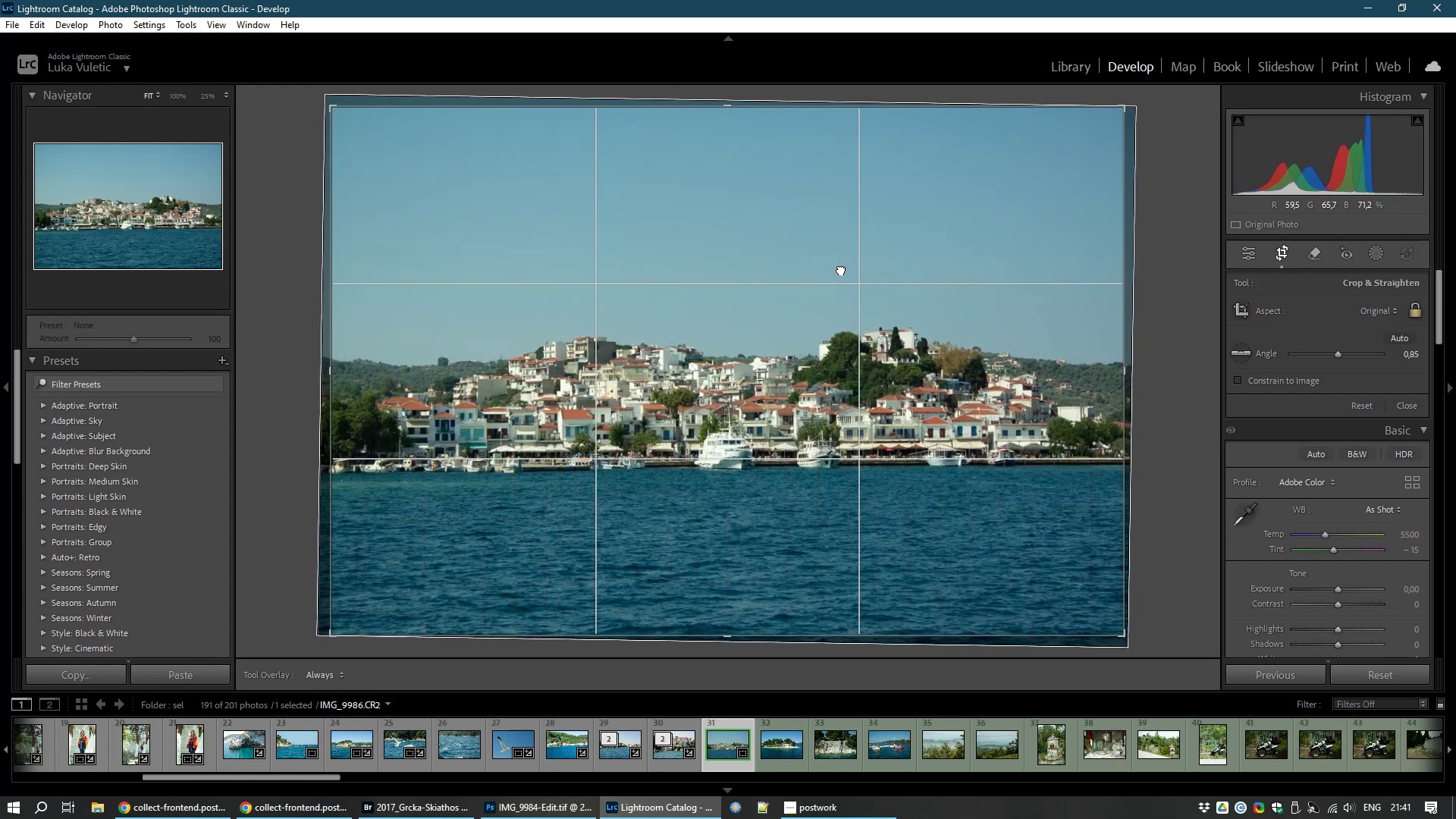 
double_click([841, 269])
 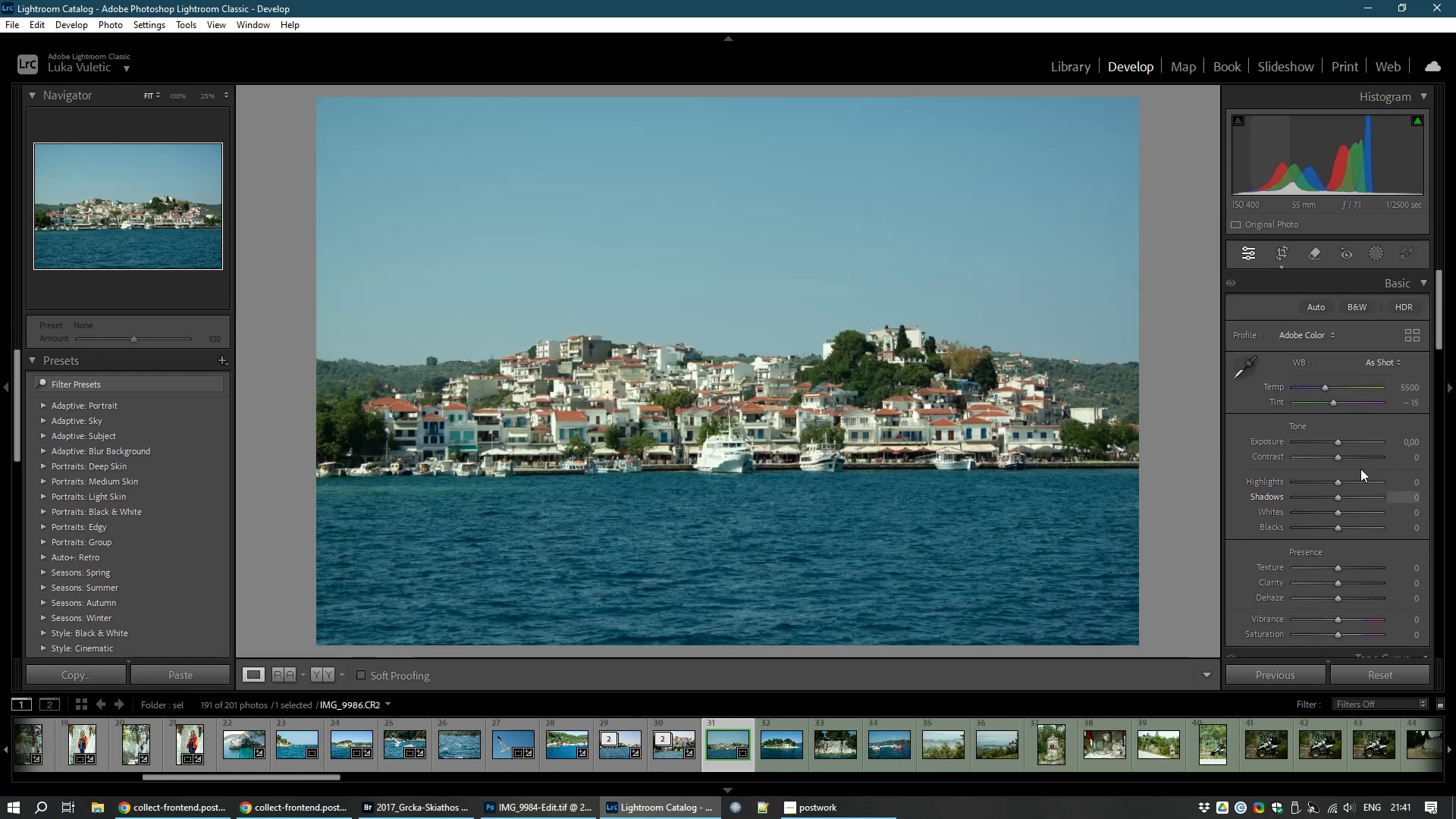 
wait(7.62)
 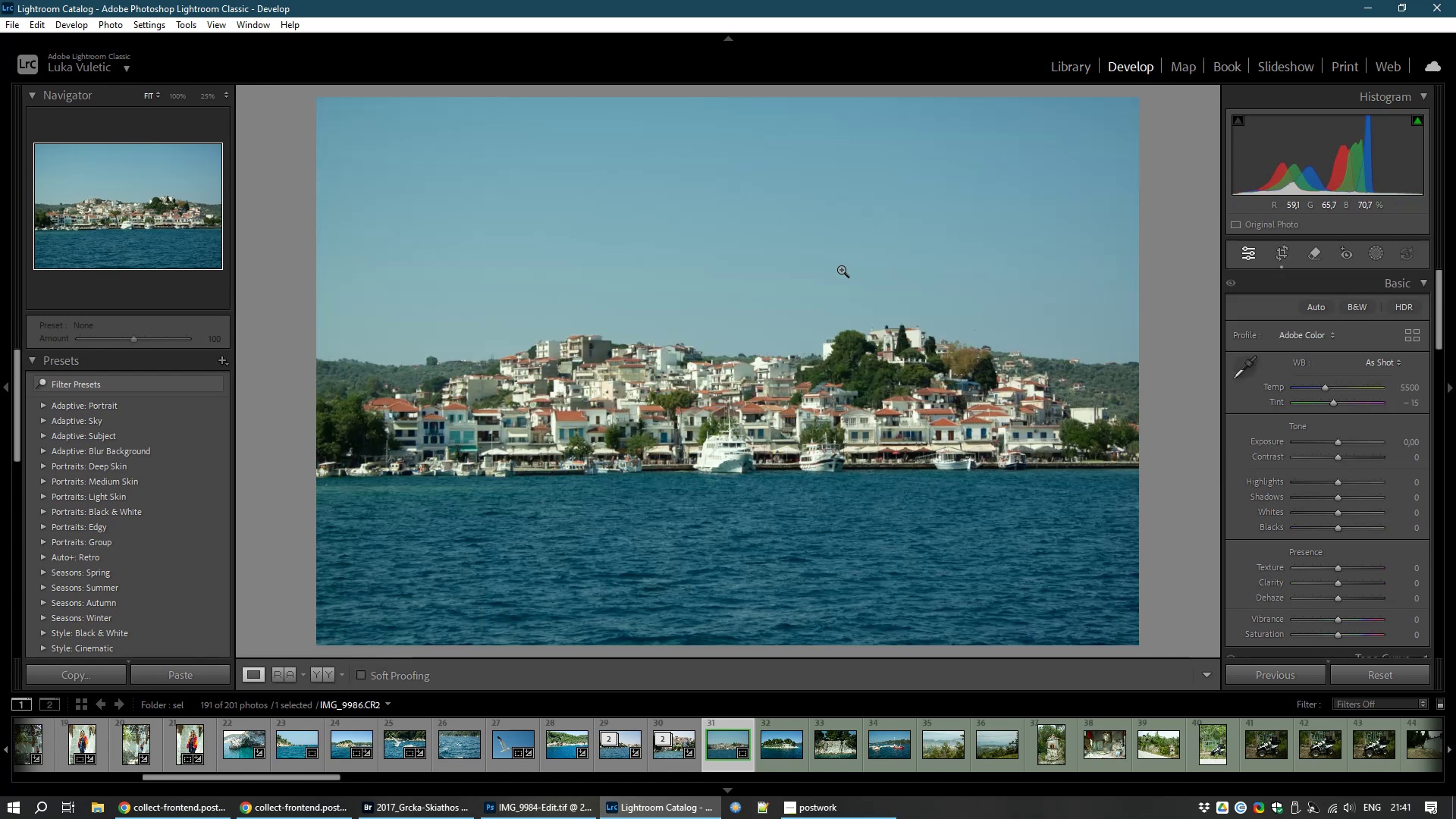 
left_click_drag(start_coordinate=[1333, 439], to_coordinate=[1340, 440])
 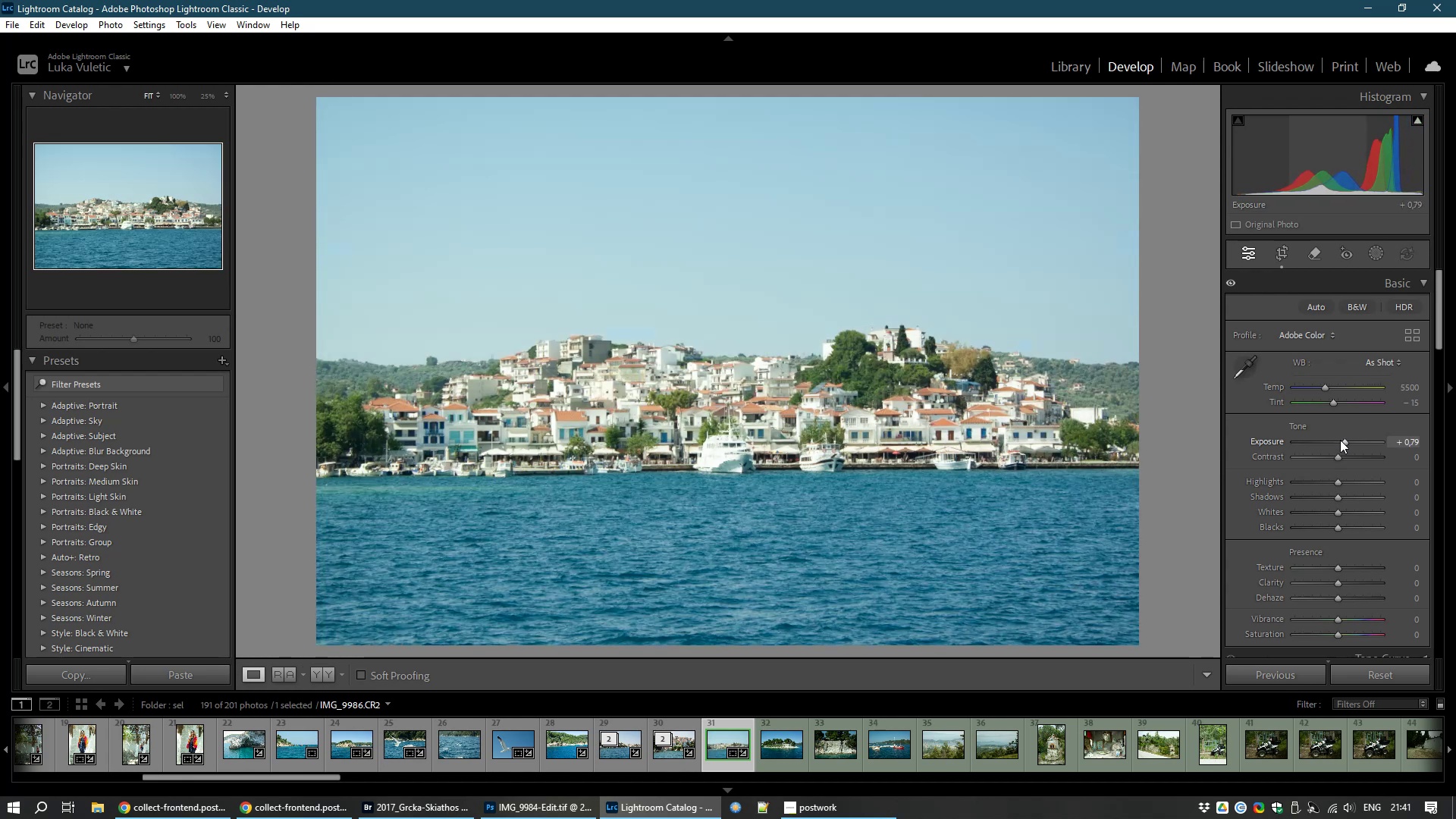 
left_click([1340, 440])
 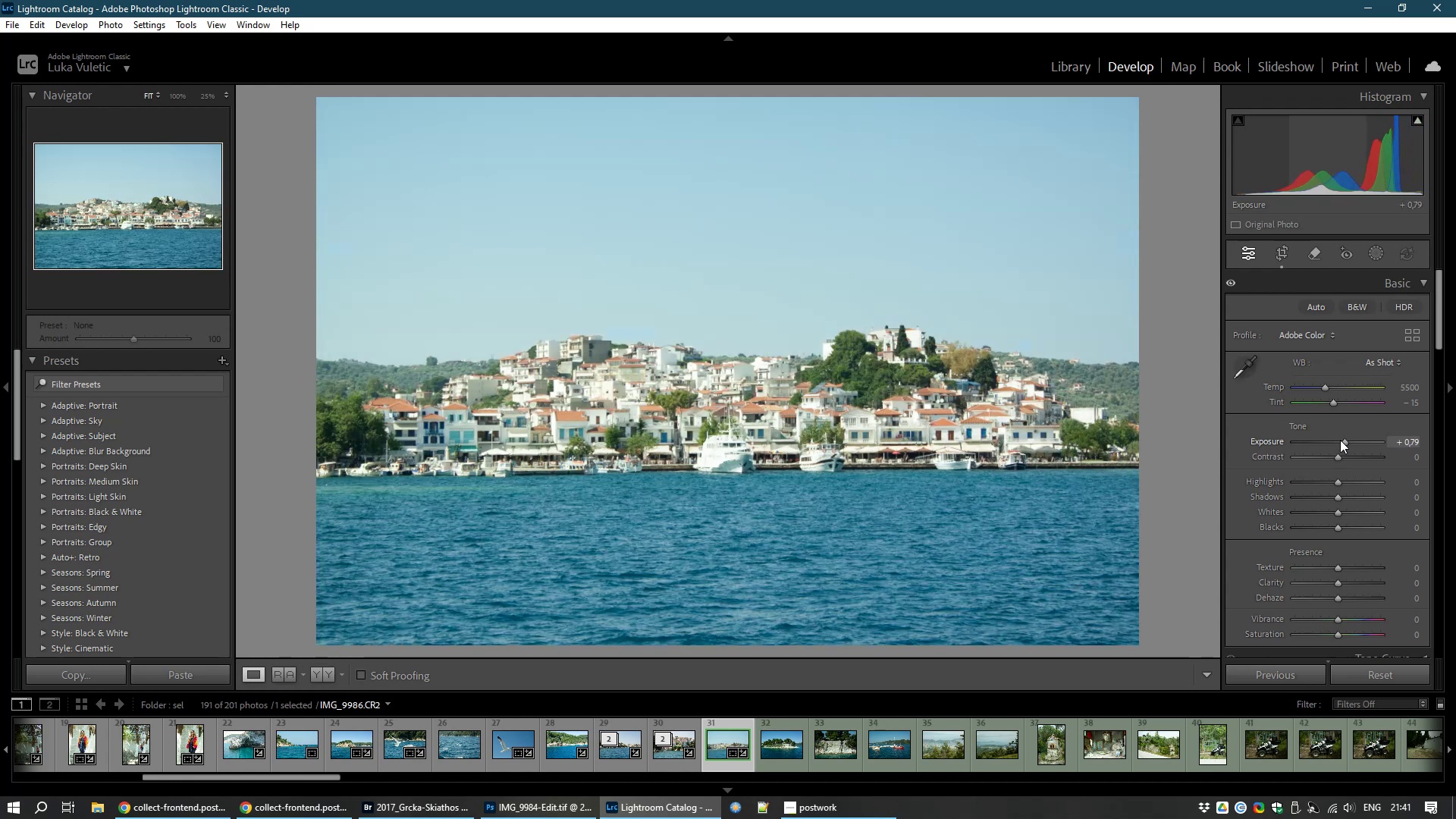 
left_click([1340, 440])
 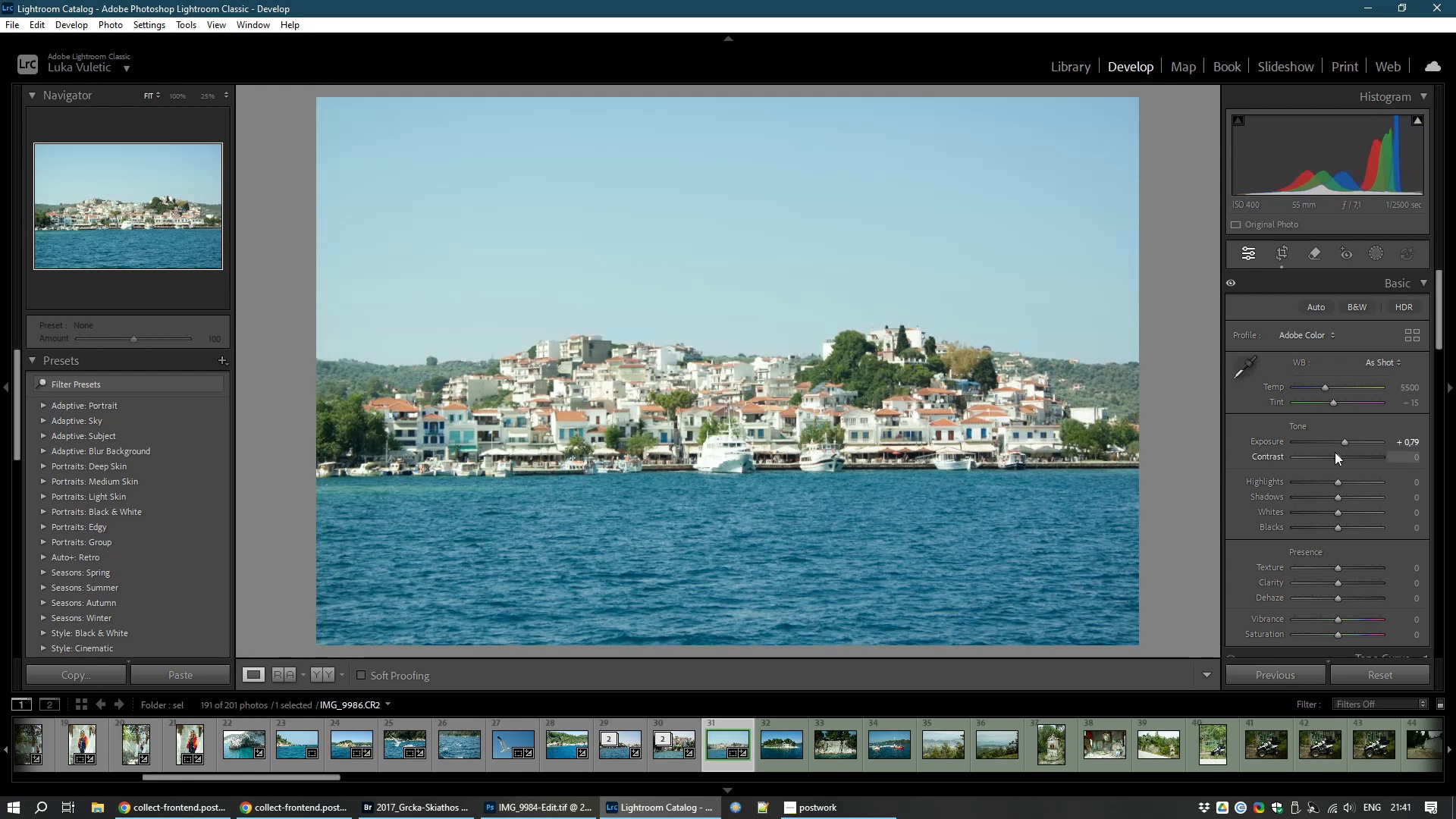 
left_click_drag(start_coordinate=[1338, 458], to_coordinate=[1344, 458])
 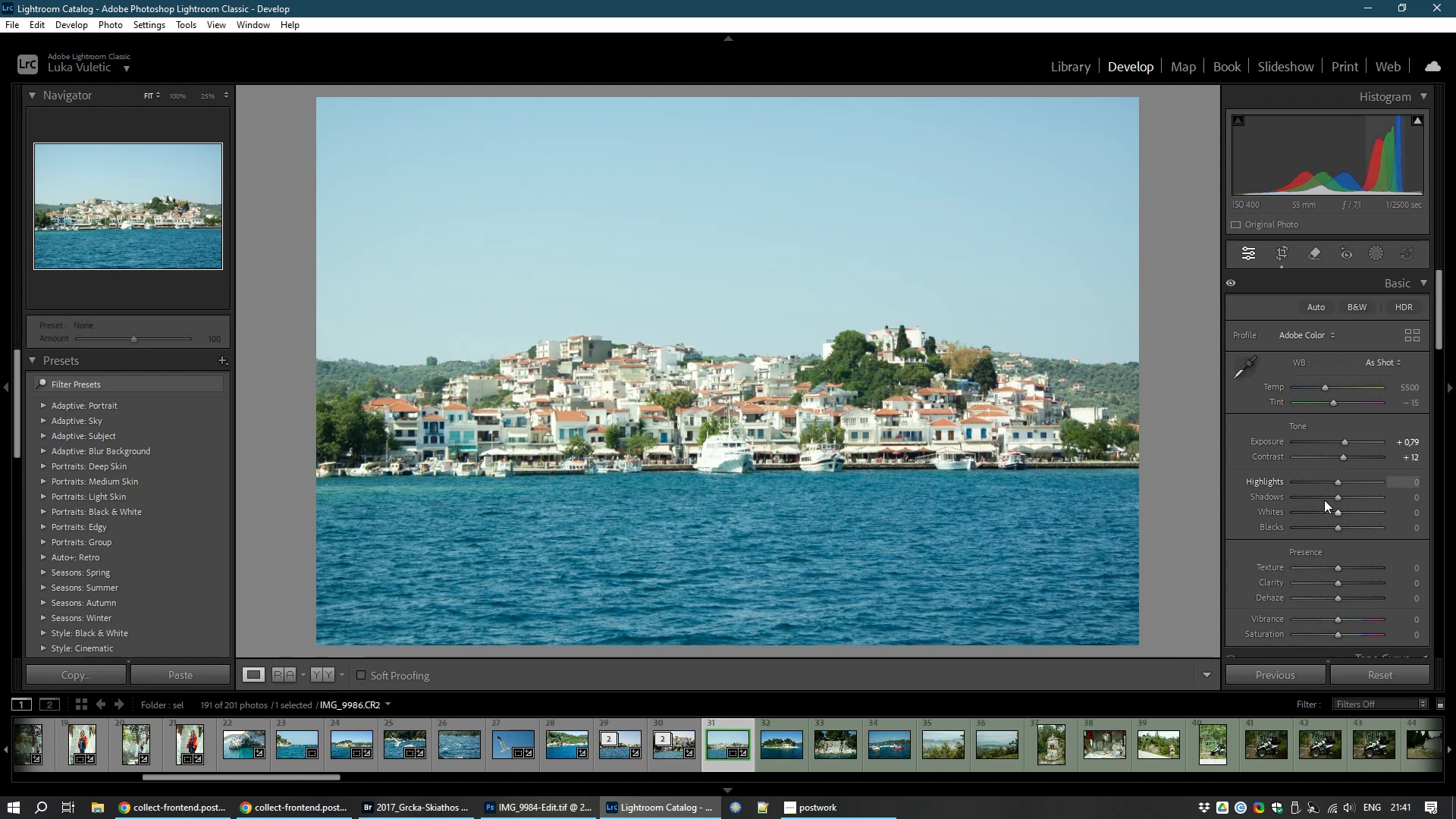 
left_click_drag(start_coordinate=[1340, 511], to_coordinate=[1329, 510])
 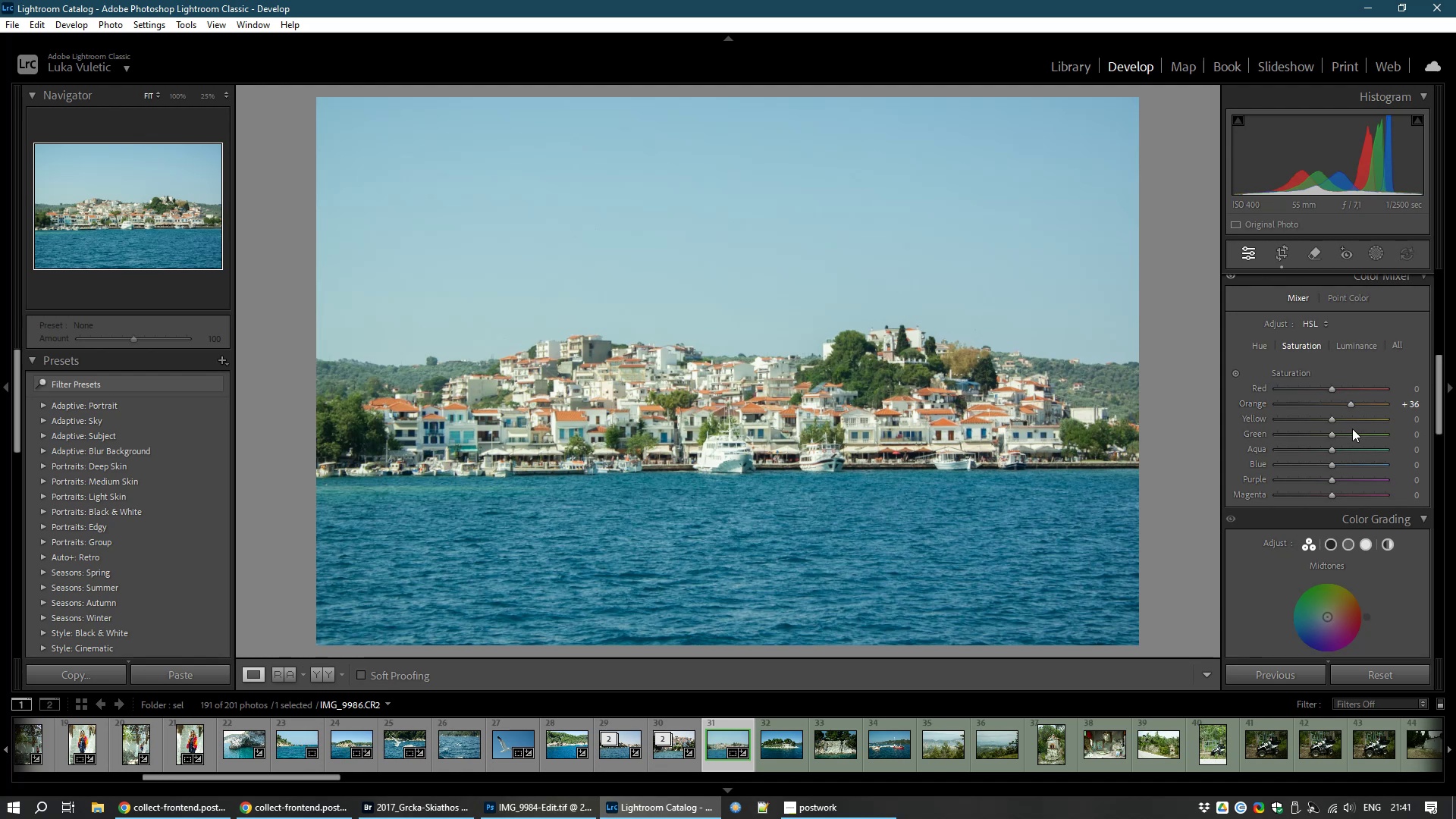 
wait(20.51)
 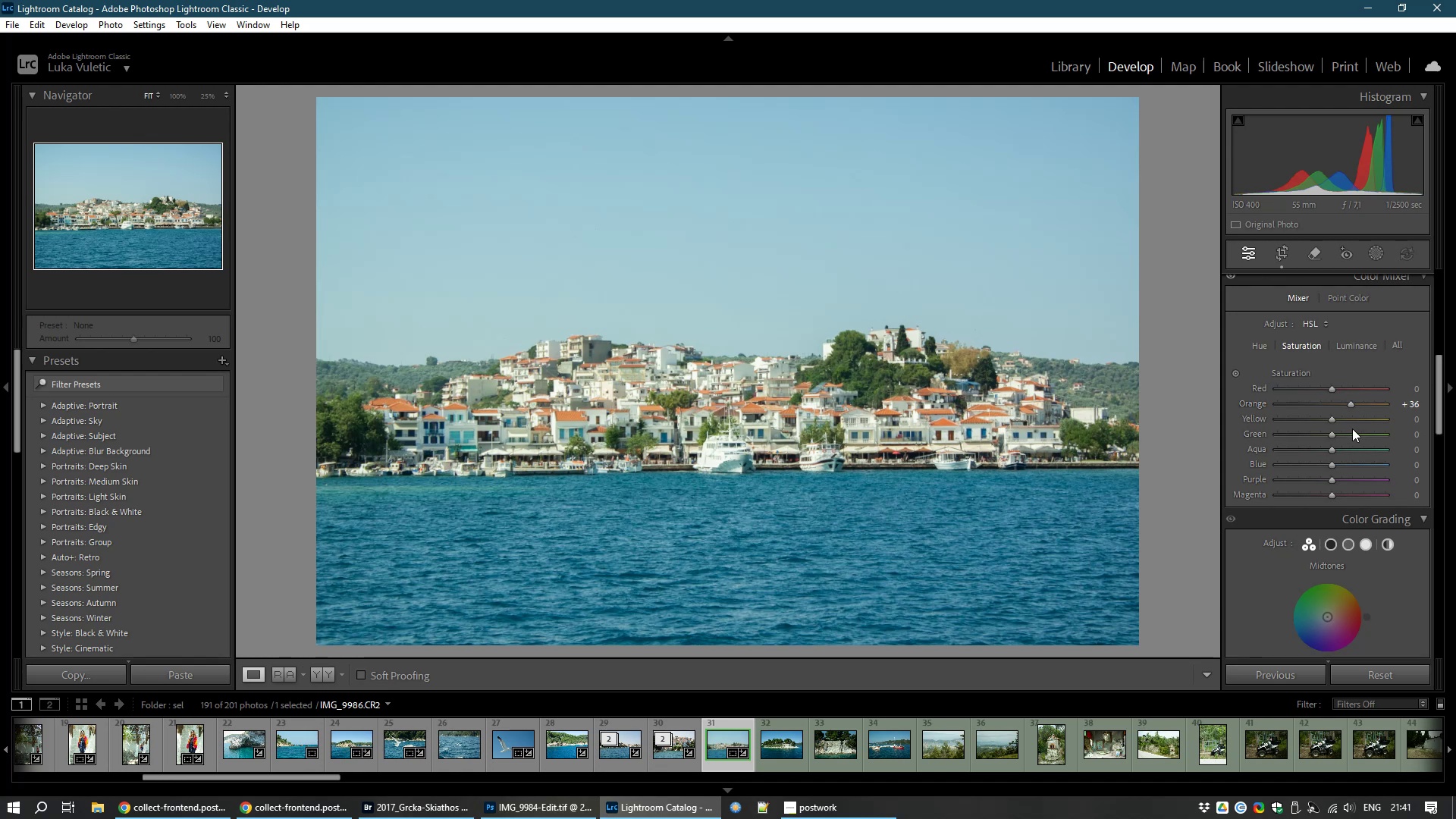 
key(8)
 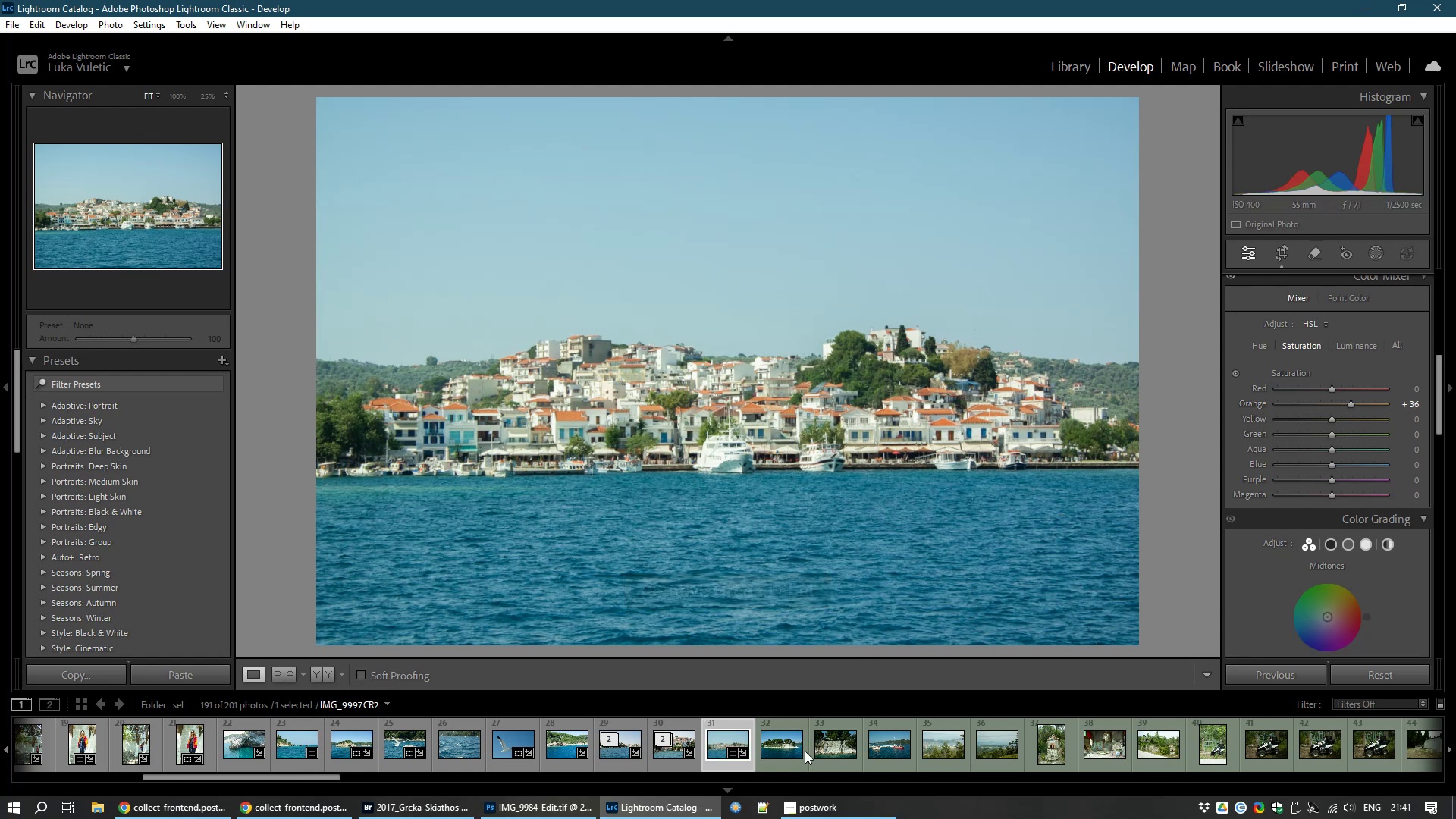 
left_click([783, 748])
 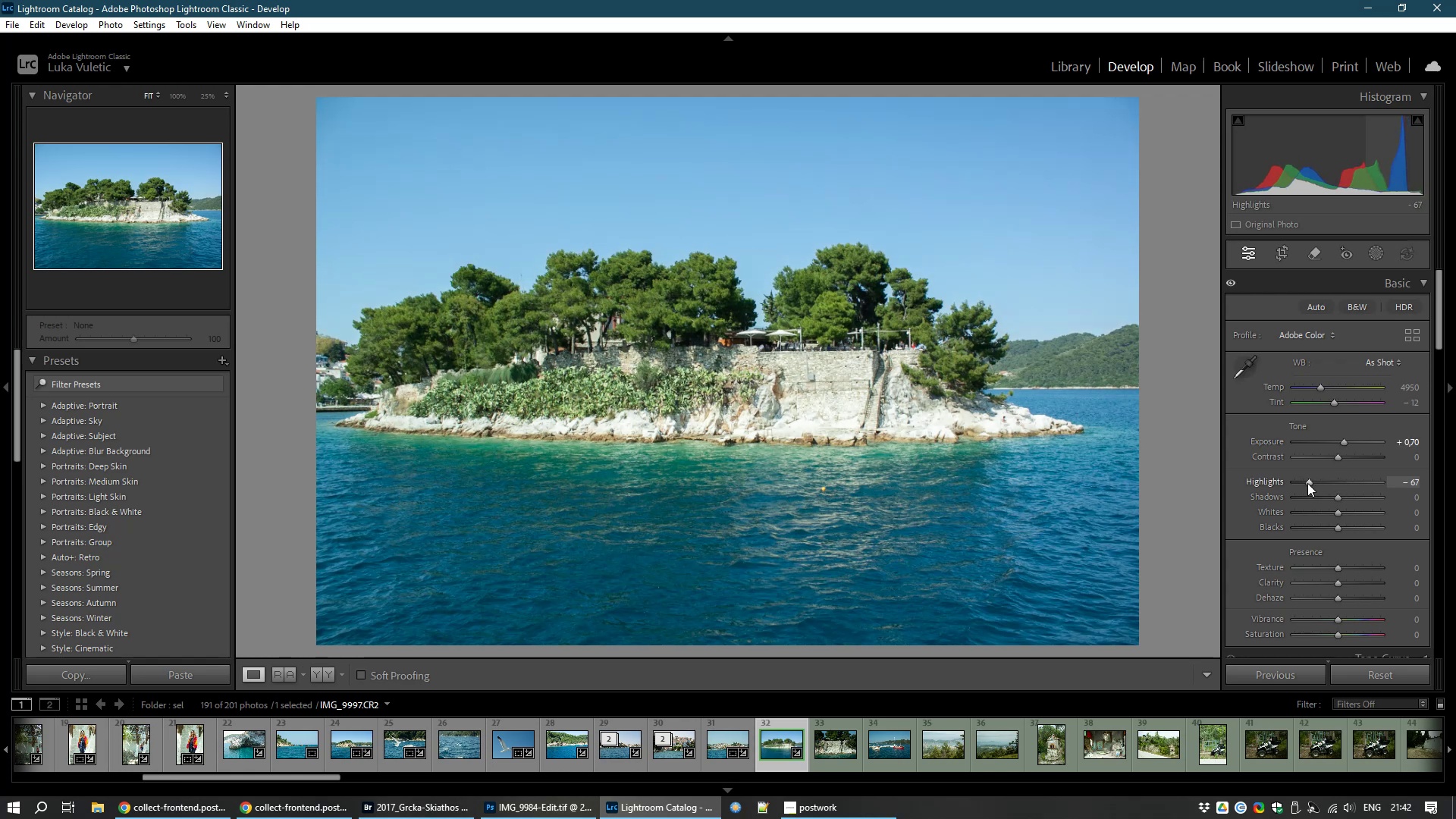 
wait(20.21)
 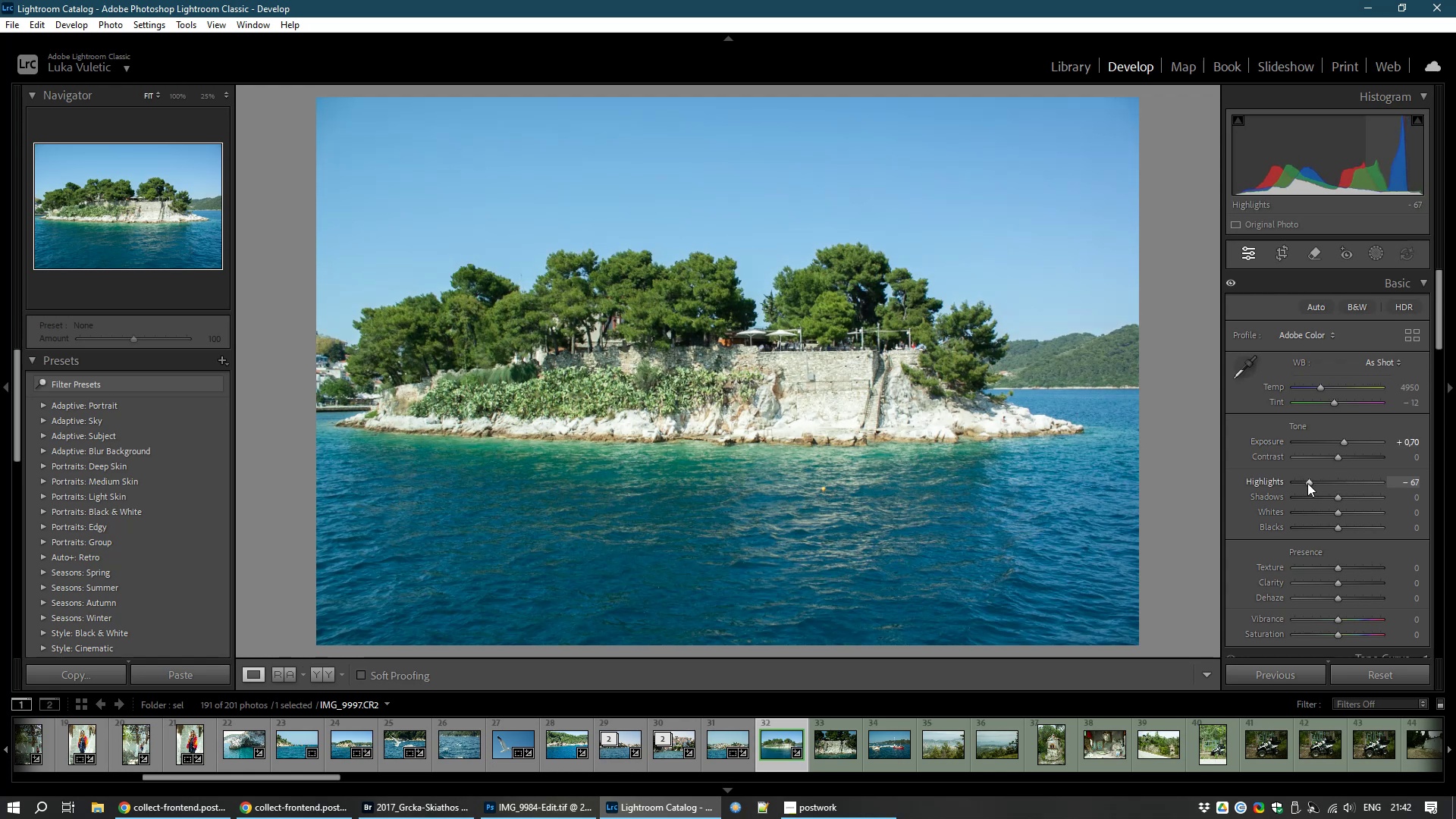 
left_click([831, 747])
 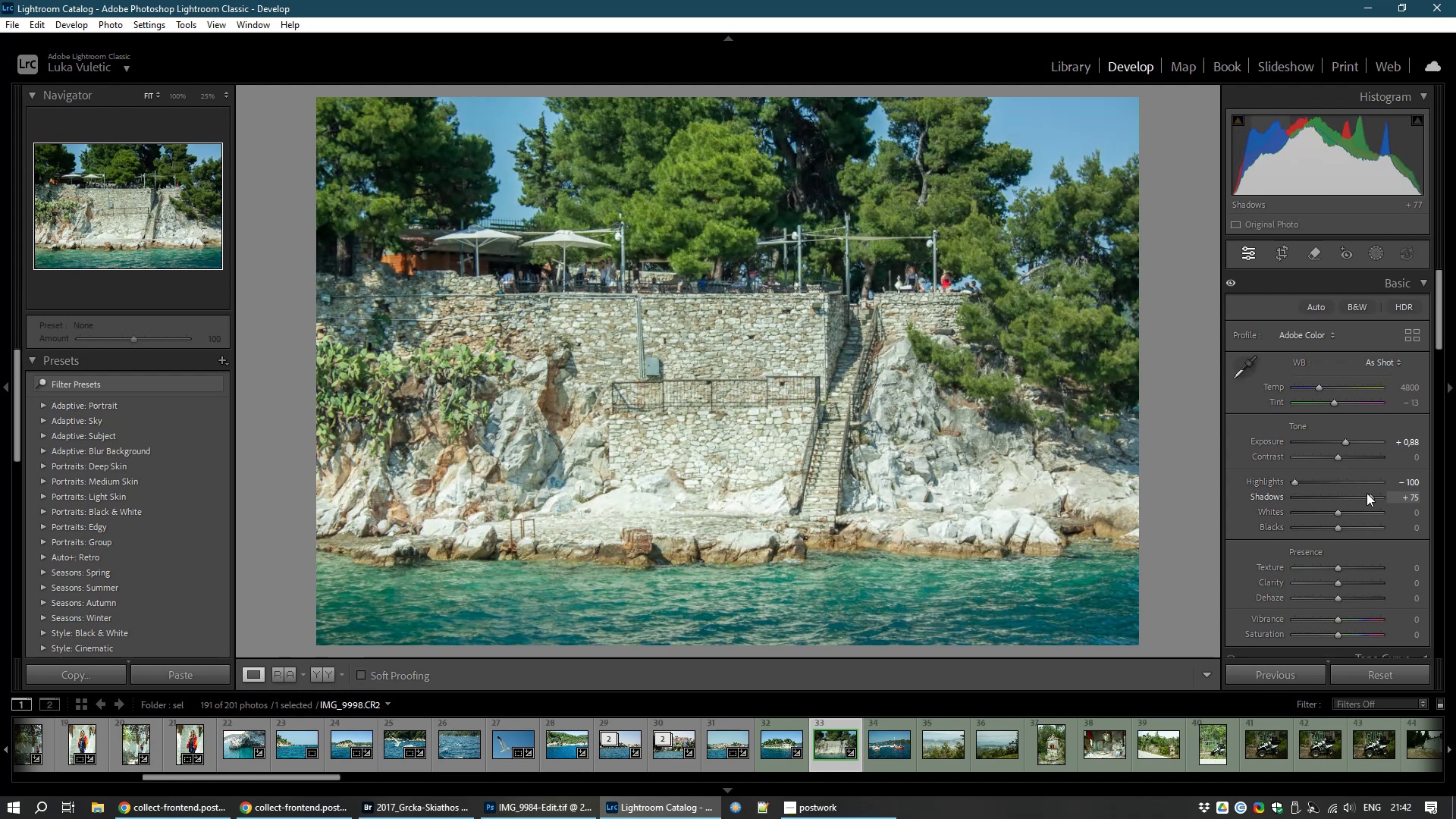 
wait(23.86)
 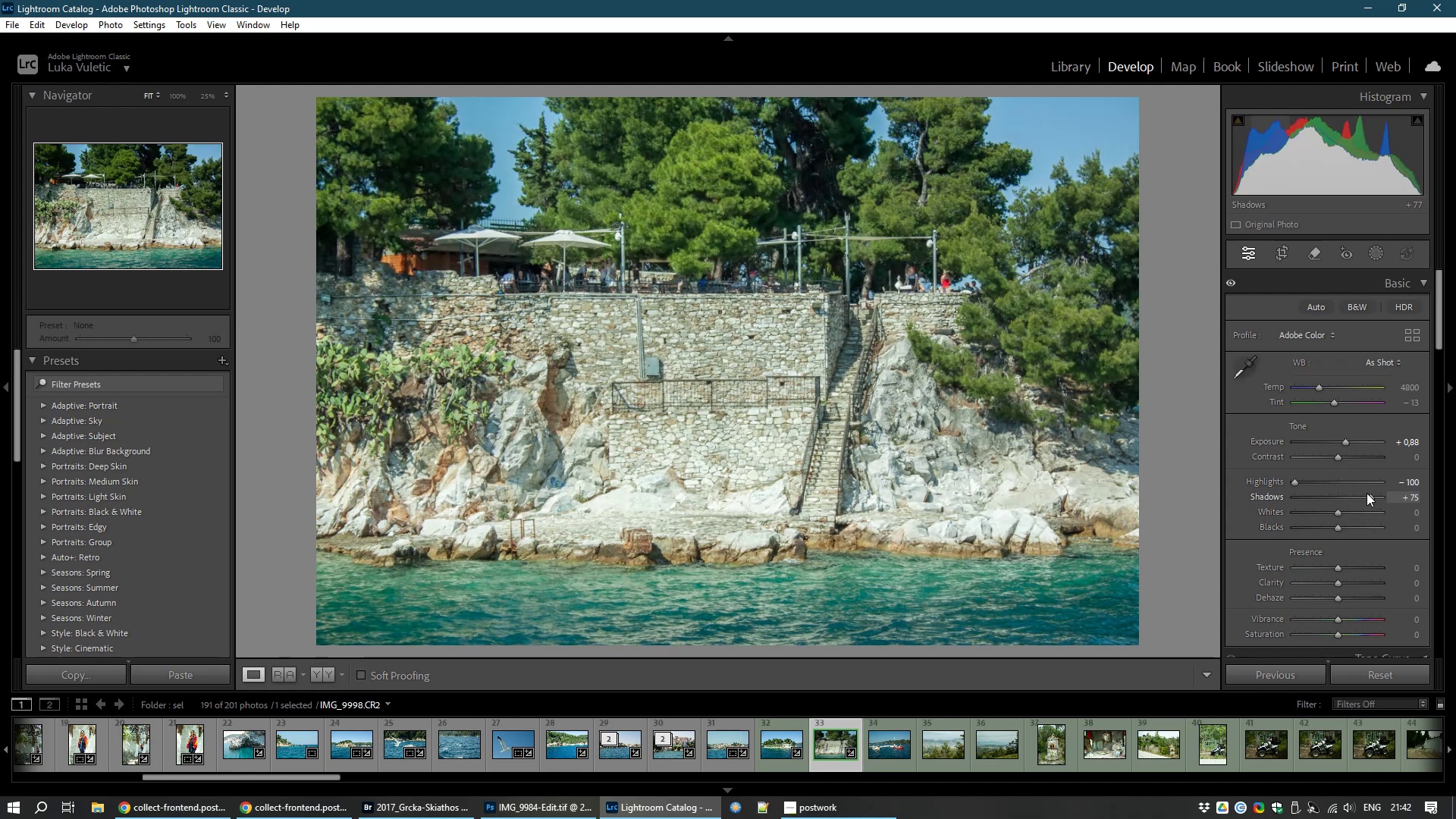 
key(8)
 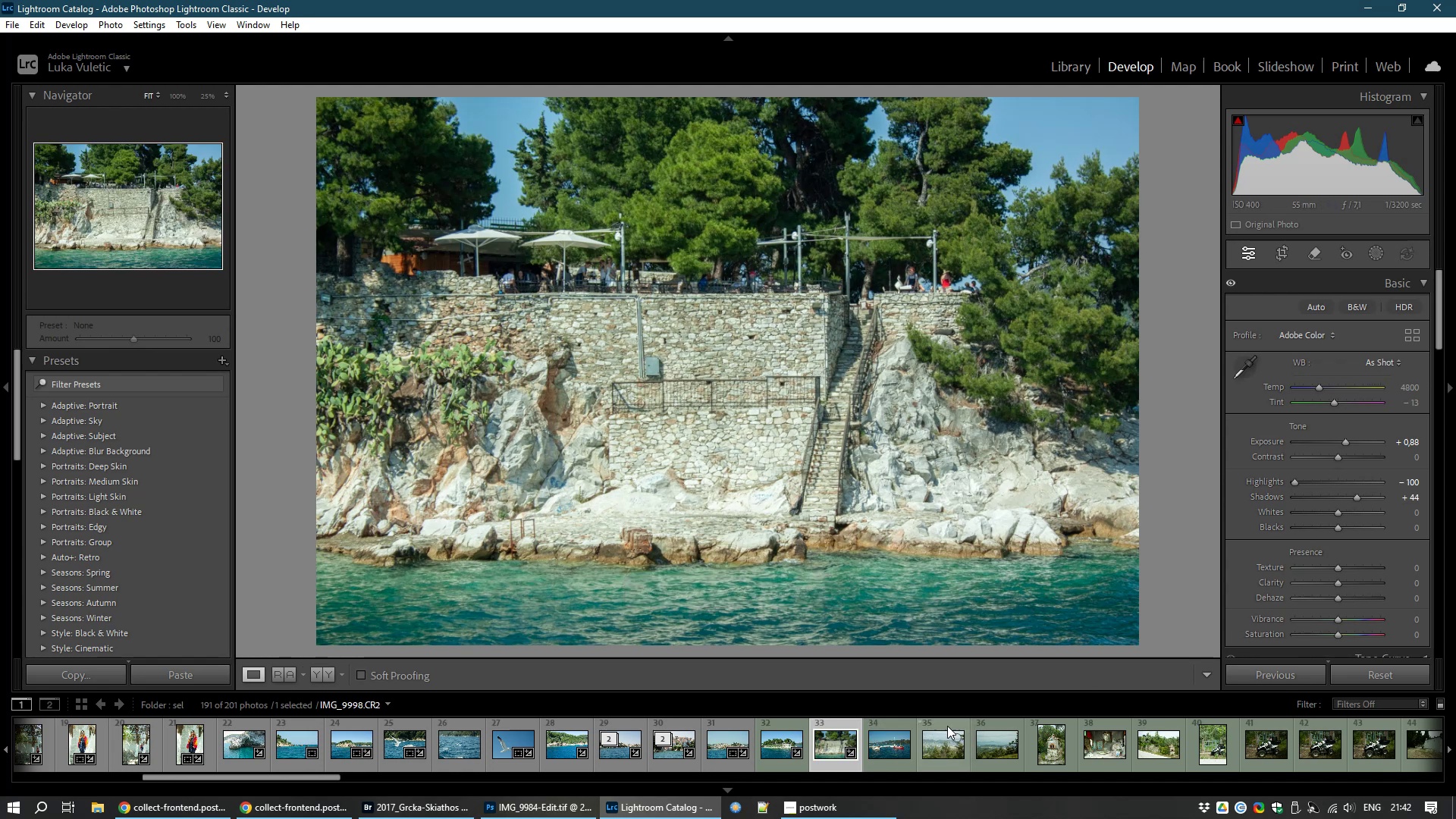 
wait(7.74)
 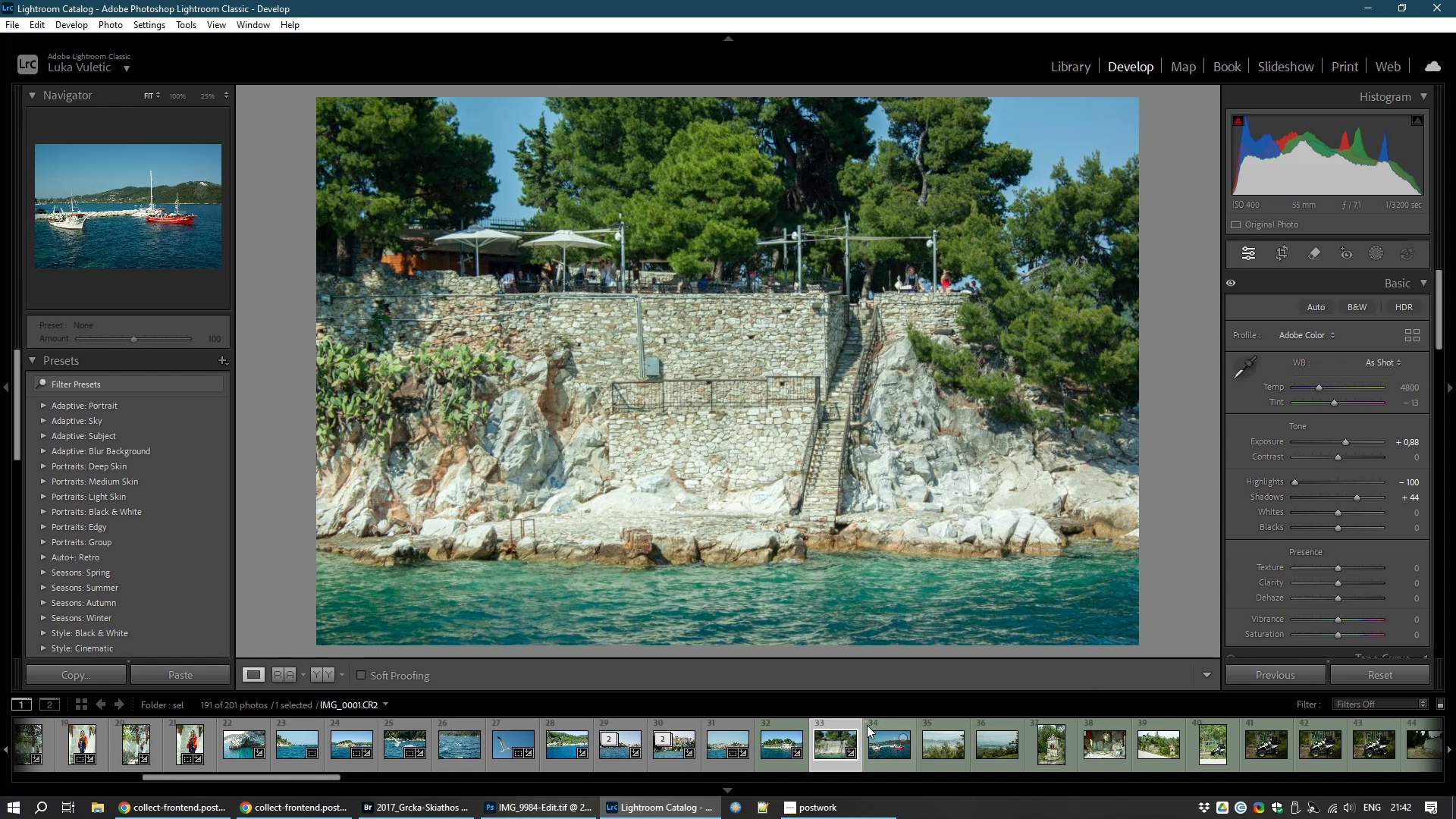 
left_click([888, 750])
 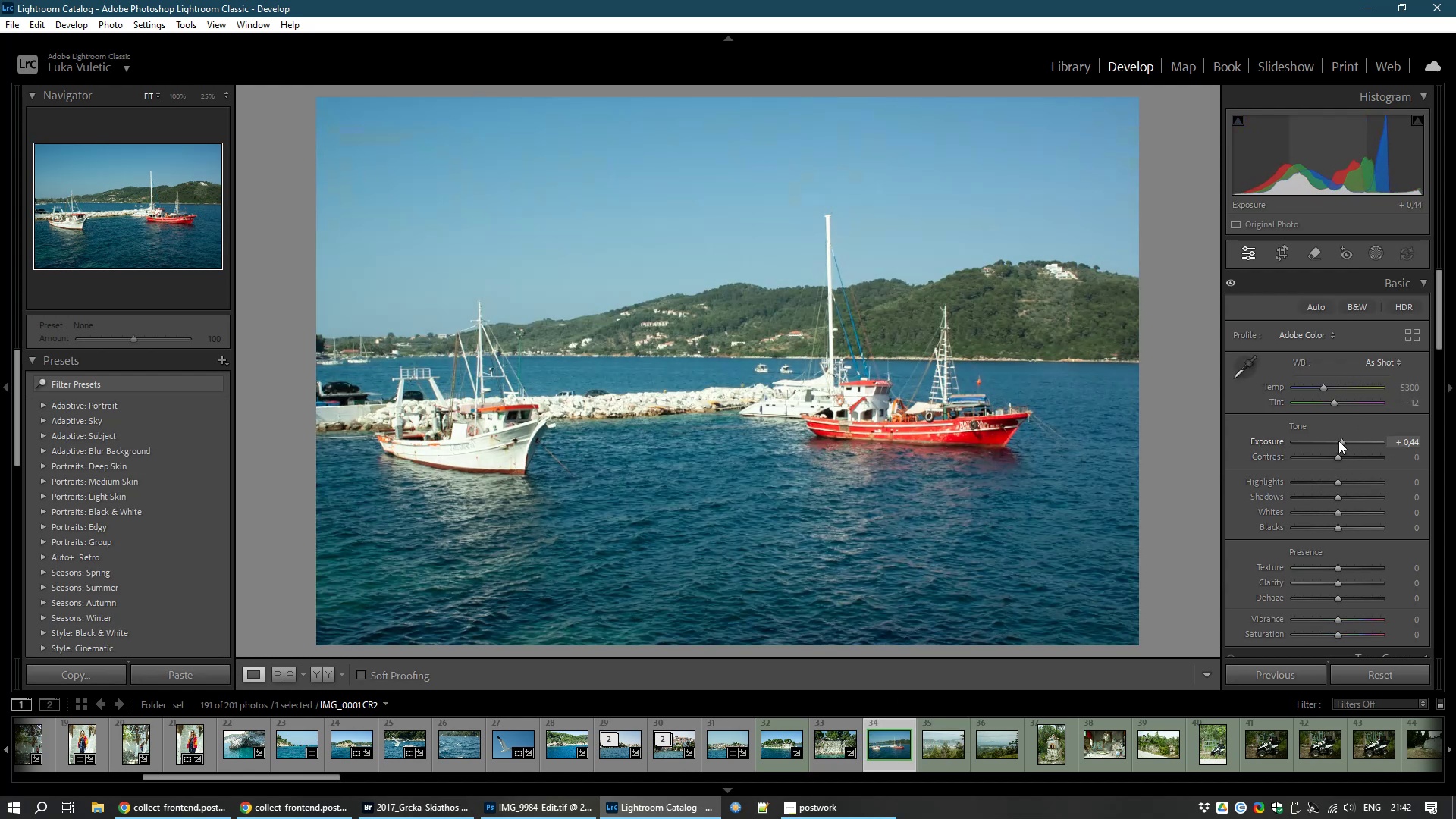 
wait(12.97)
 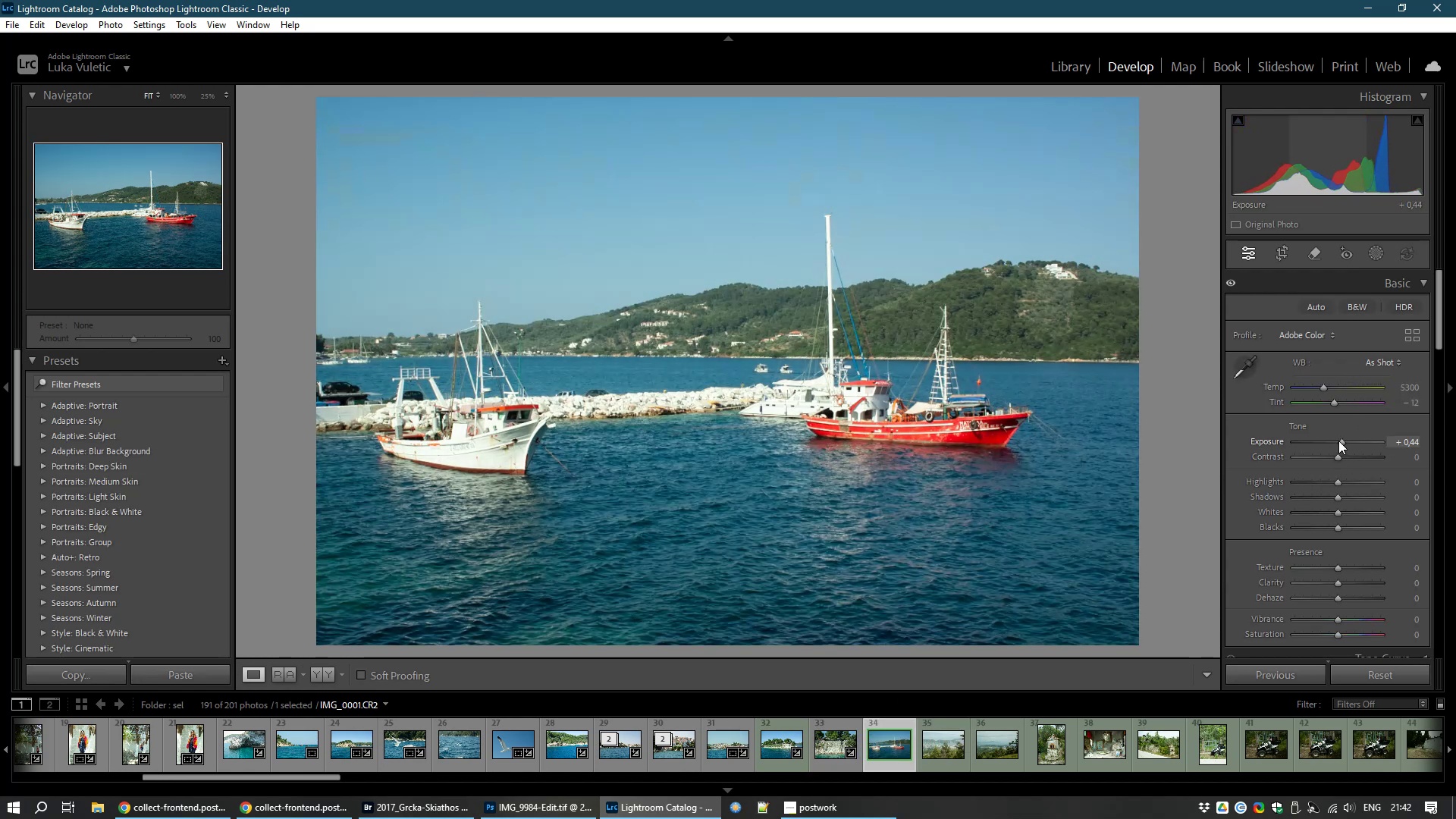 
left_click([936, 762])
 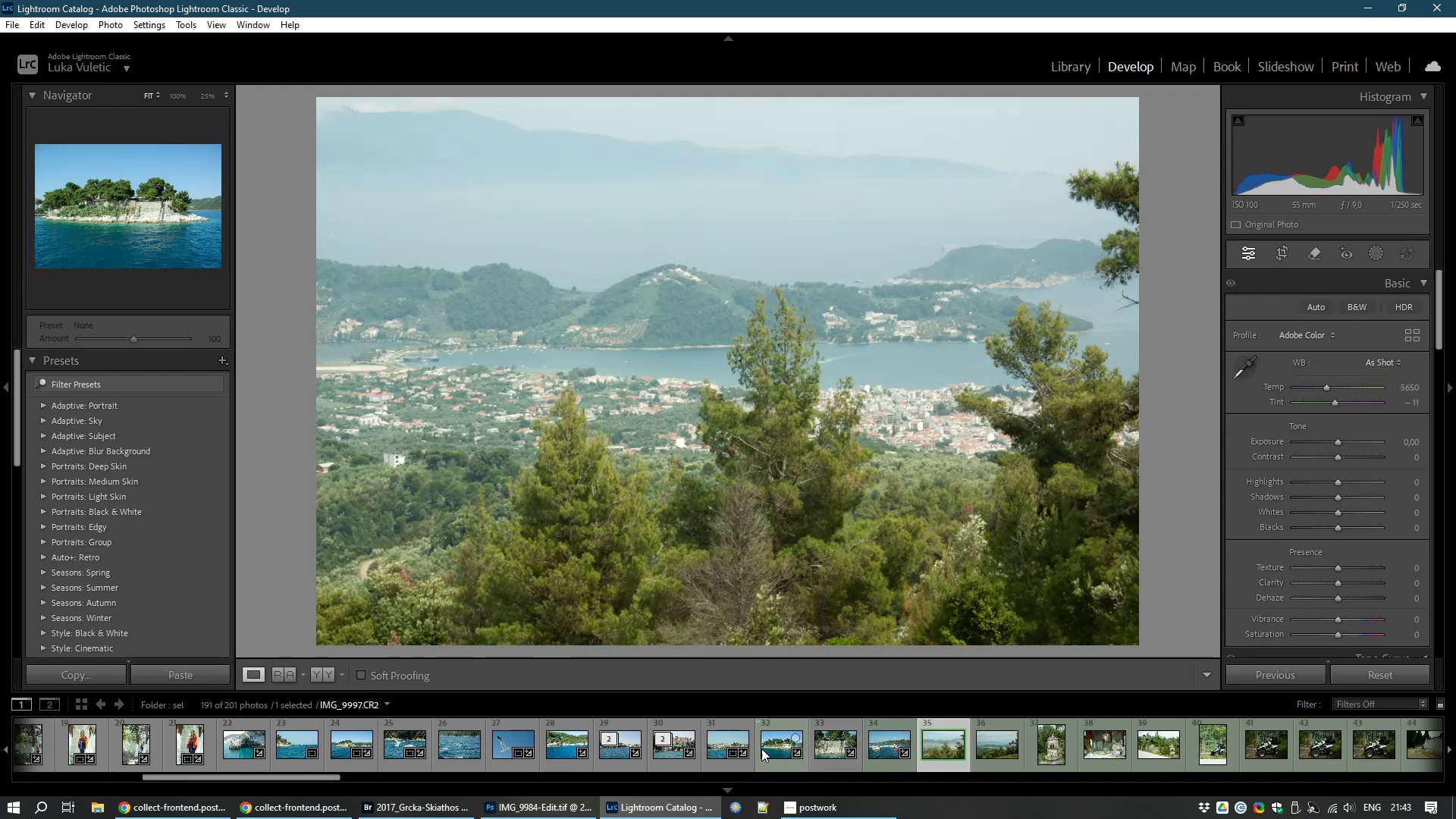 
left_click([773, 749])
 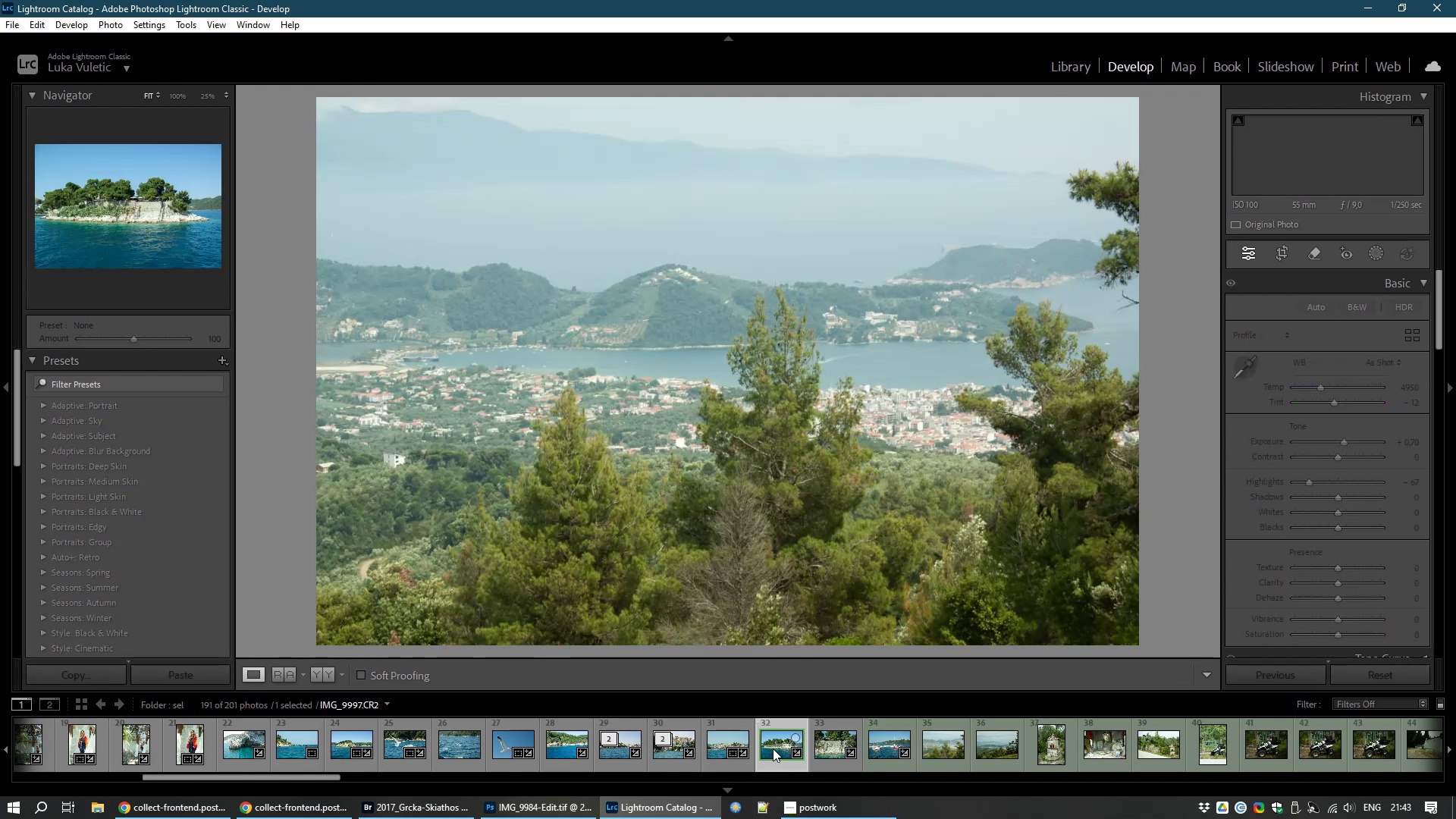 
key(8)
 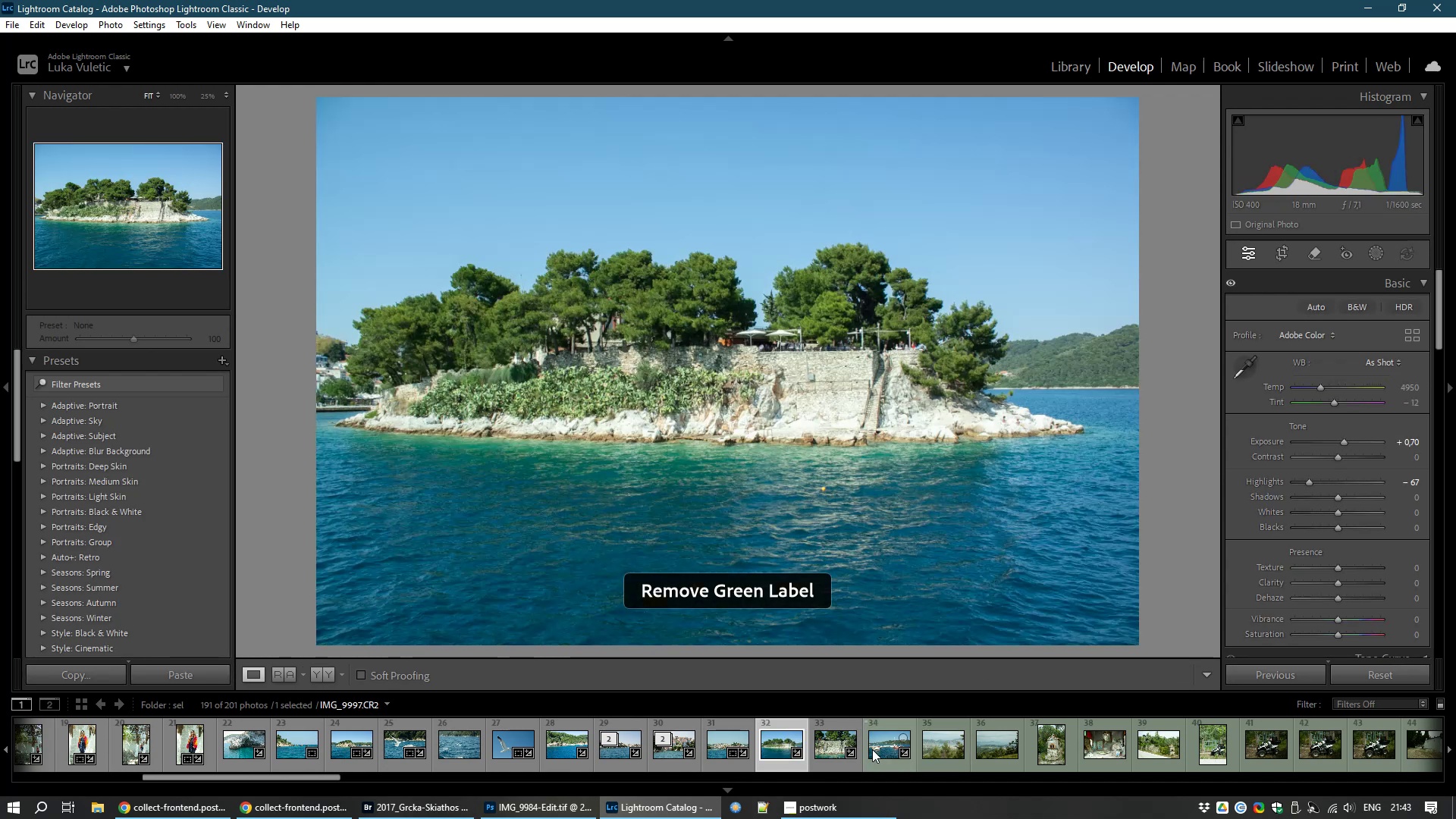 
left_click([872, 749])
 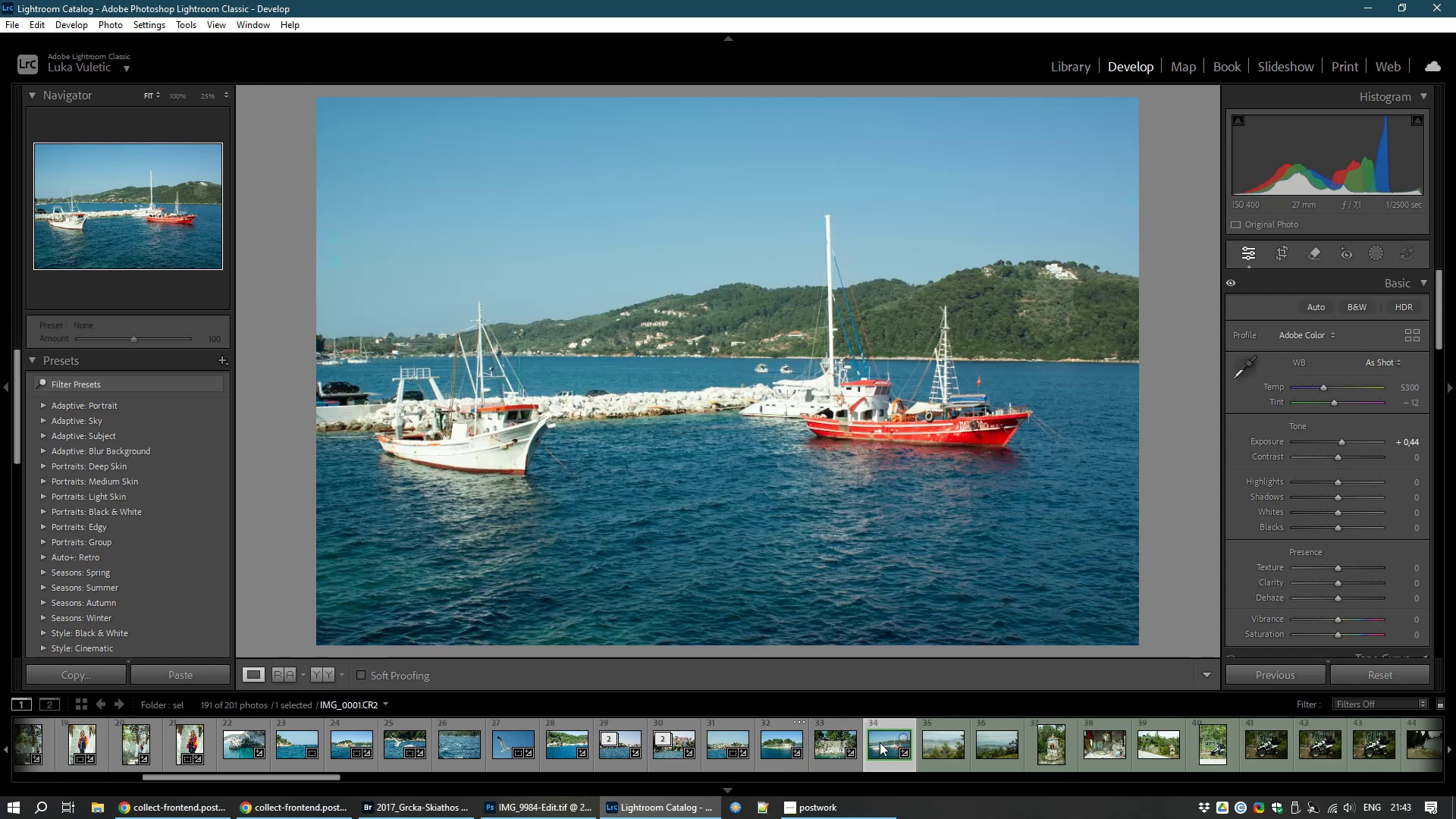 
left_click([836, 750])
 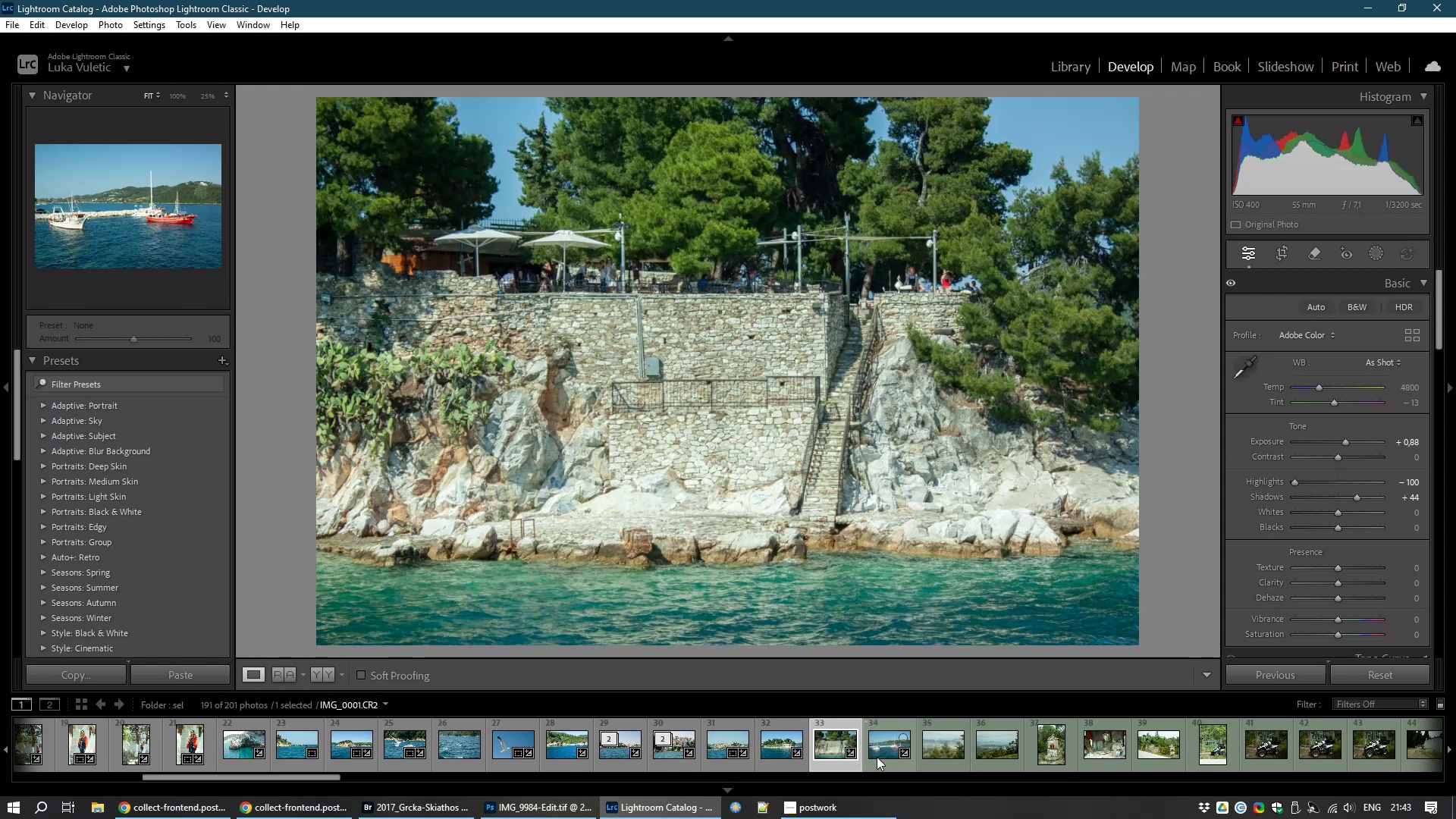 
left_click([888, 749])
 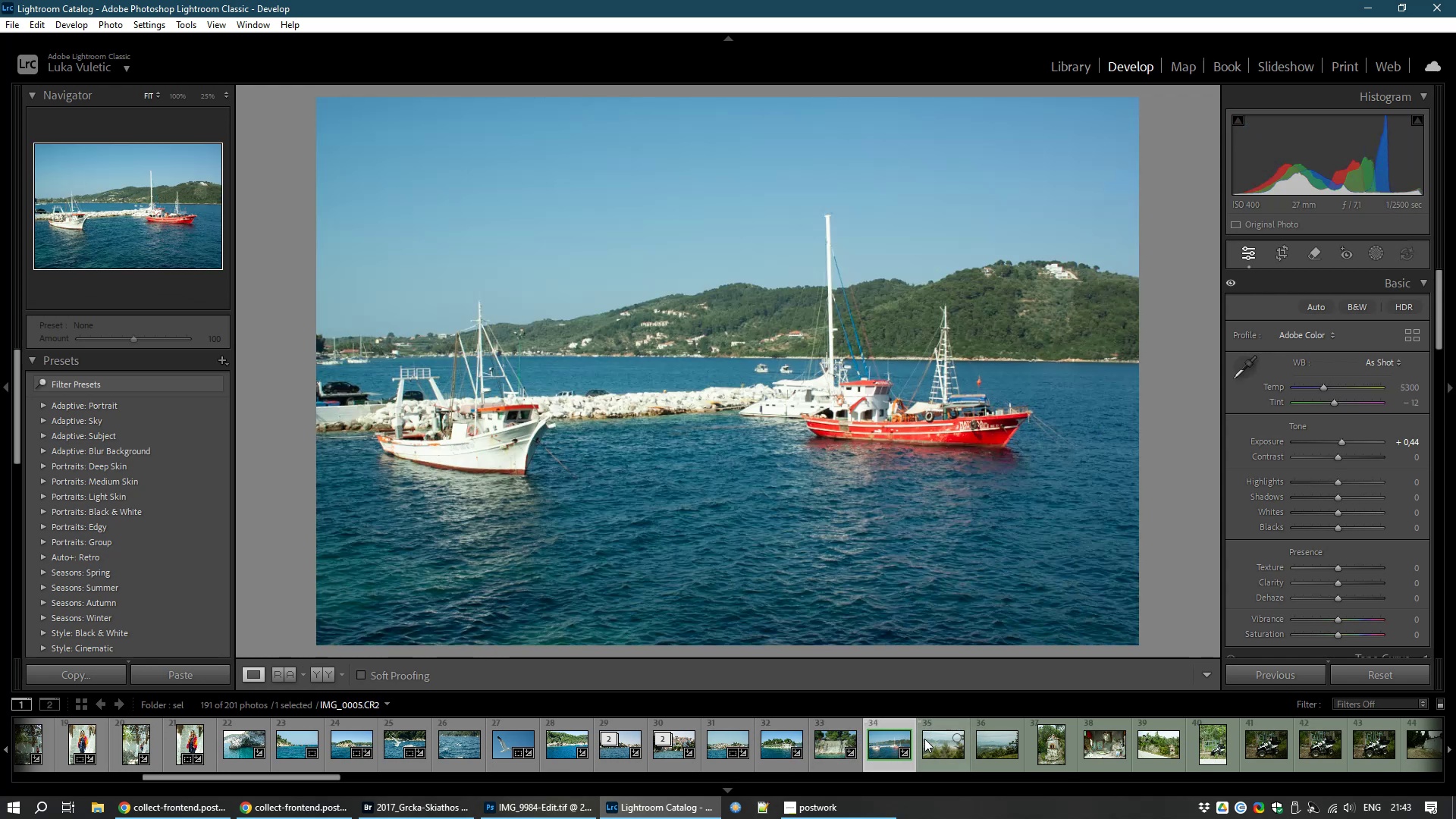 
key(8)
 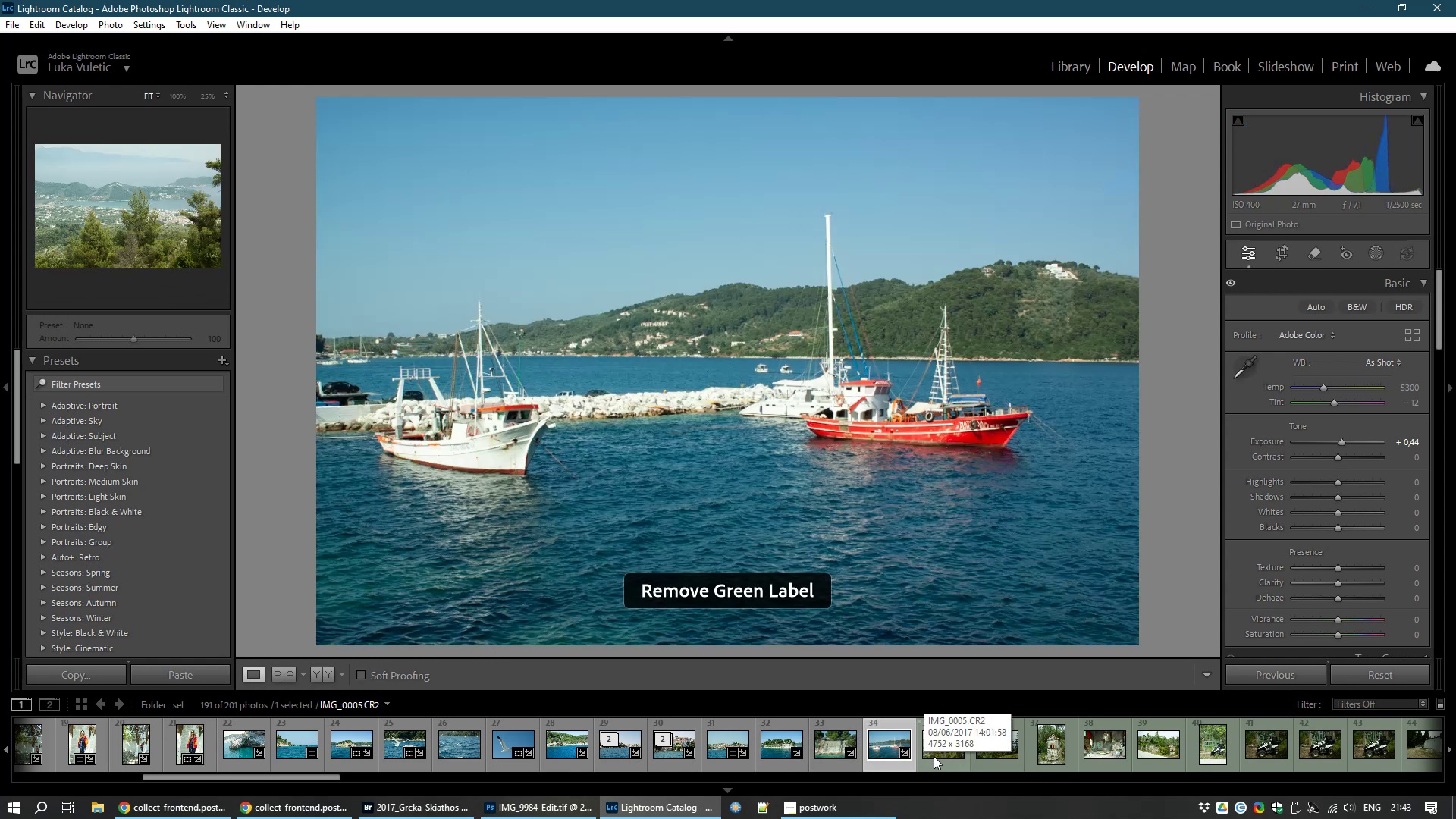 
left_click([934, 756])
 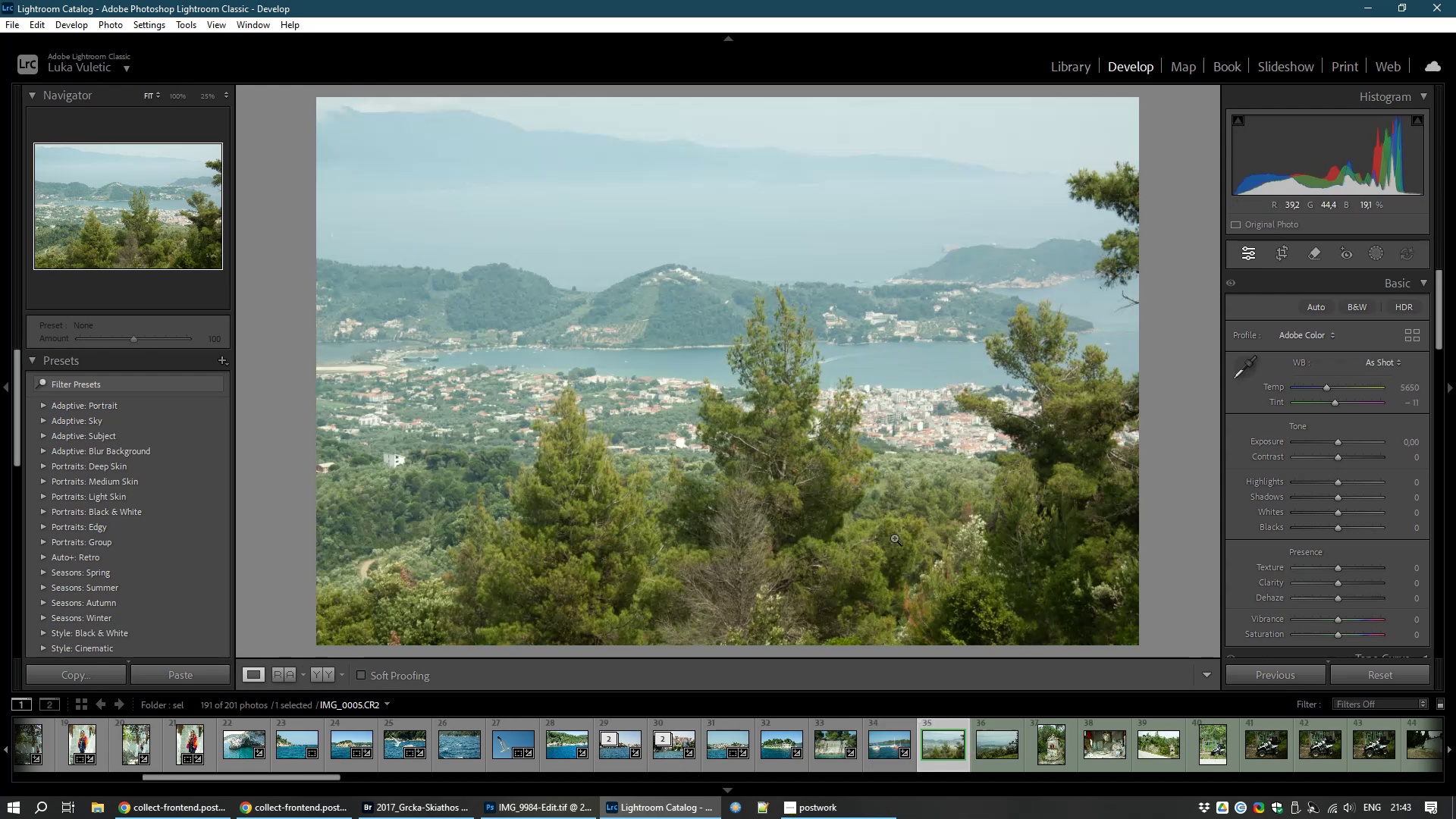 
key(Control+E)
 